 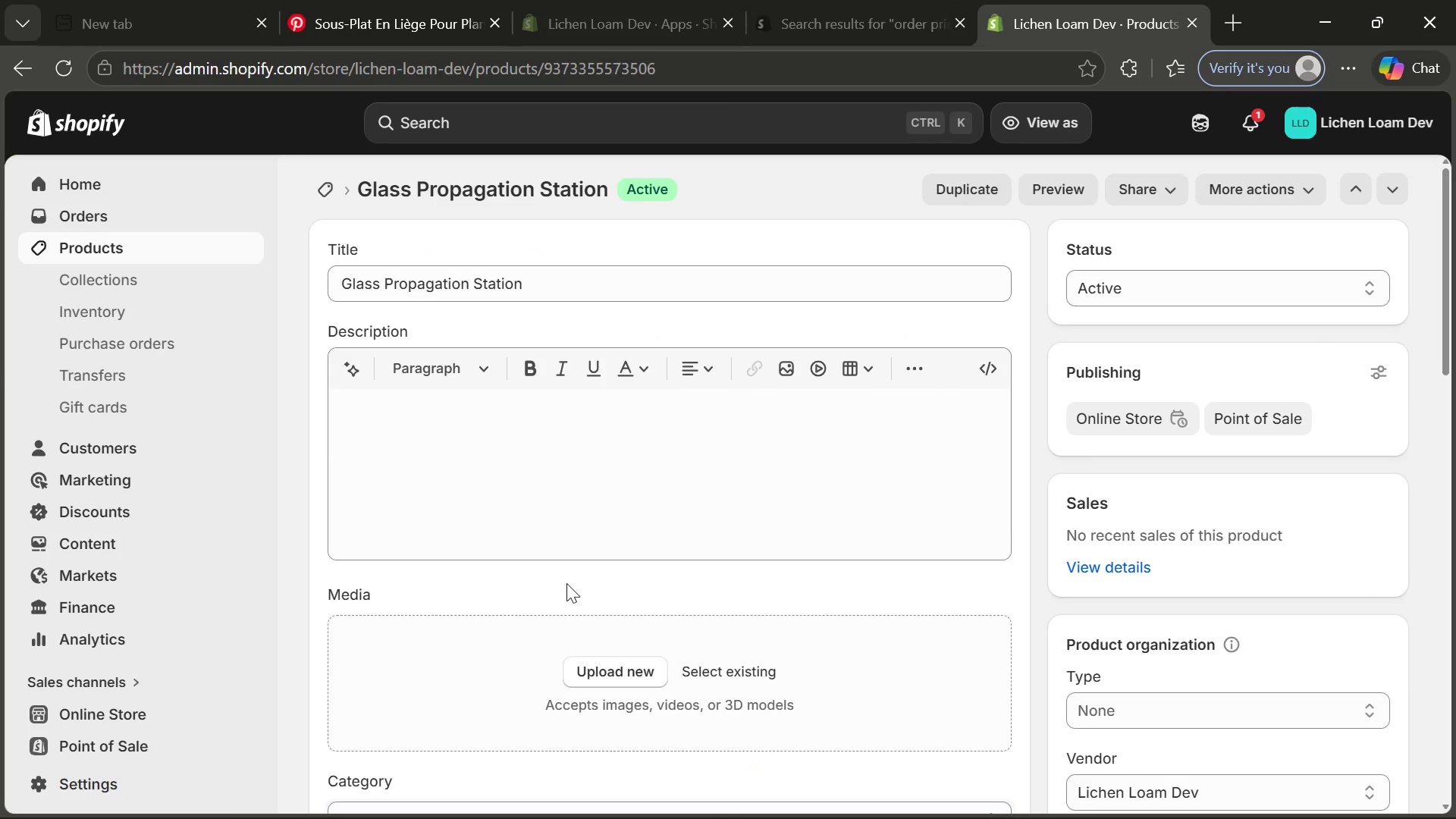 
scroll: coordinate [566, 583], scroll_direction: down, amount: 1.0
 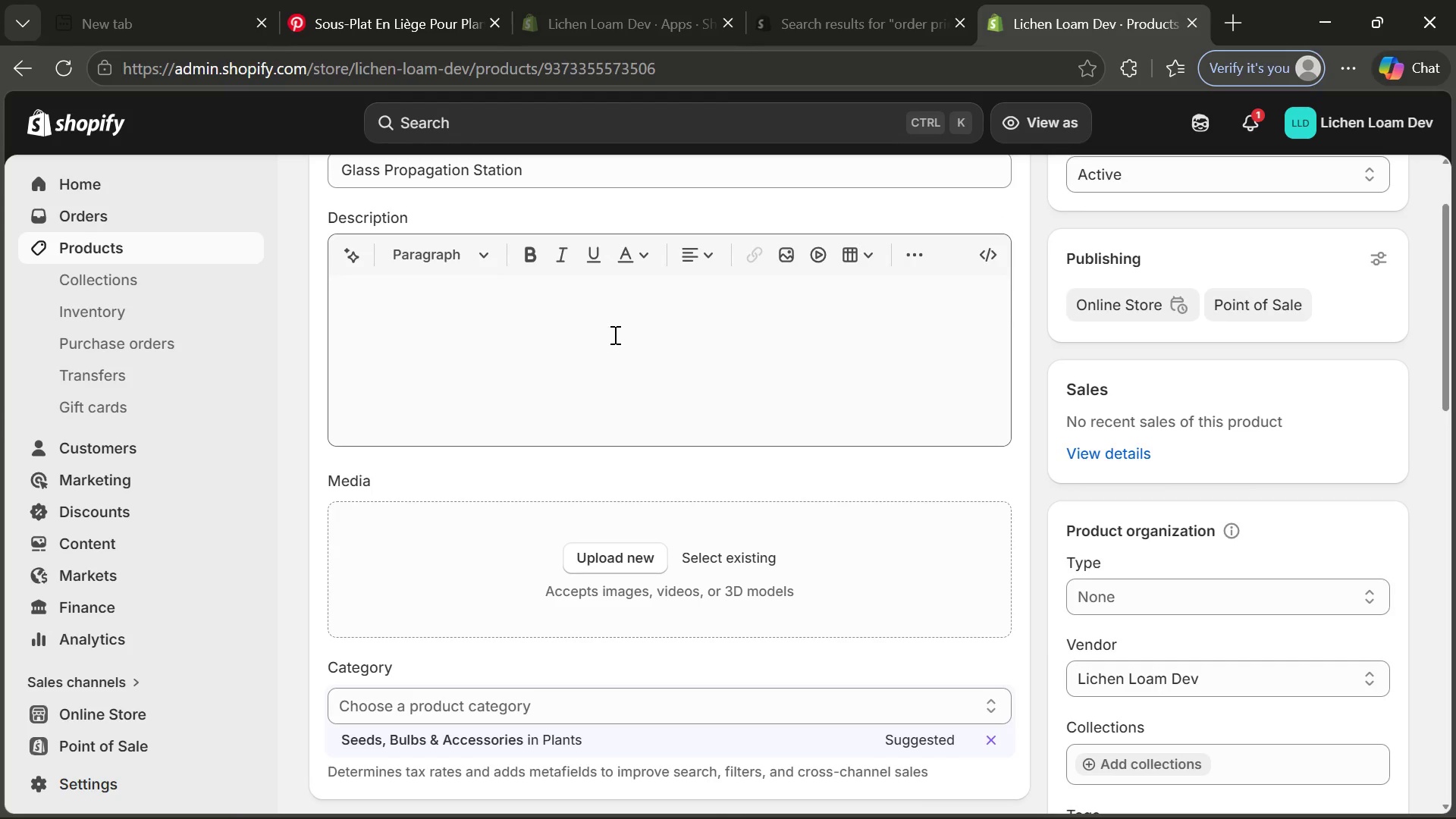 
left_click([614, 334])
 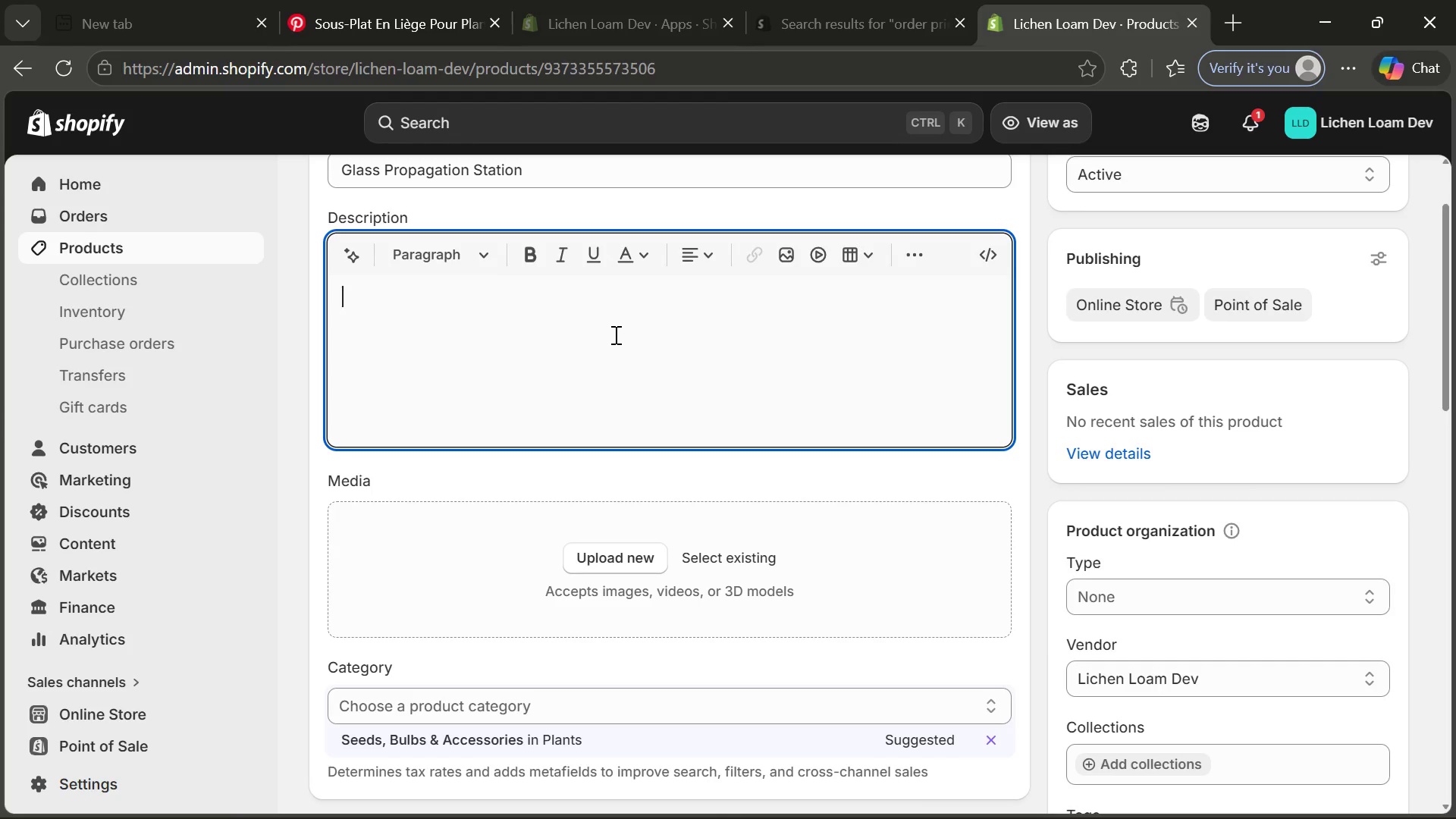 
key(Control+V)
 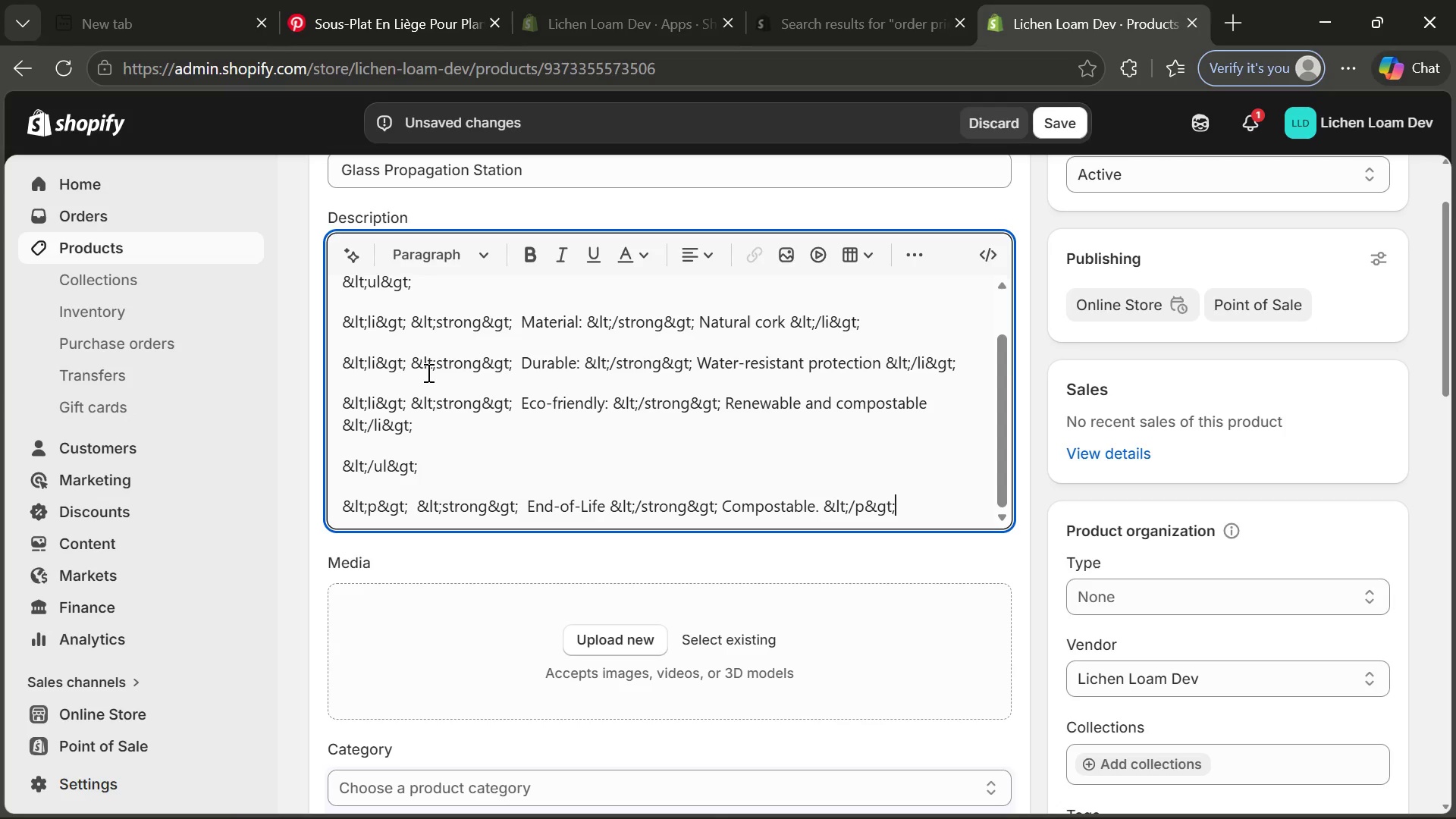 
wait(17.98)
 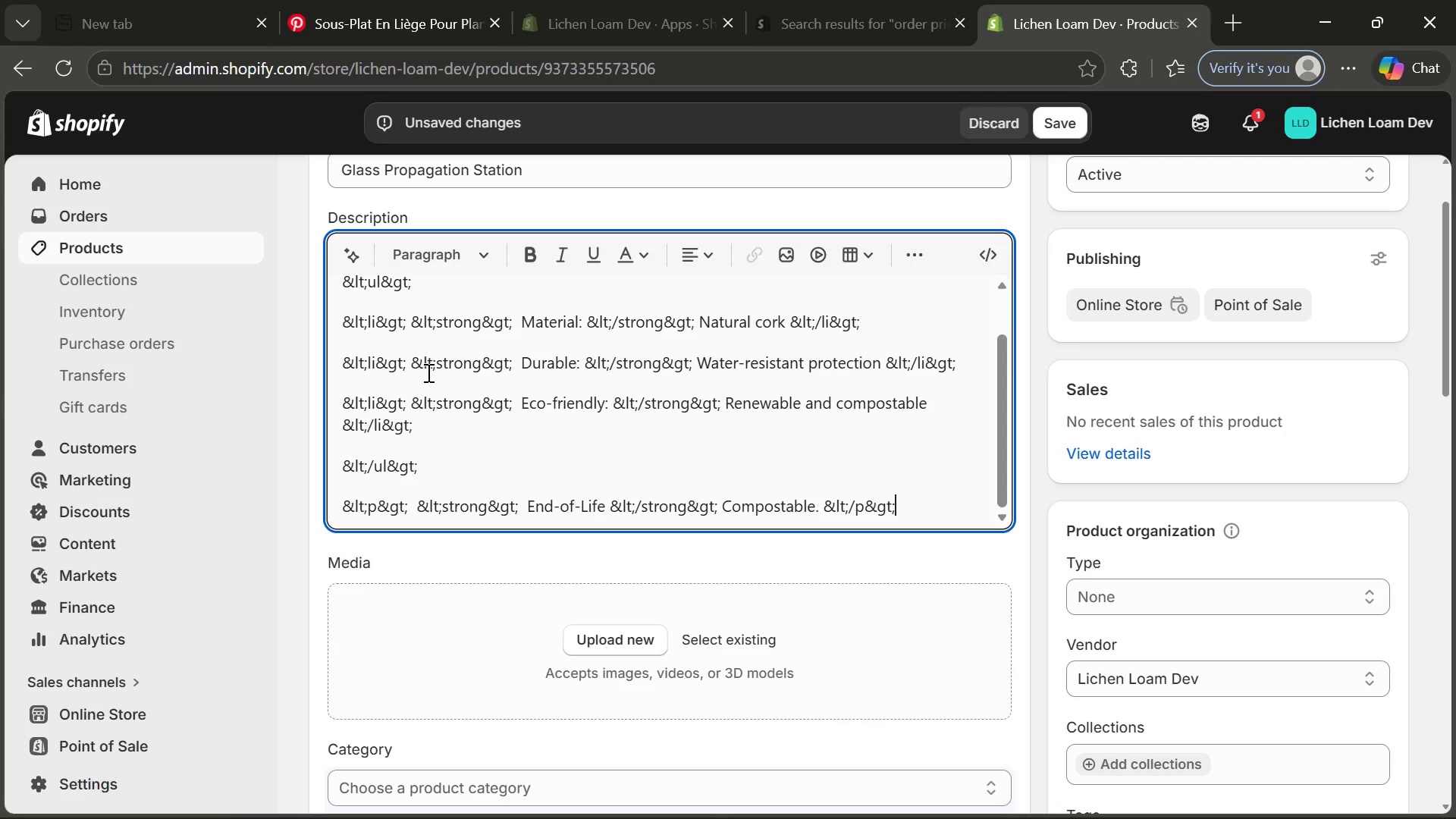 
left_click_drag(start_coordinate=[437, 295], to_coordinate=[777, 300])
 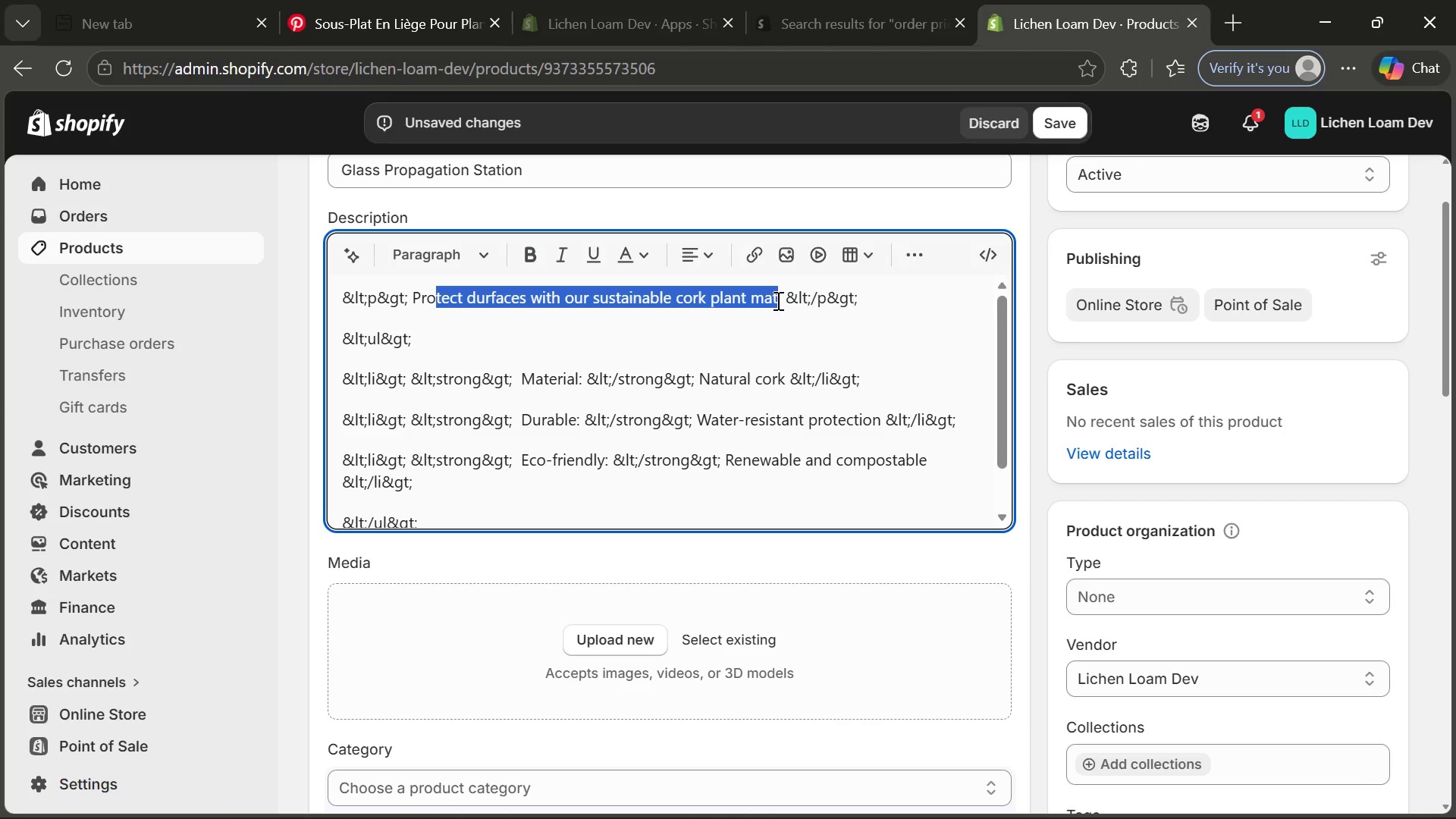 
type(pagate plants )
 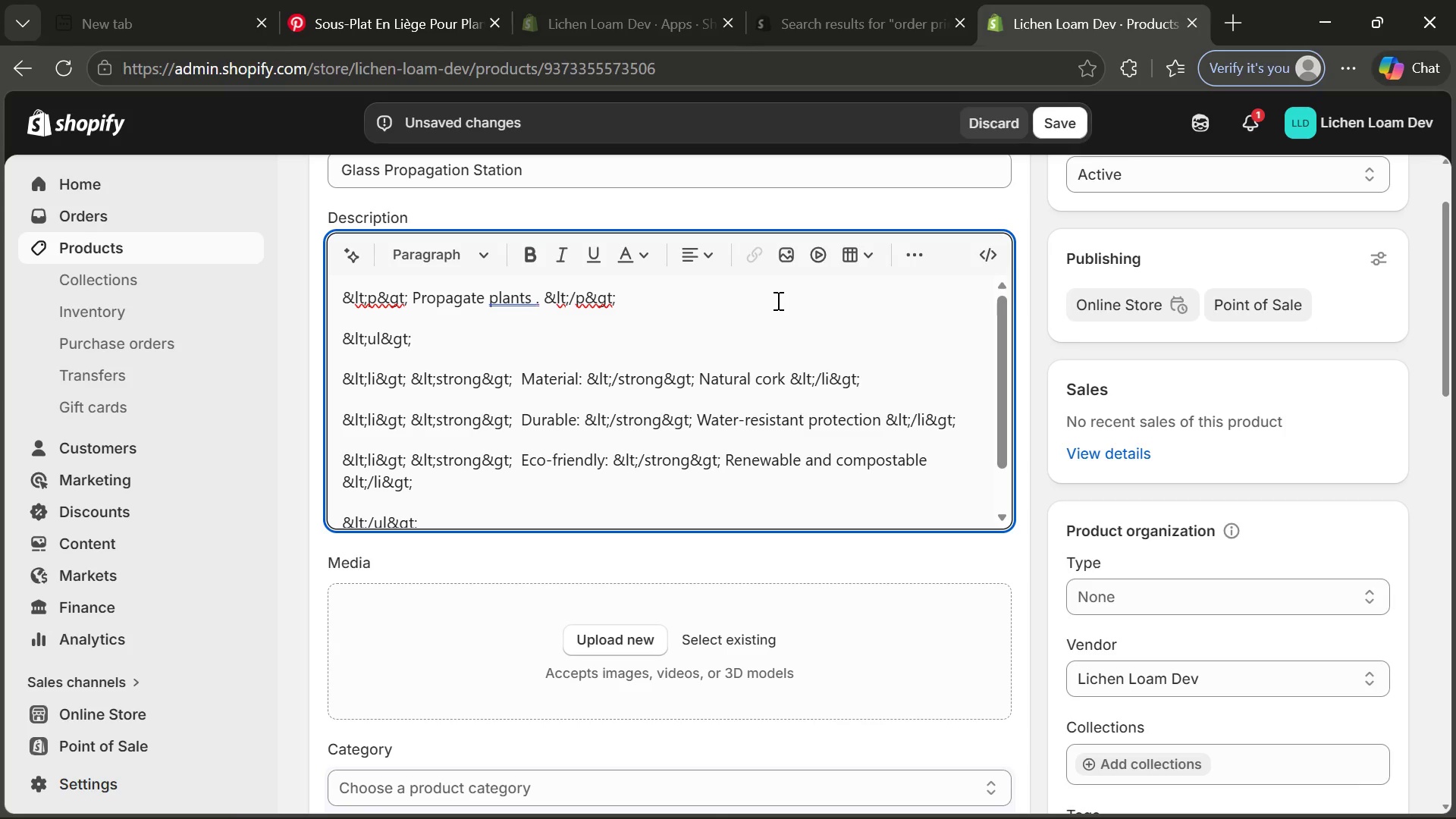 
type(beutifully with )
 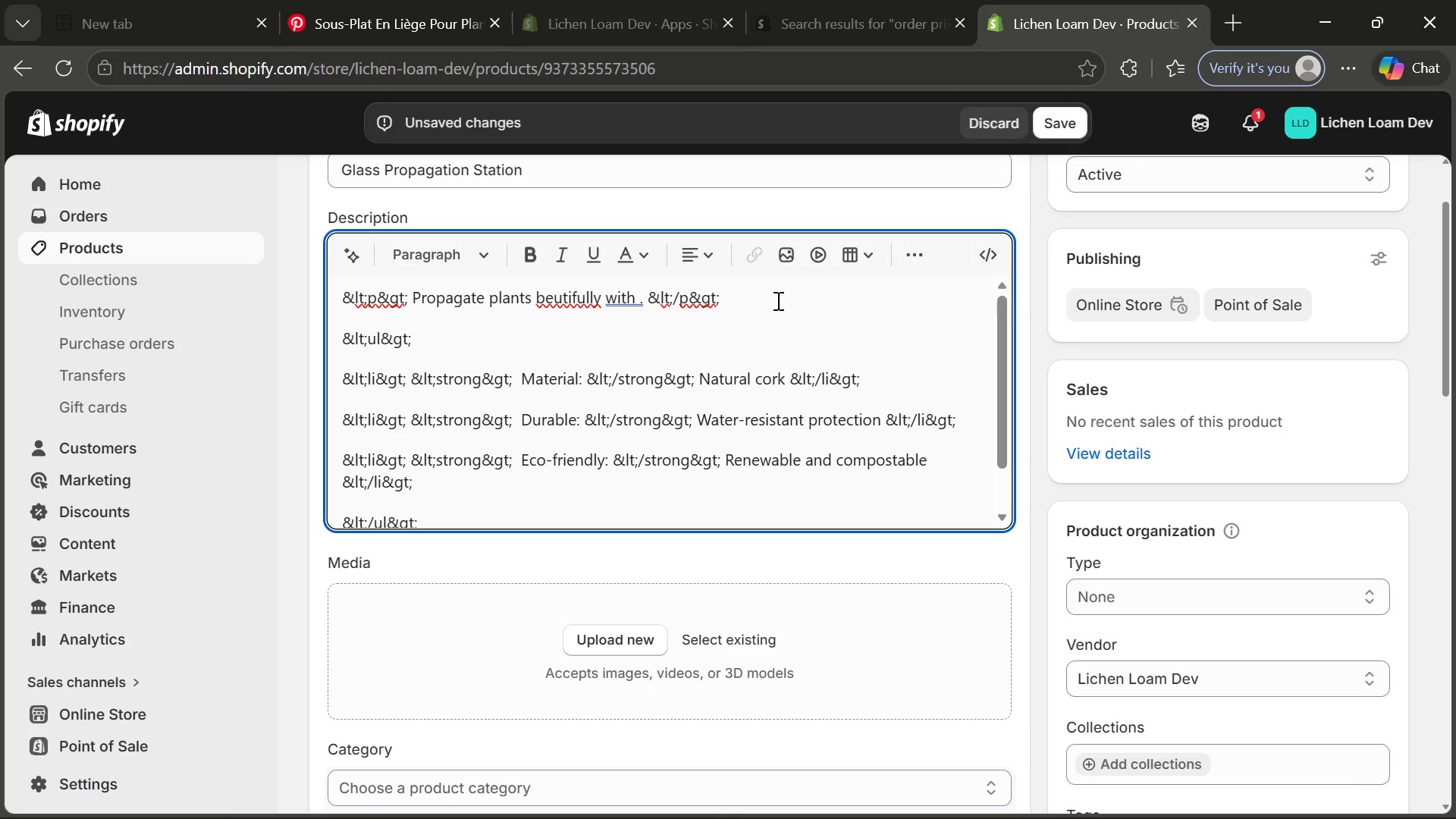 
type(oy)
key(Backspace)
type(ur glass)
 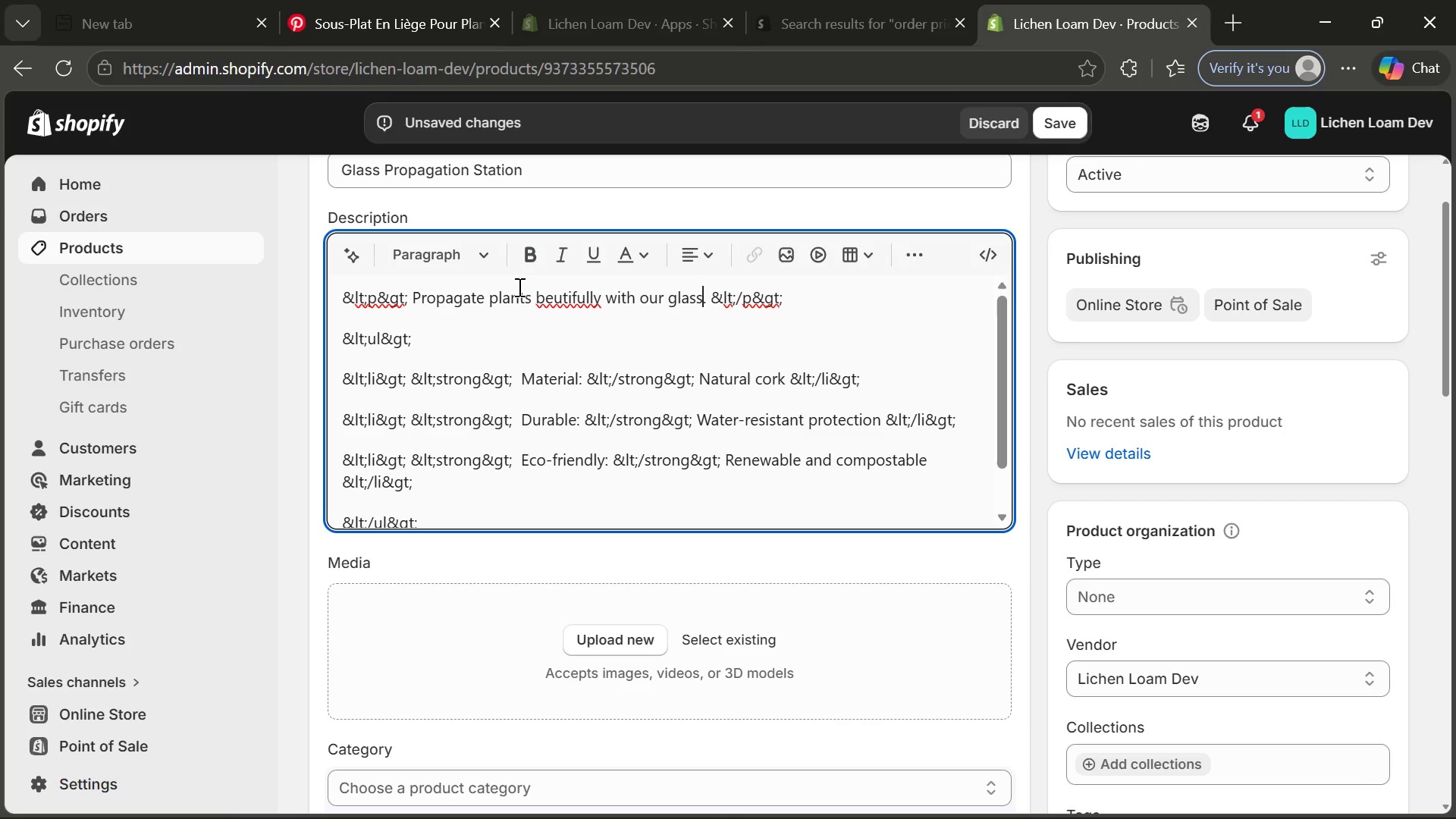 
left_click([563, 305])
 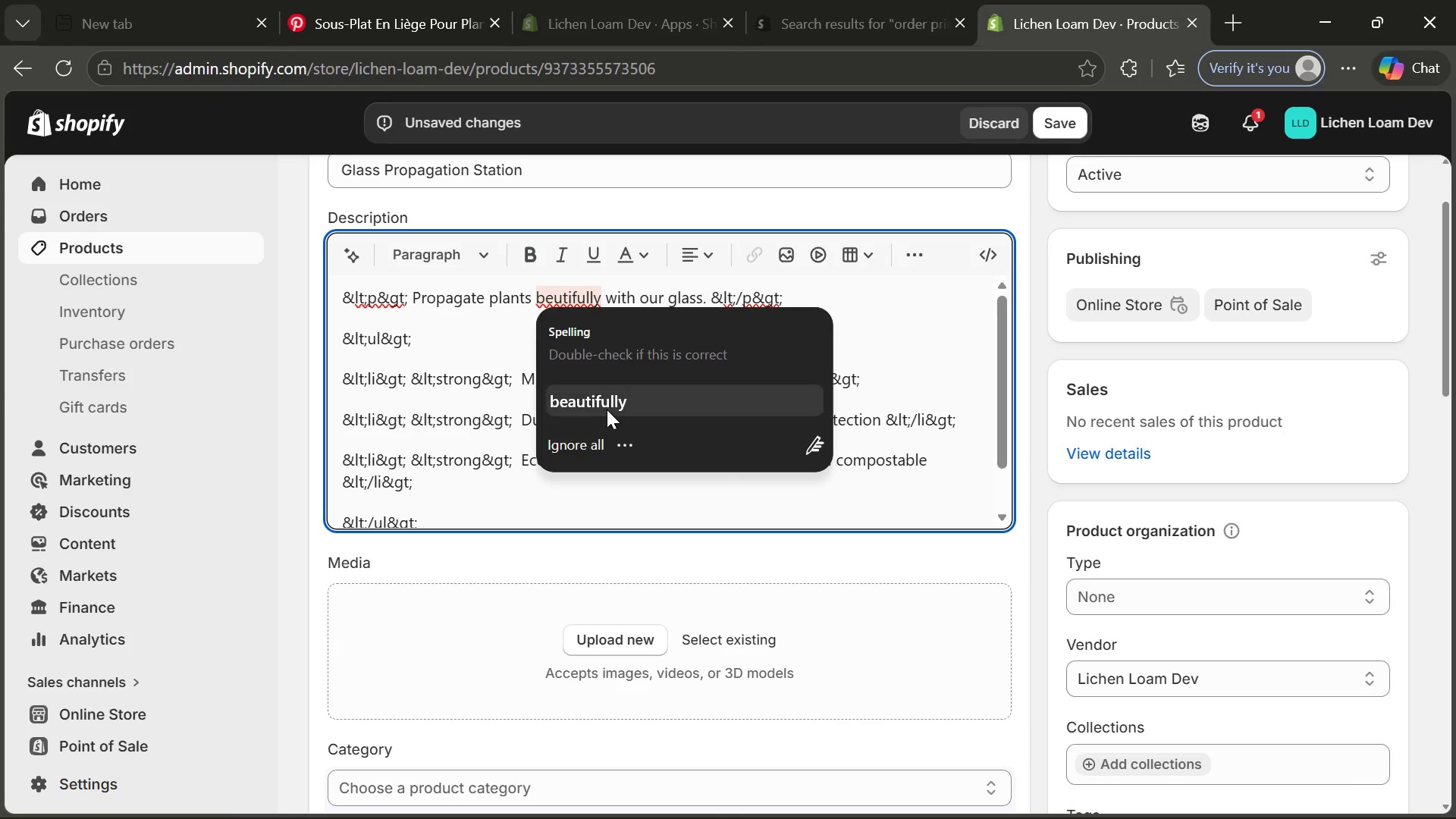 
left_click([610, 410])
 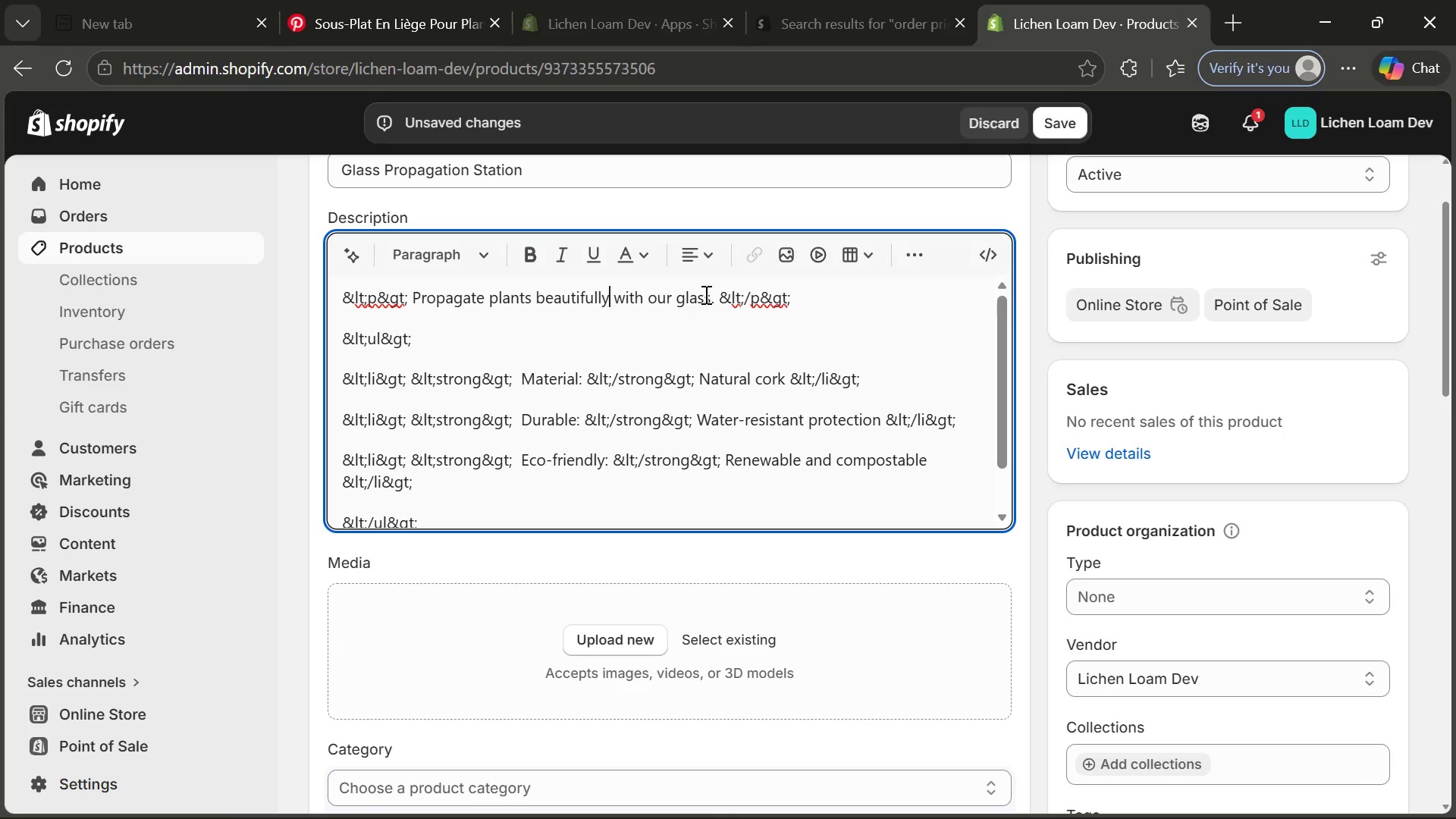 
left_click([710, 295])
 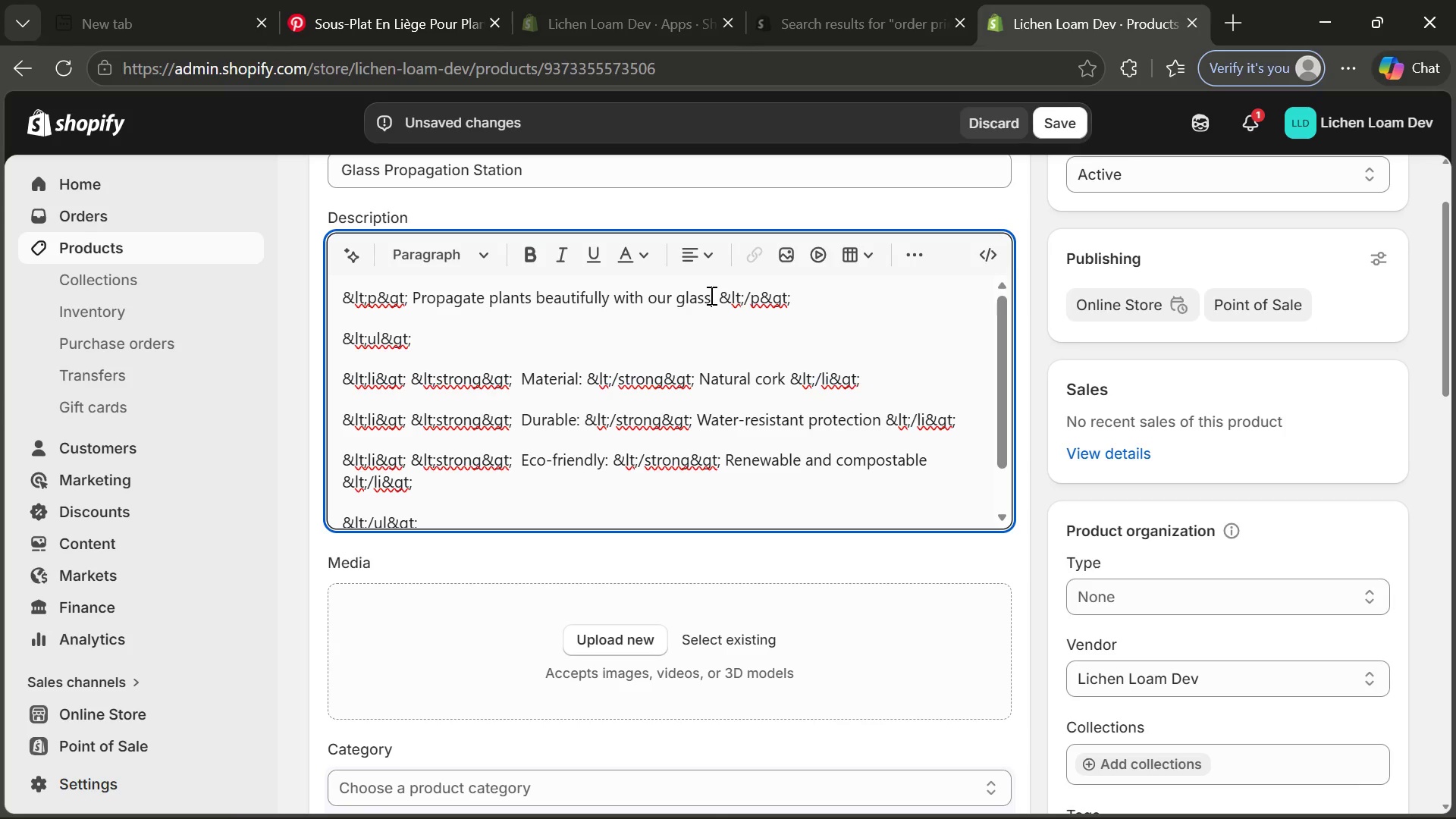 
key(Space)
 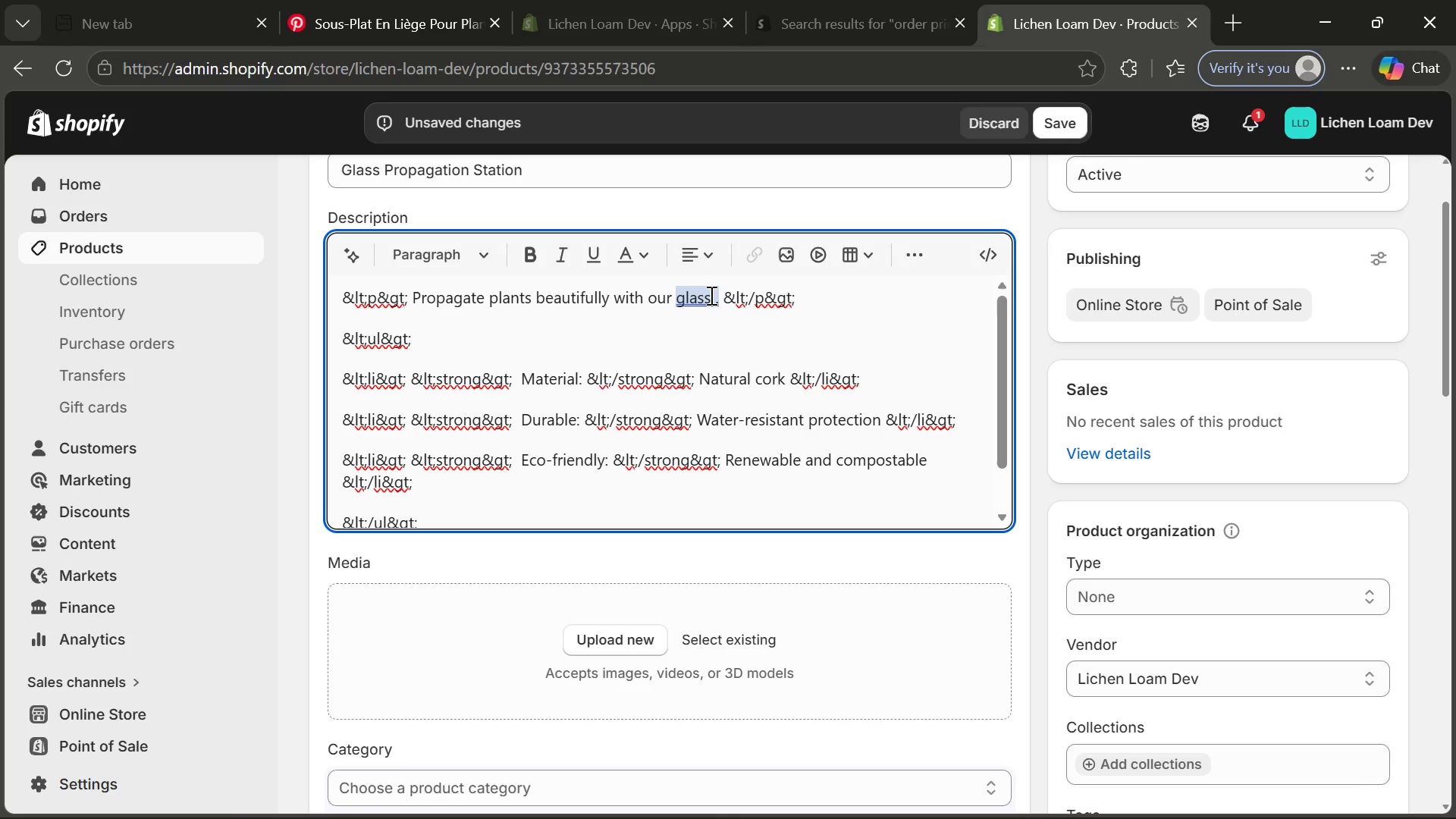 
wait(9.02)
 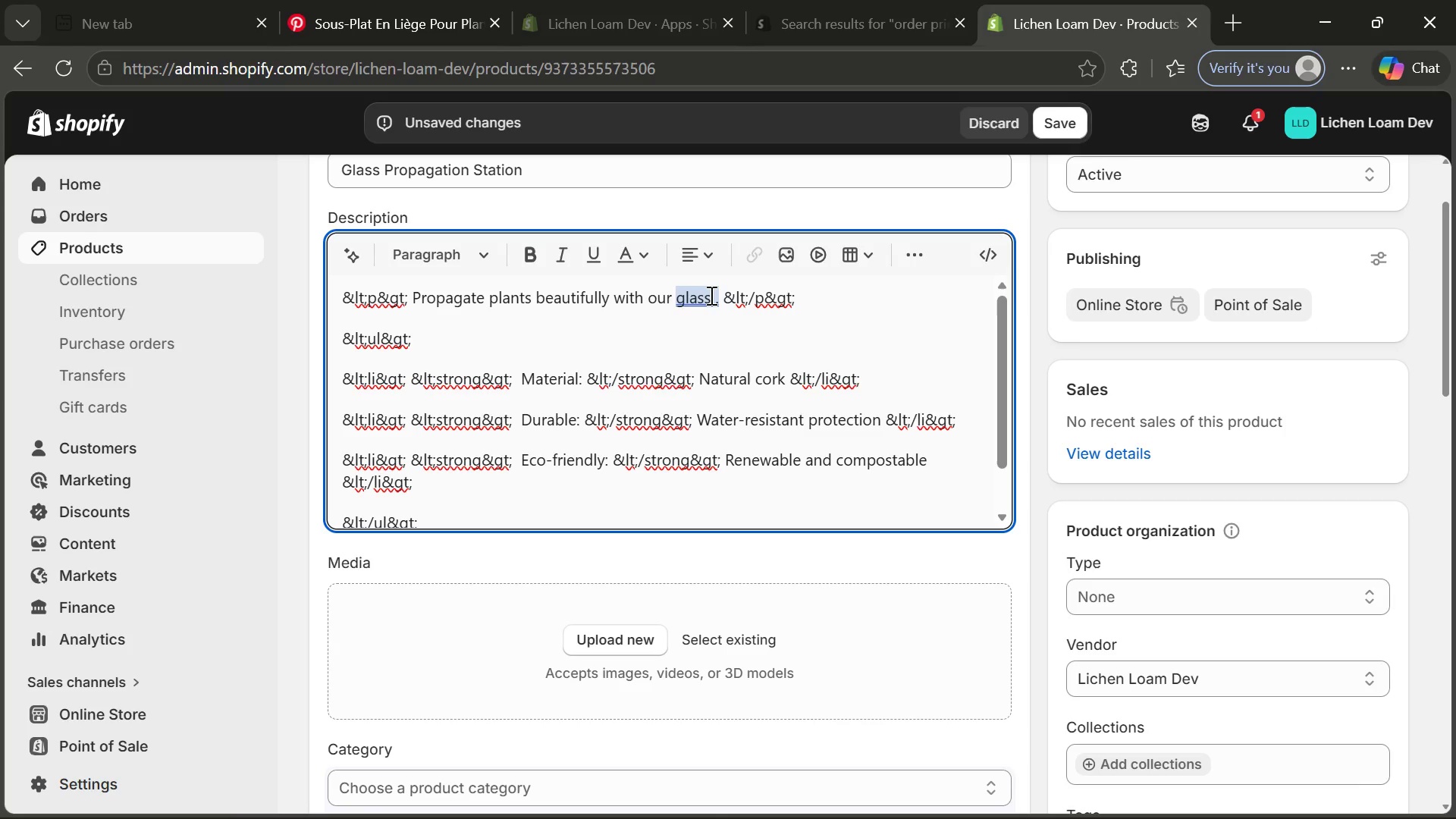 
type(propa)
 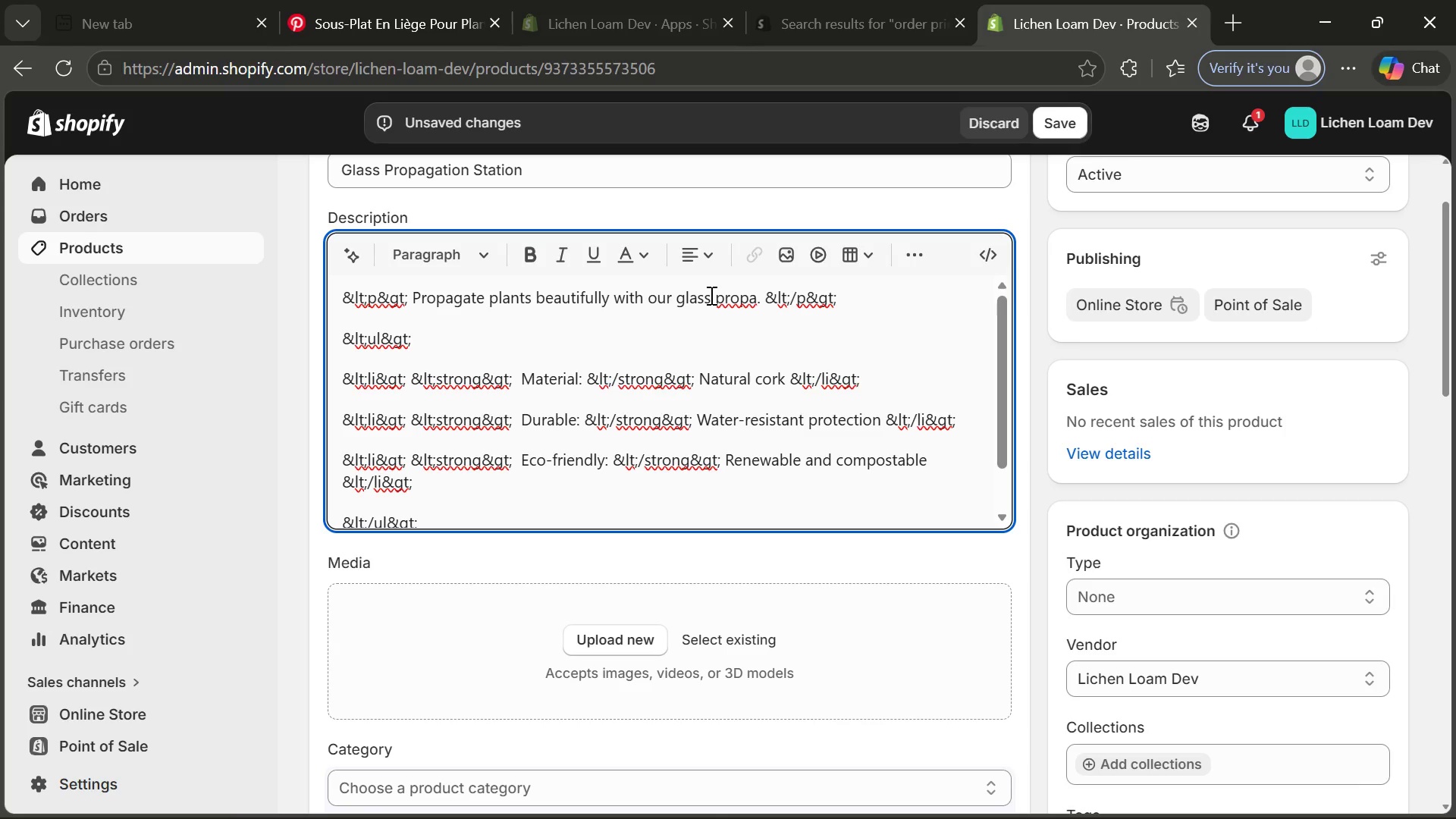 
wait(9.03)
 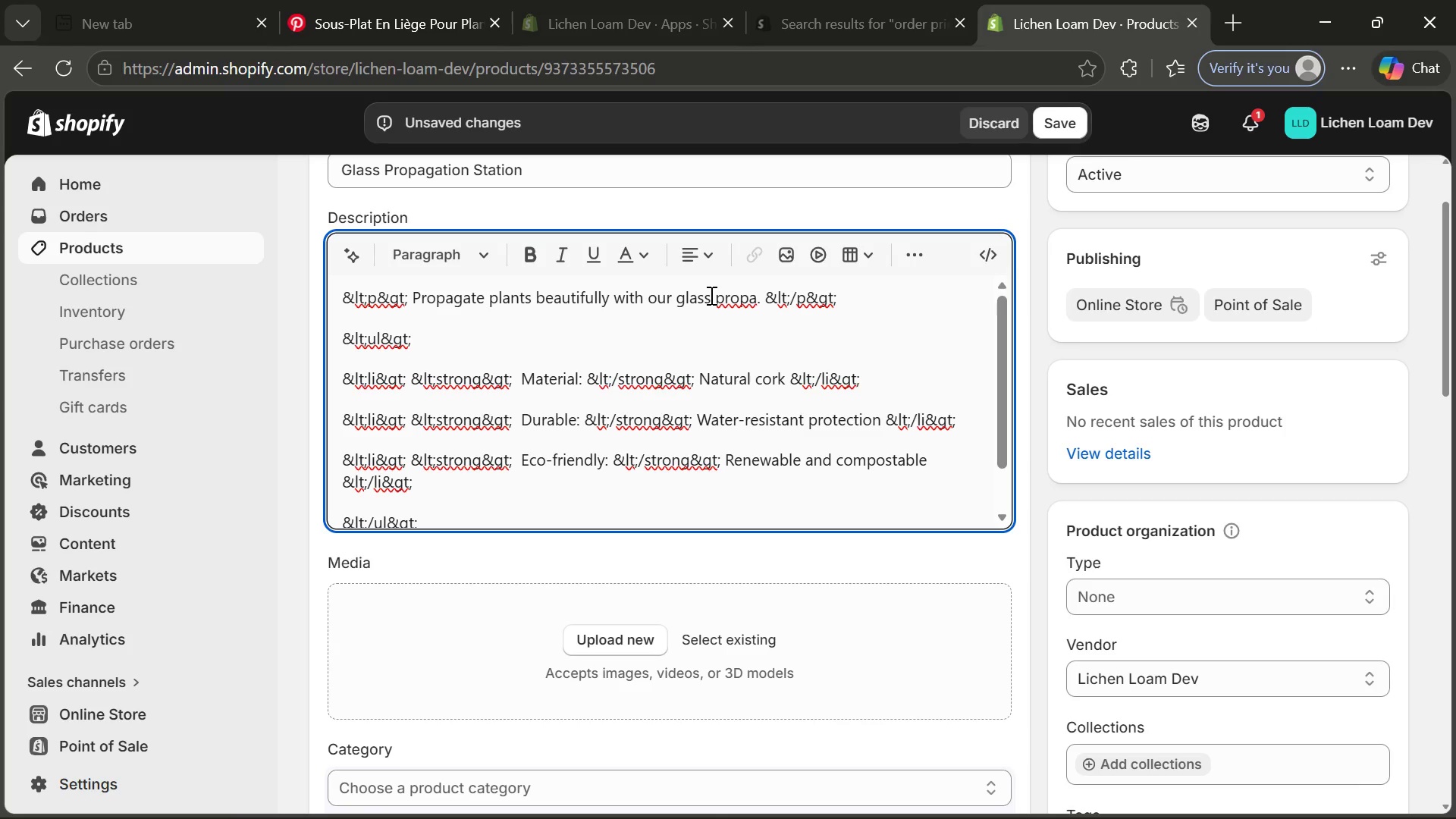 
type(ggation )
 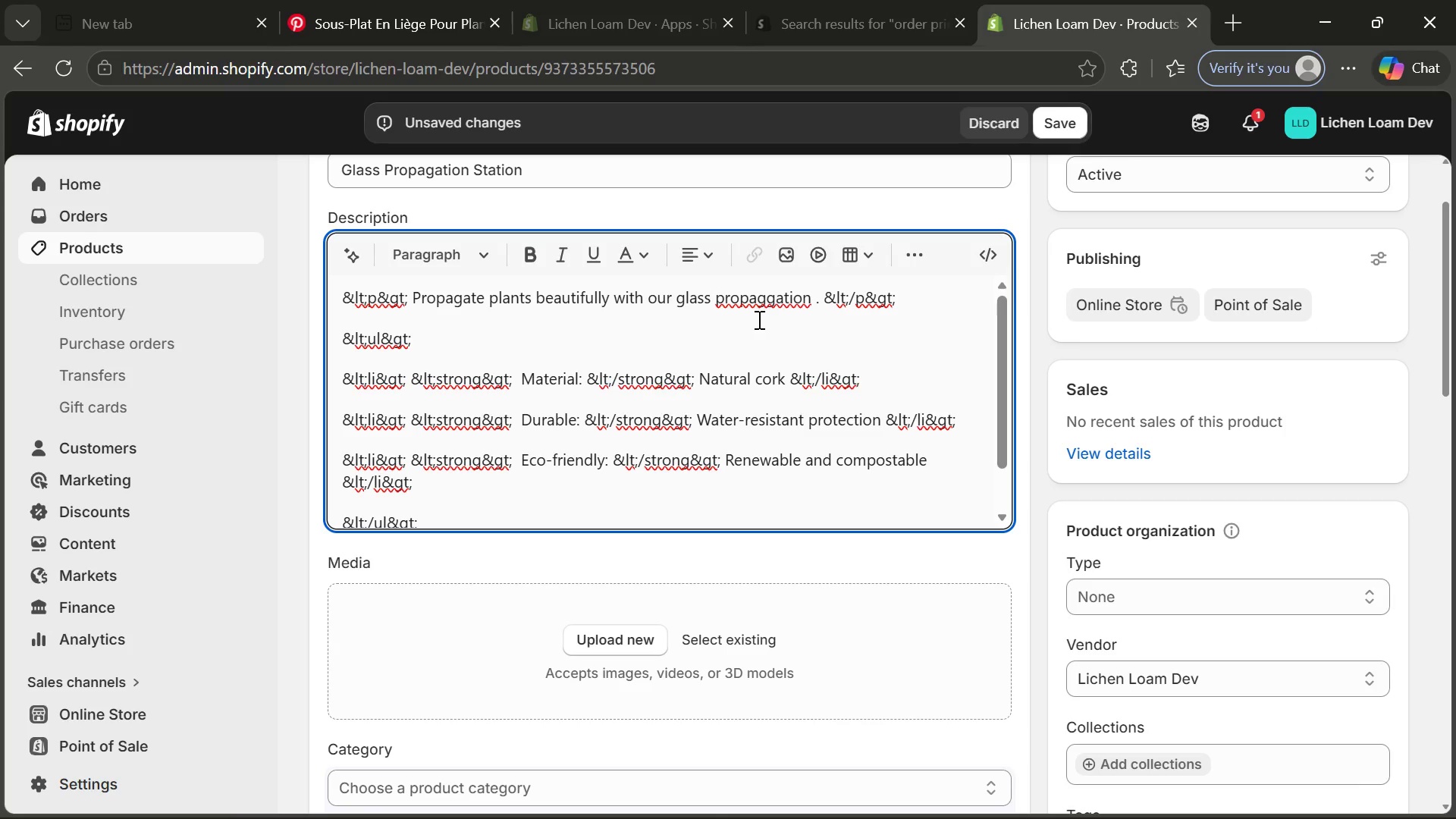 
left_click([767, 312])
 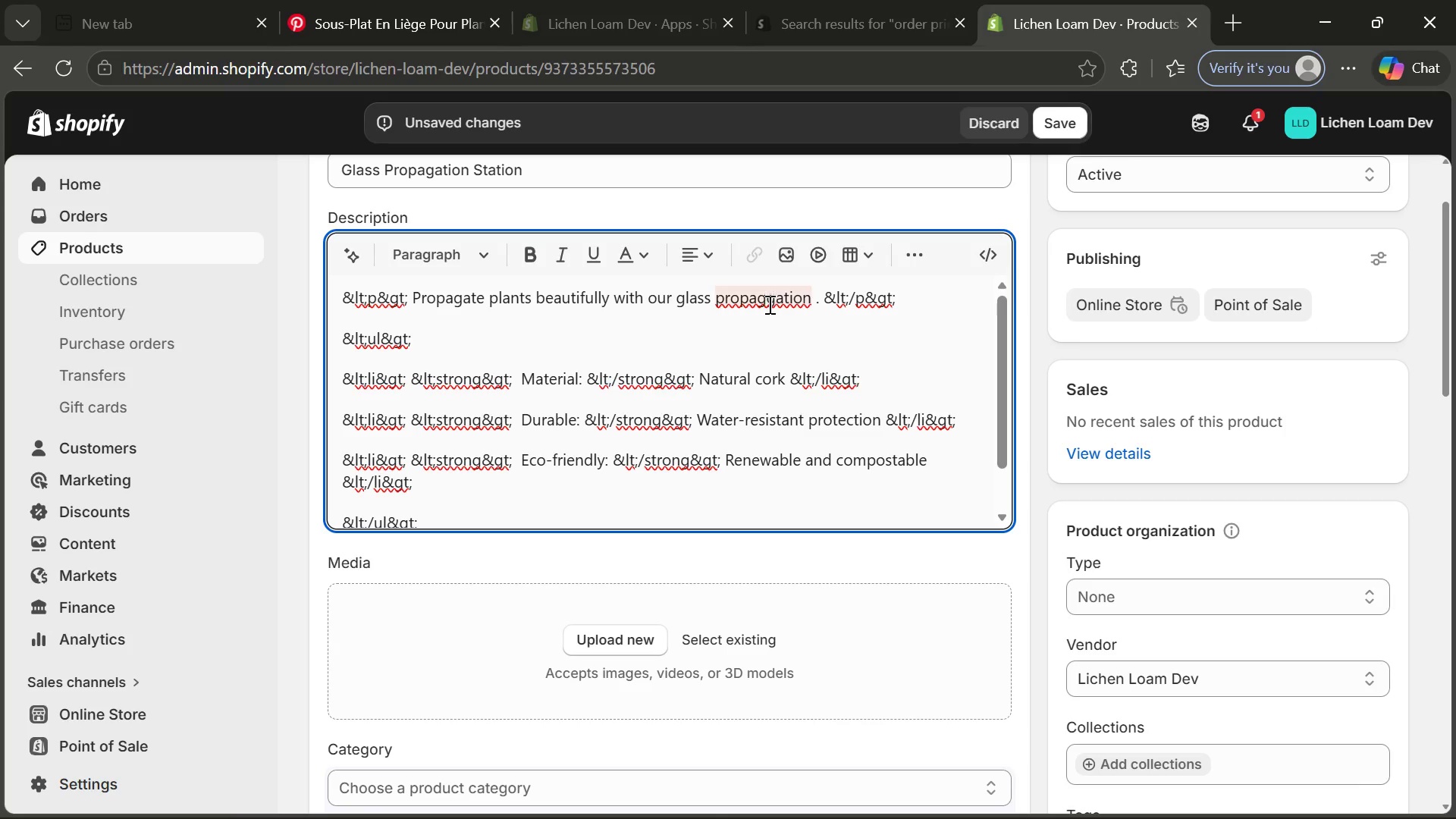 
left_click([768, 304])
 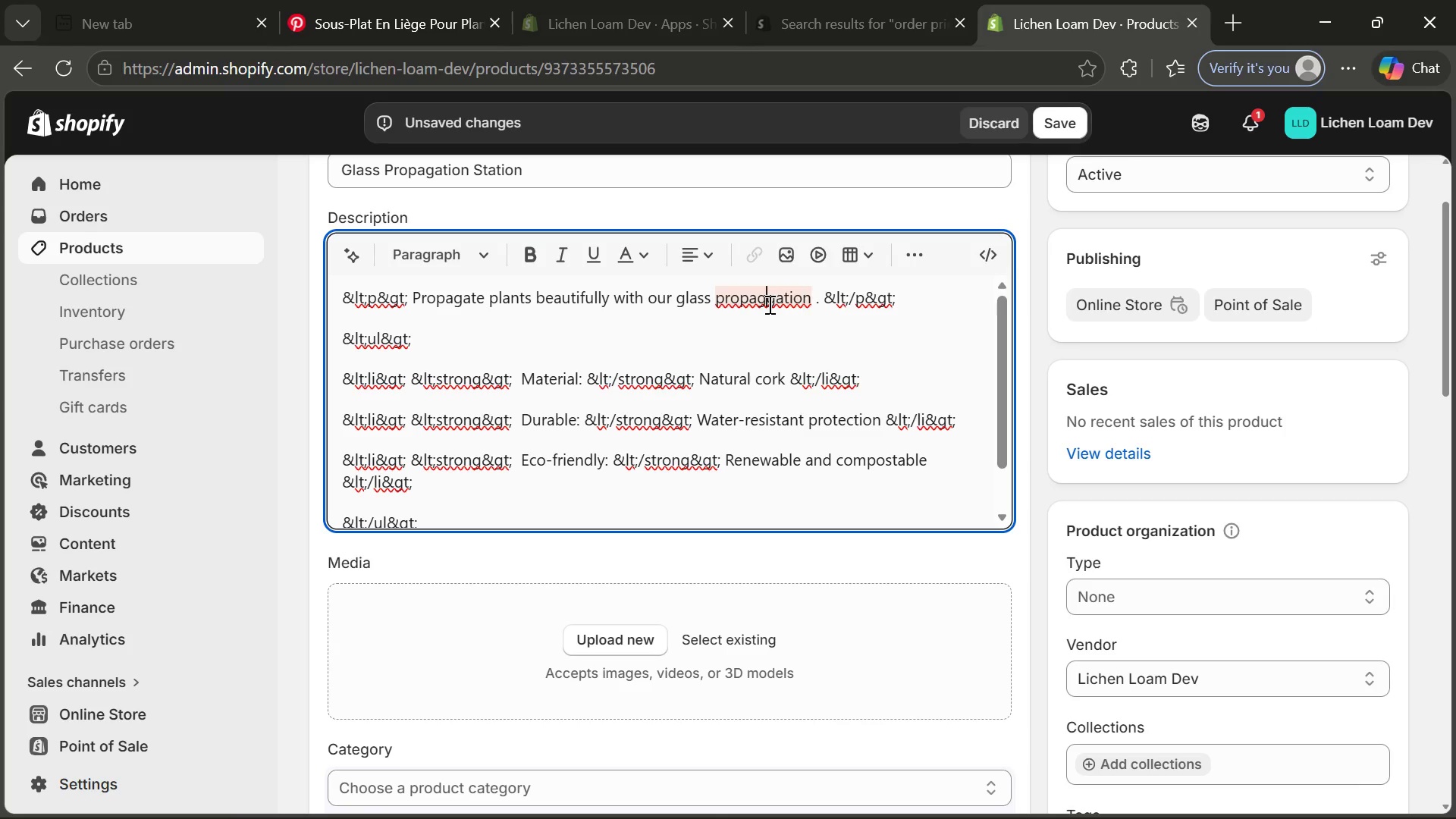 
key(Backspace)
 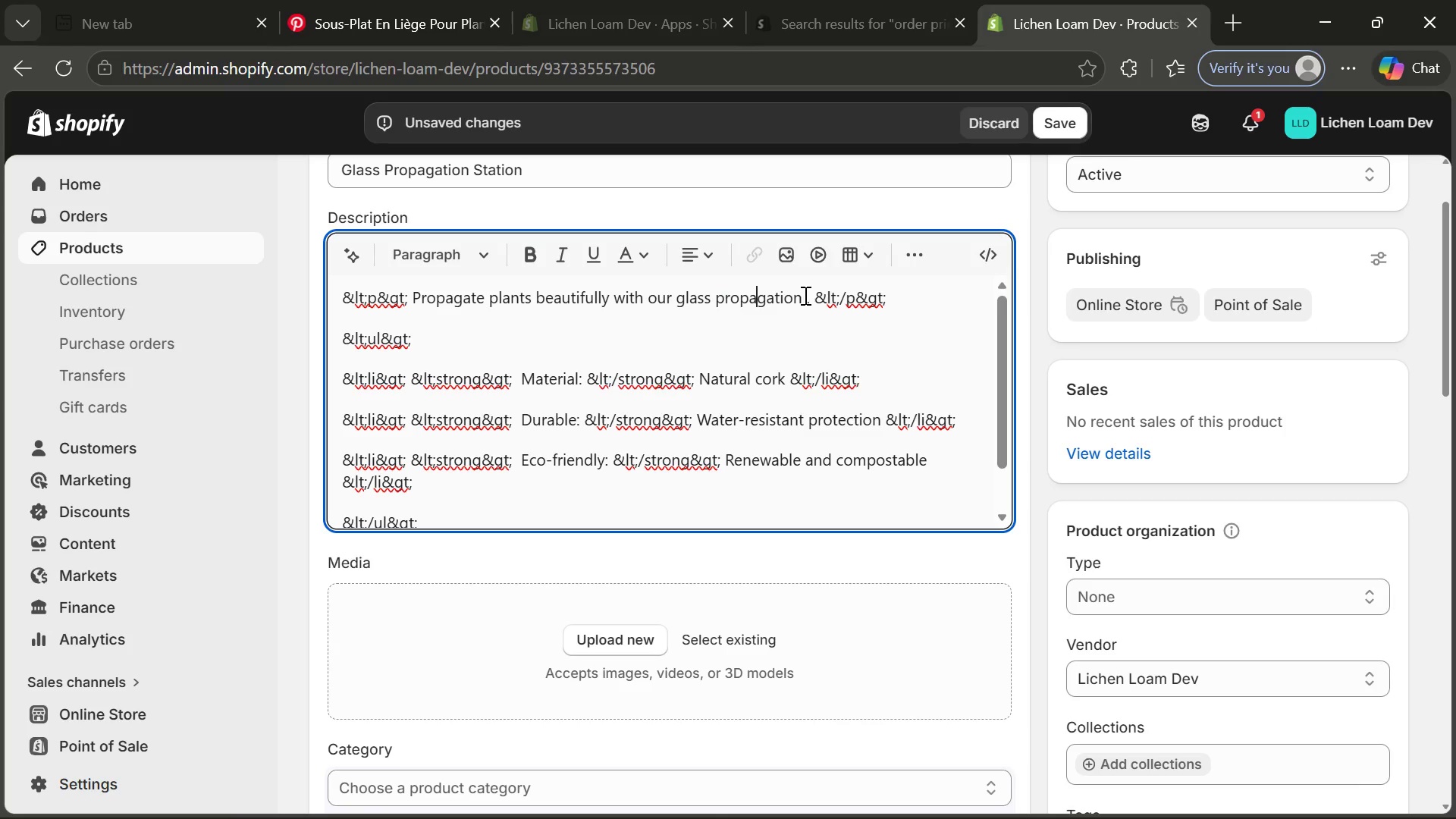 
left_click([802, 295])
 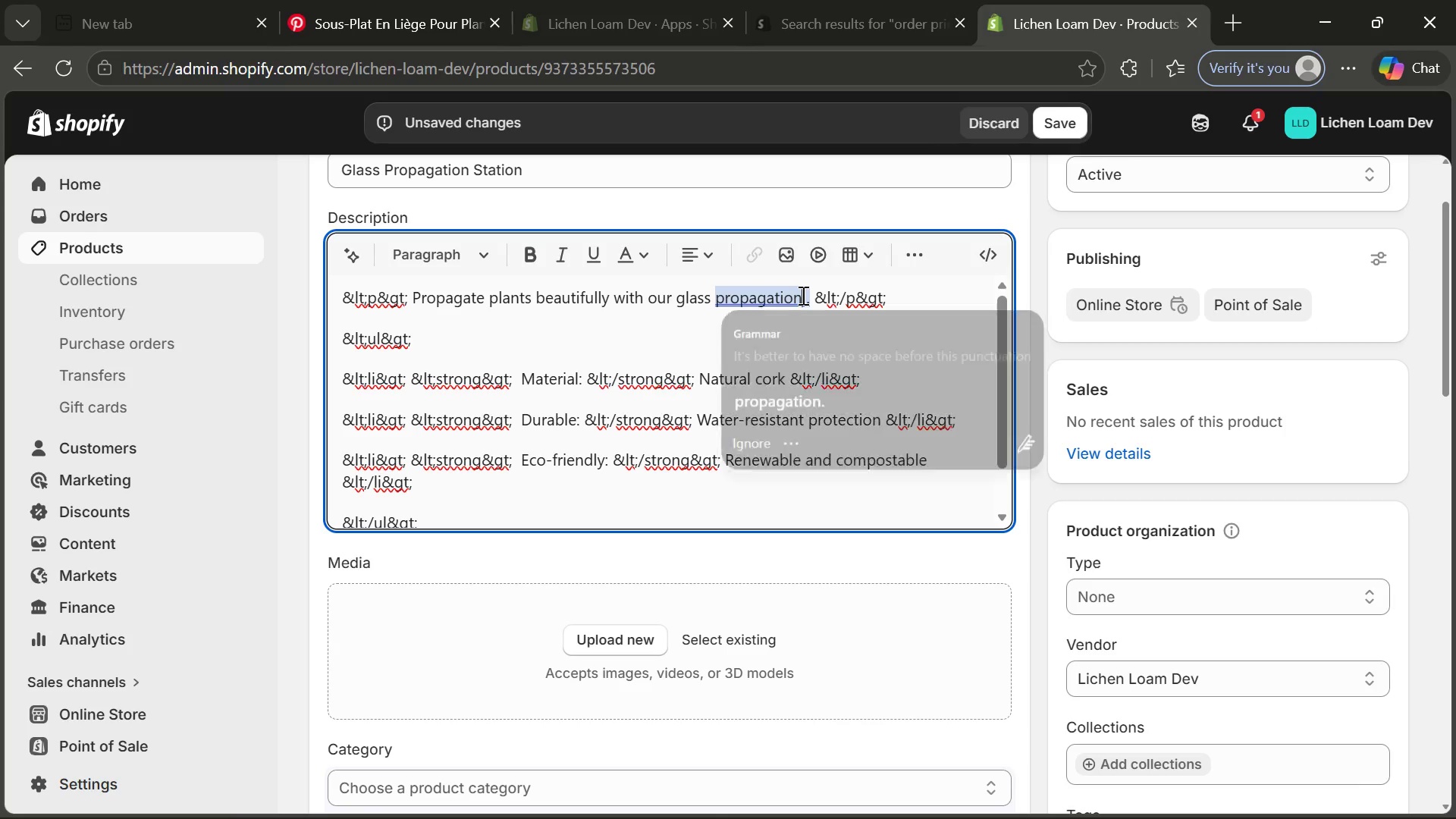 
key(Space)
 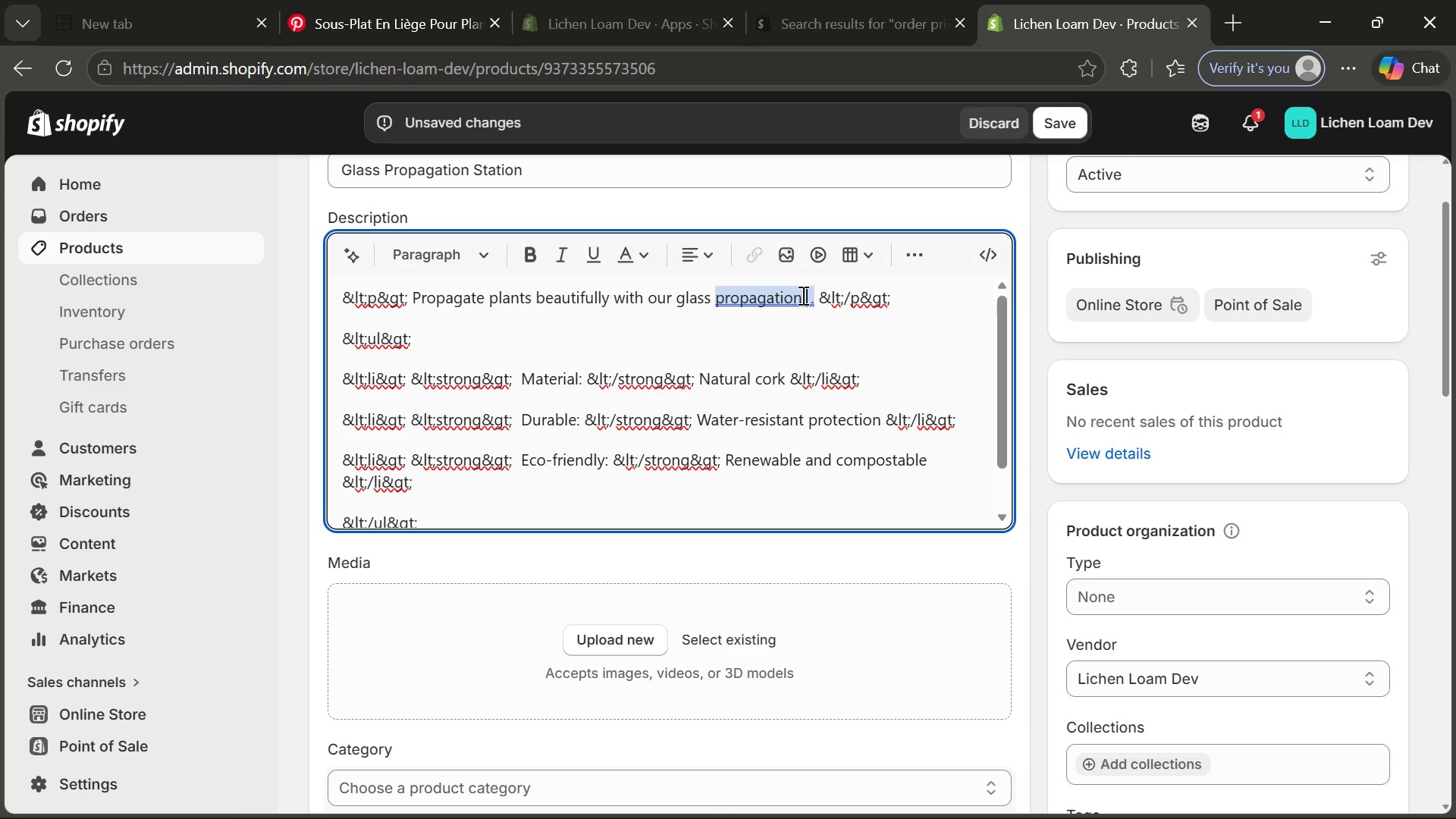 
wait(5.5)
 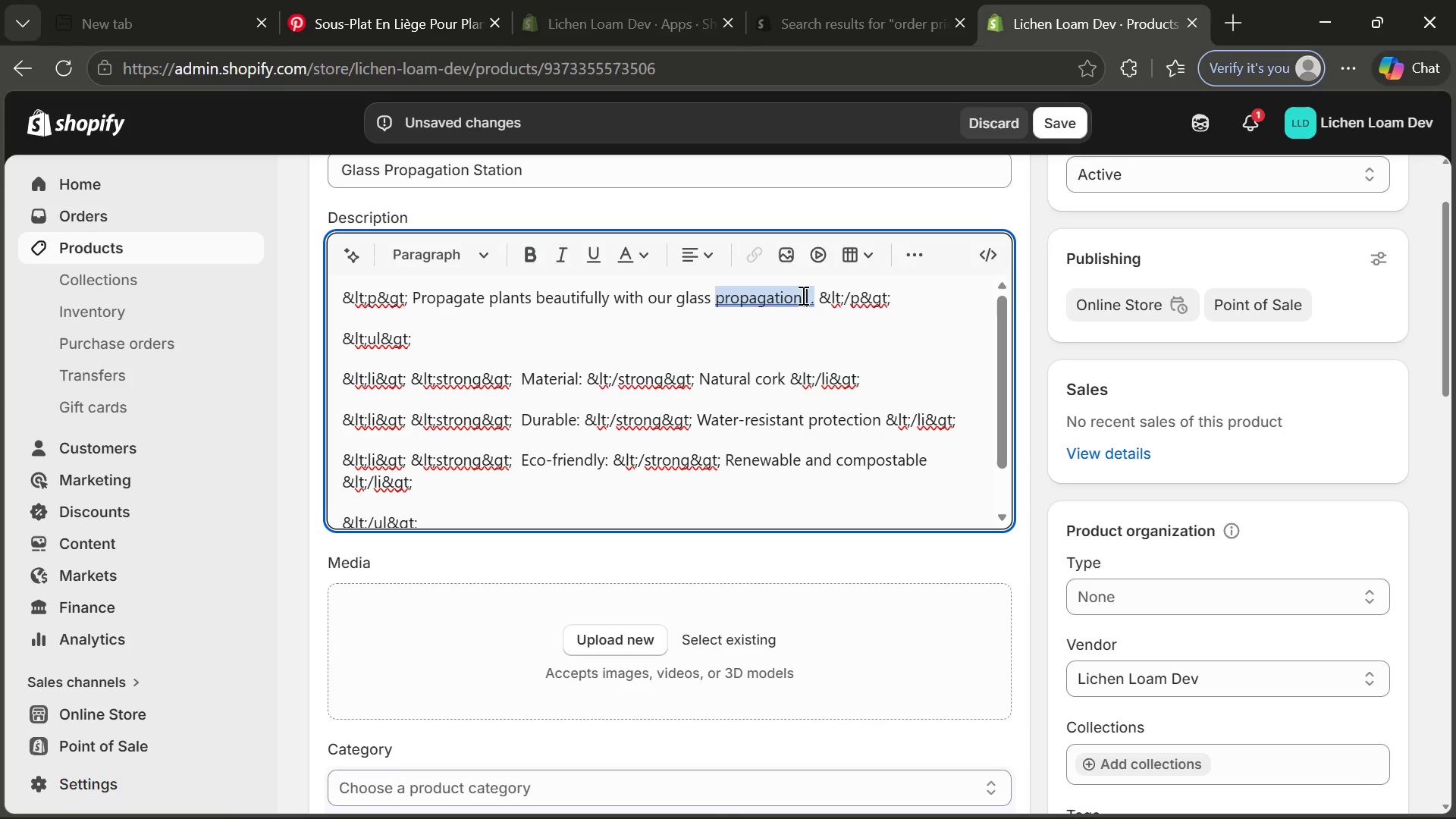 
type(stt)
key(Backspace)
type(ation)
 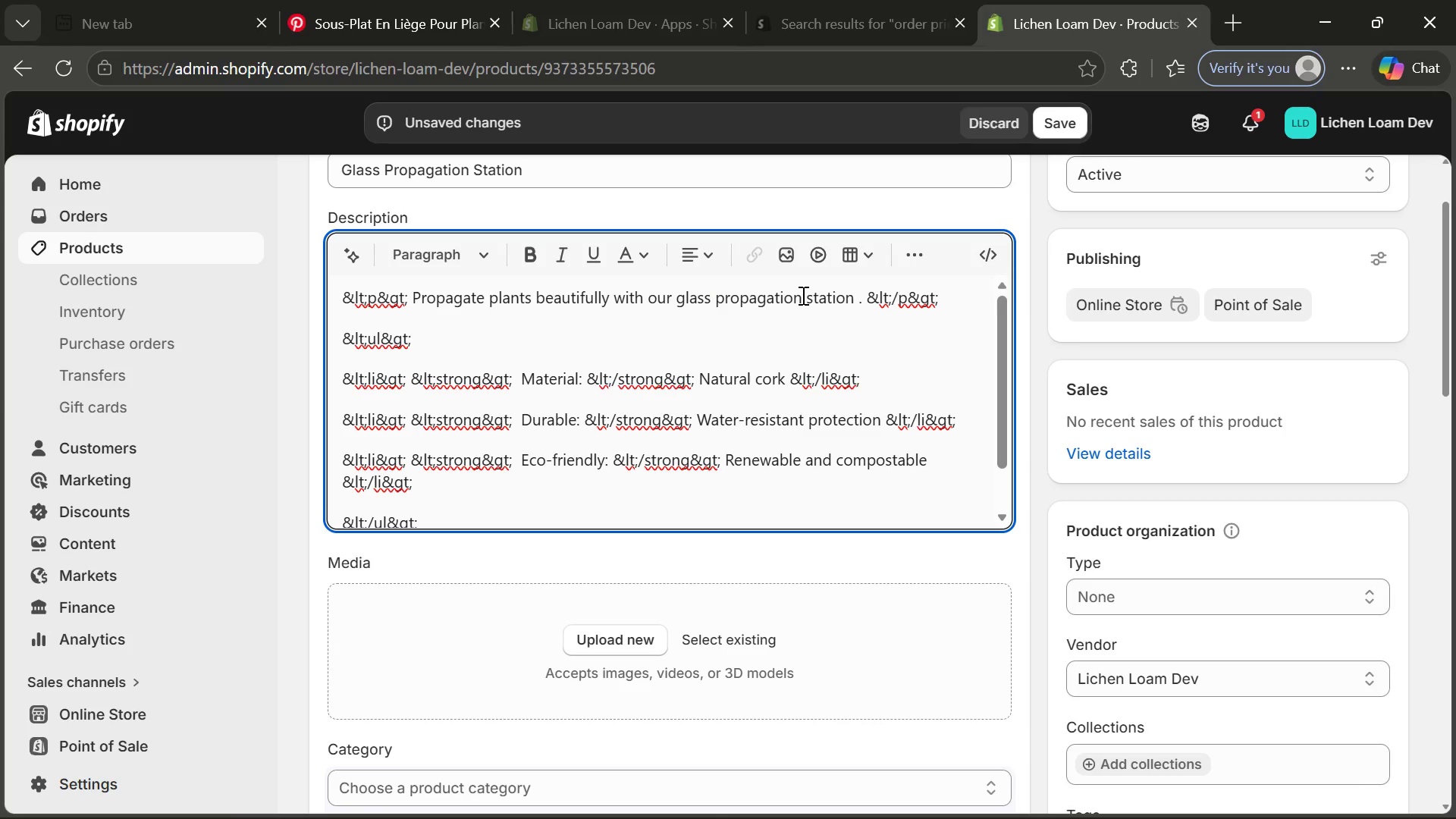 
key(ArrowRight)
 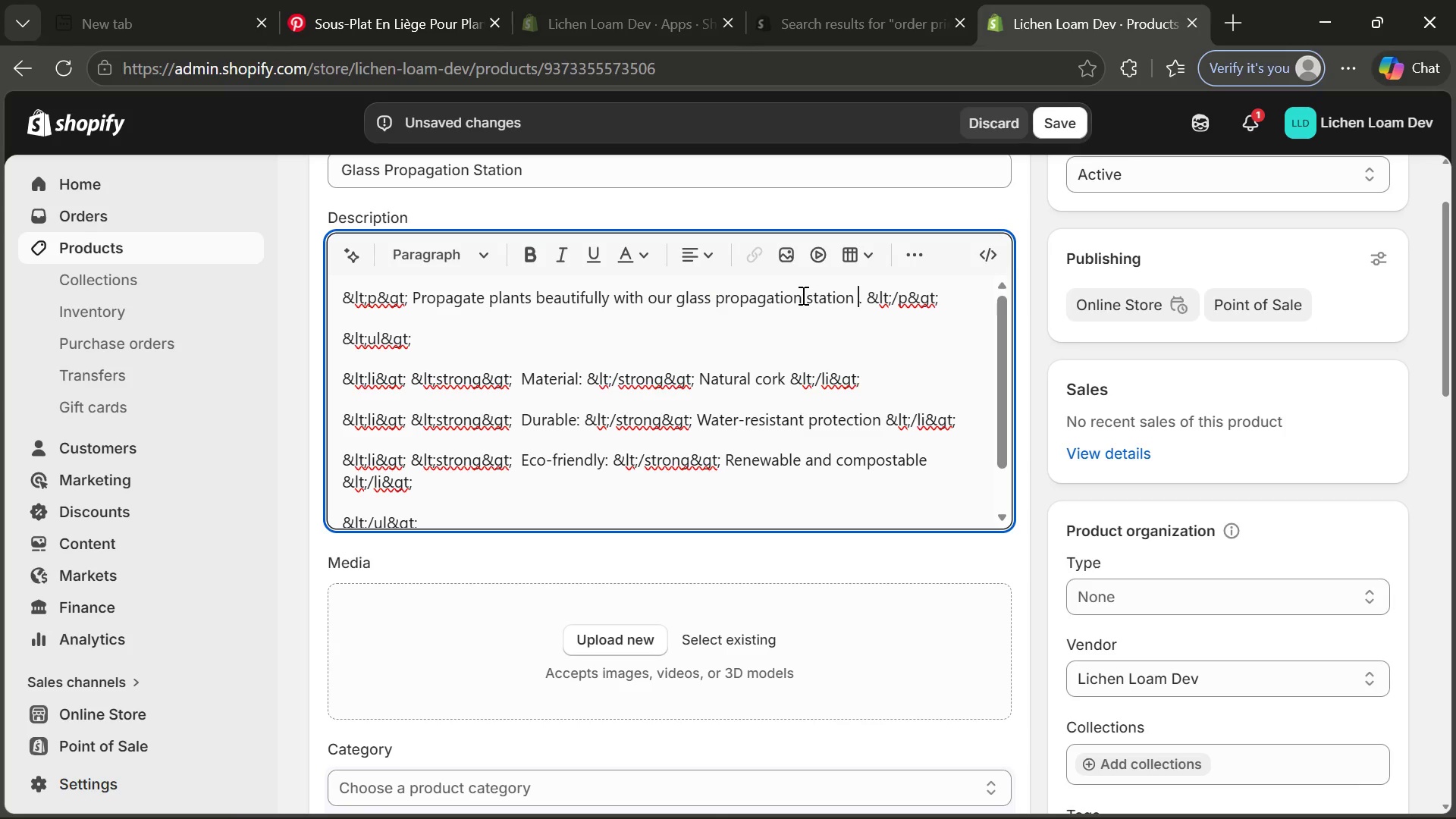 
key(Backspace)
 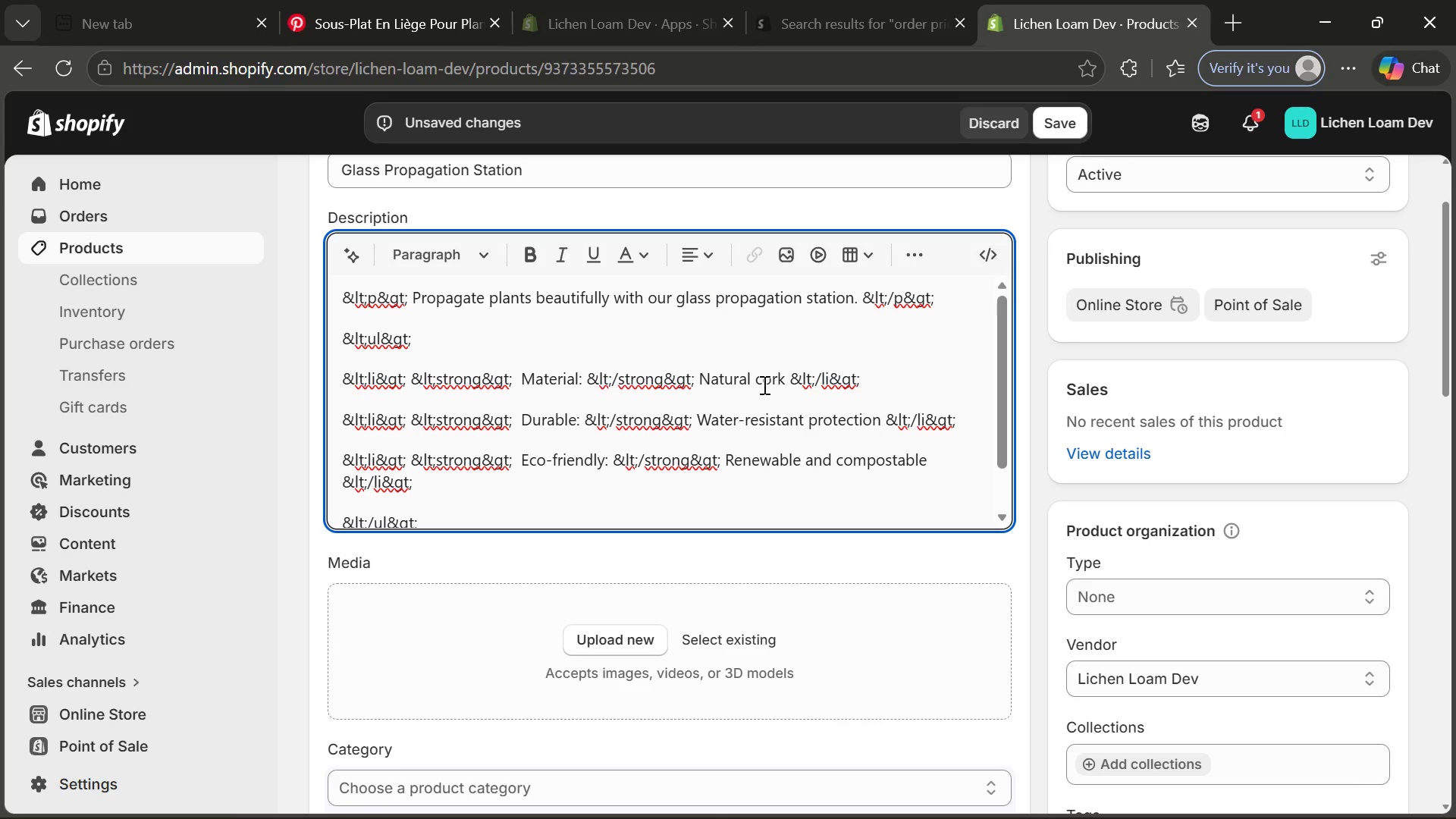 
left_click_drag(start_coordinate=[697, 375], to_coordinate=[786, 377])
 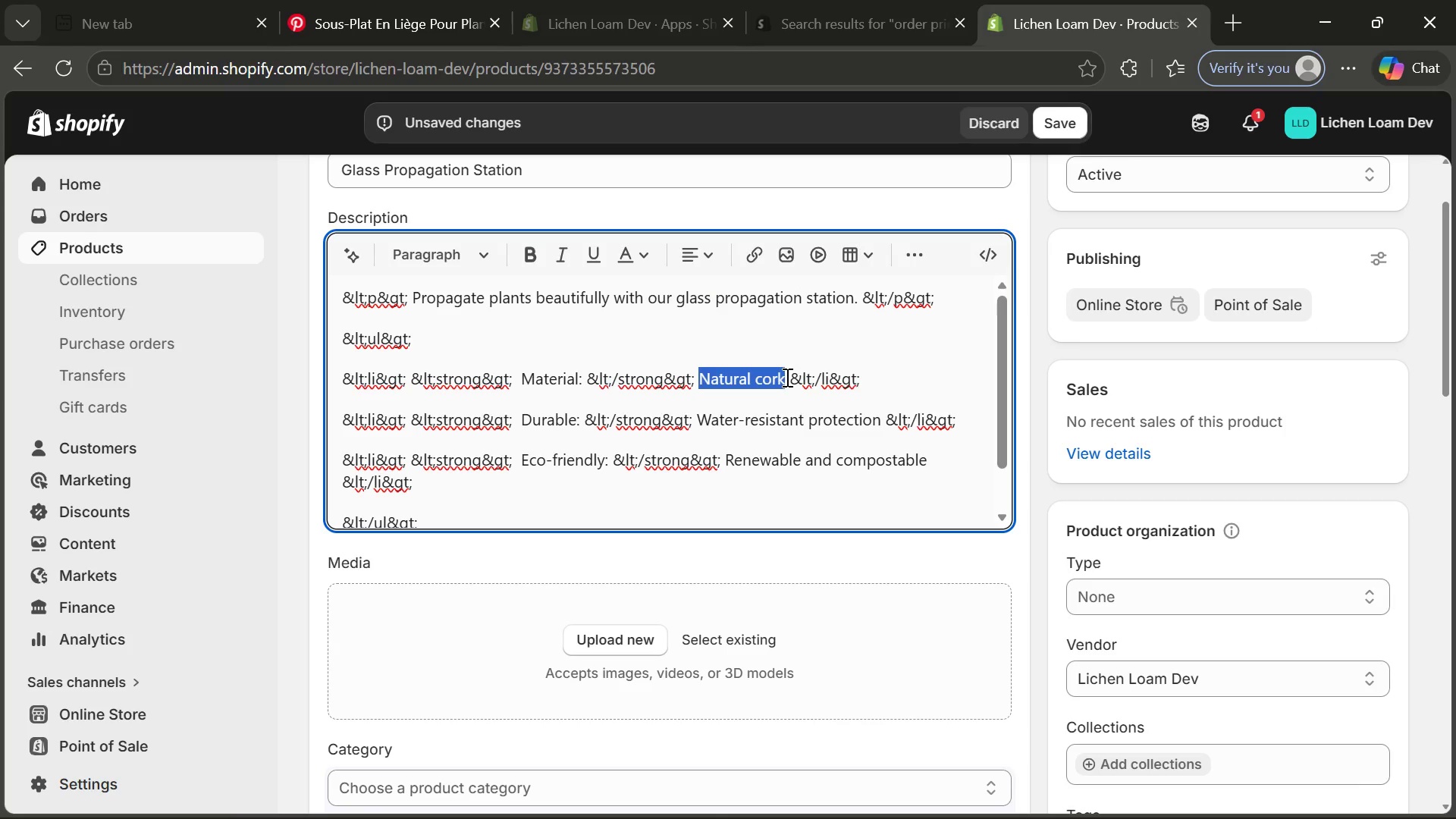 
type(Glass)
 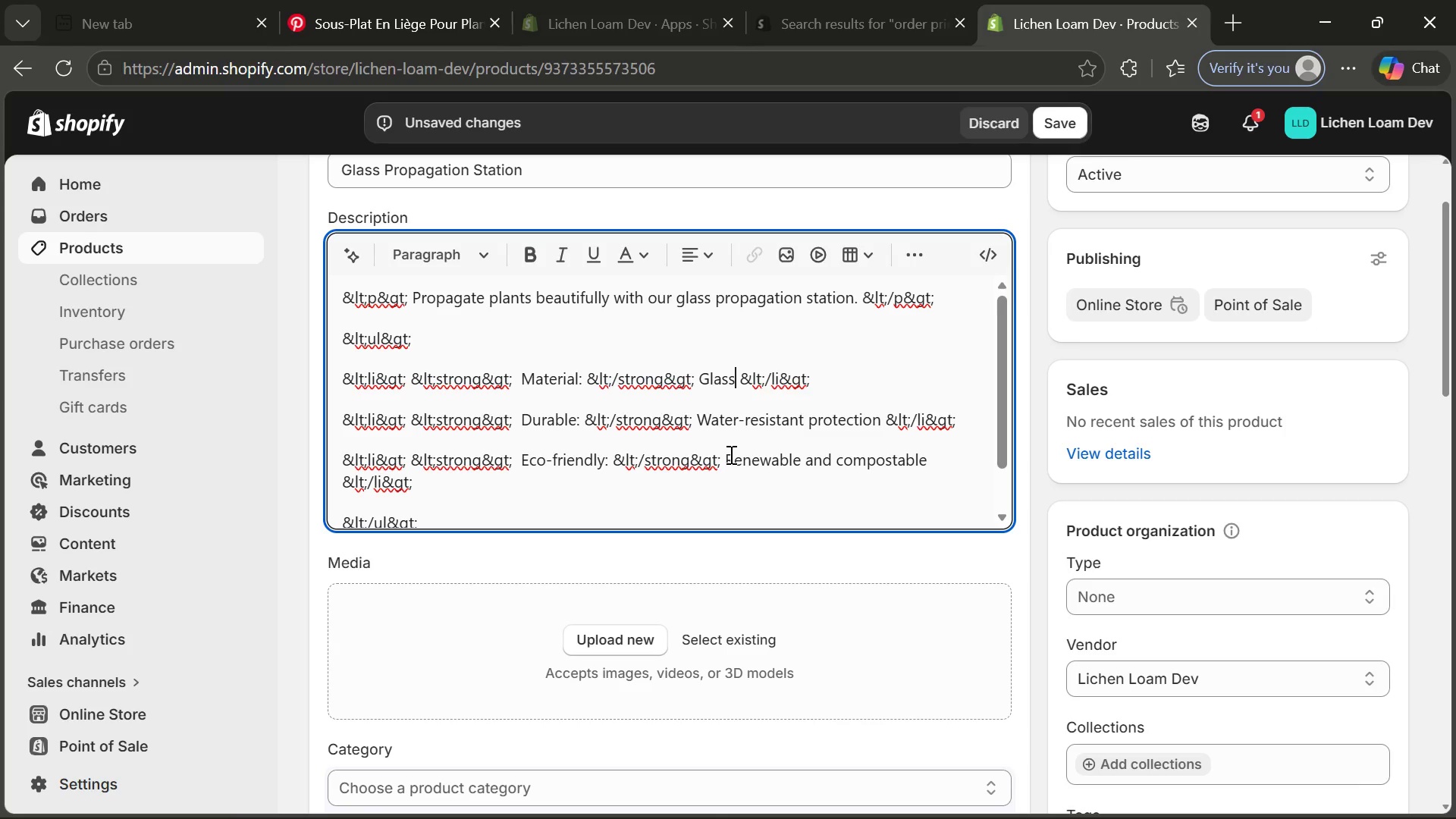 
wait(15.76)
 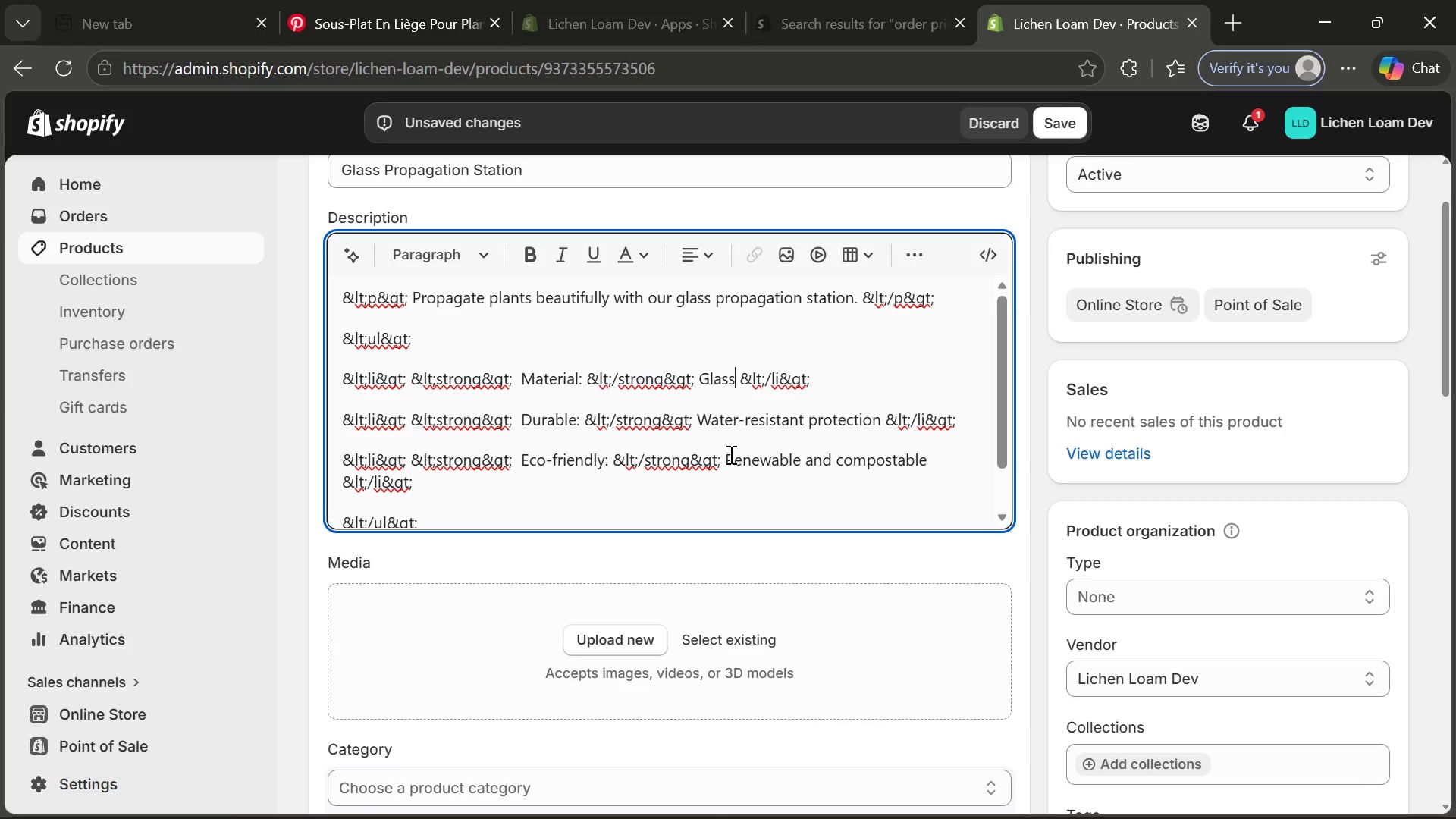 
double_click([542, 419])
 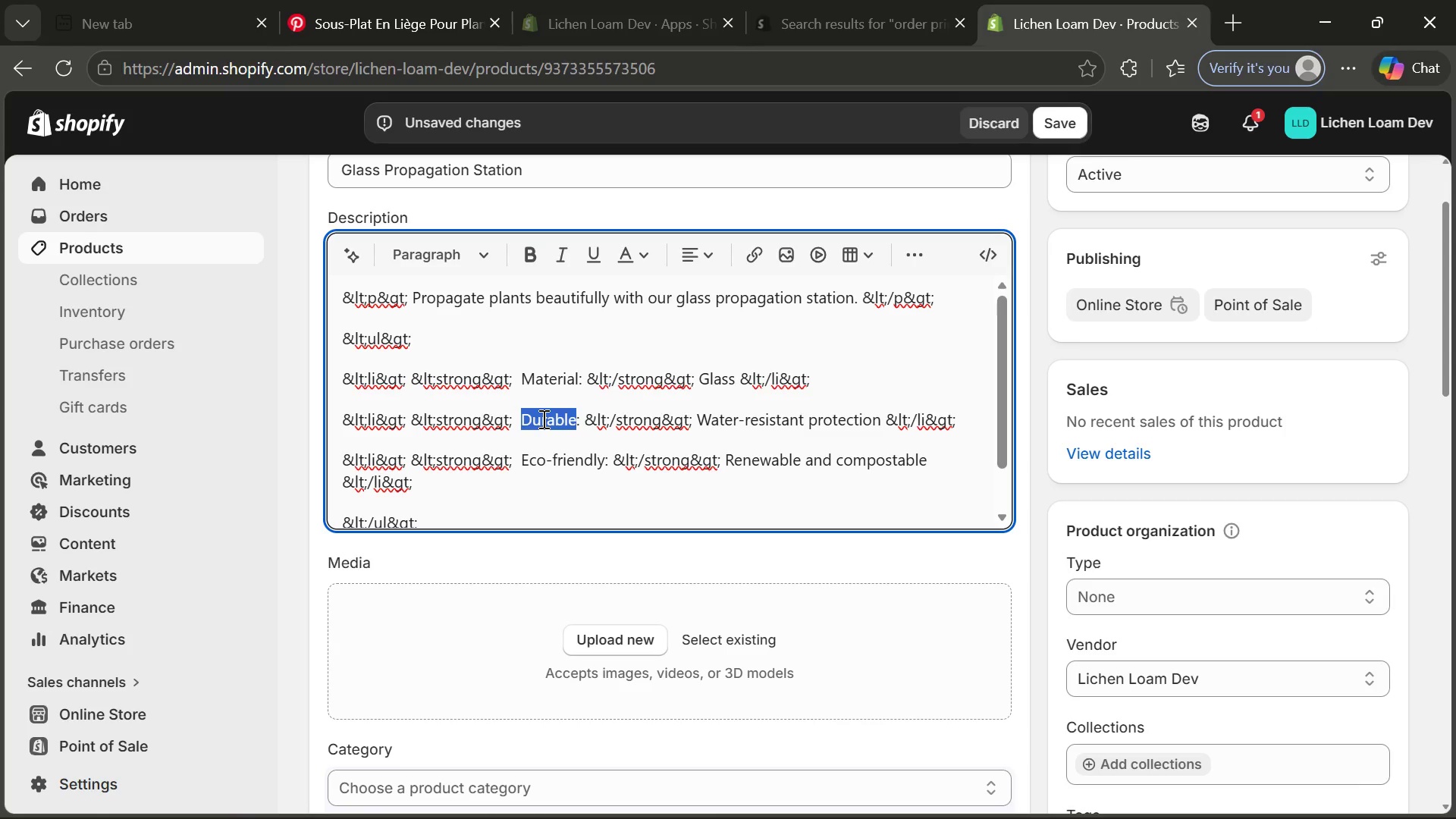 
type(Reusable)
 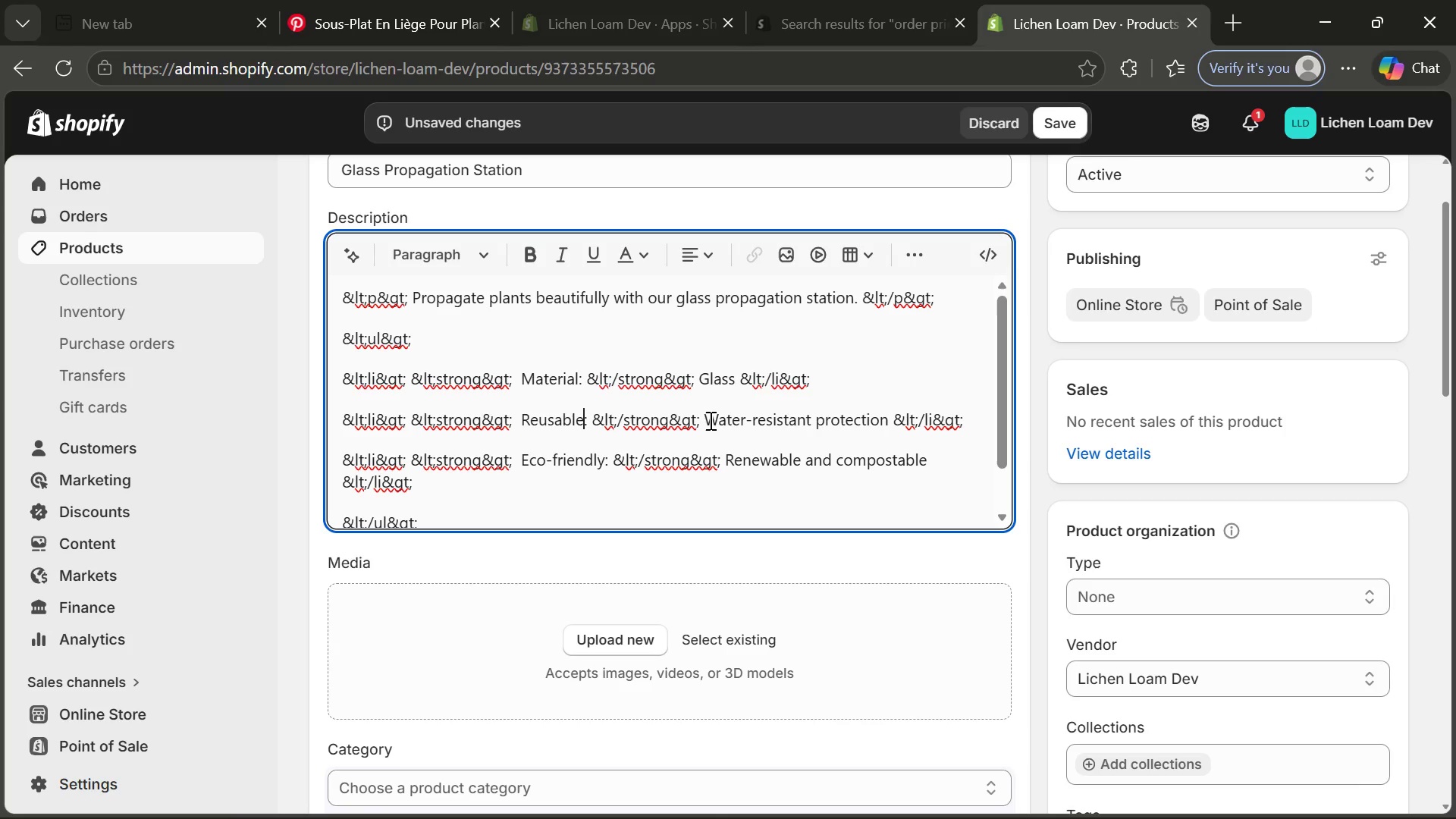 
left_click_drag(start_coordinate=[711, 420], to_coordinate=[883, 416])
 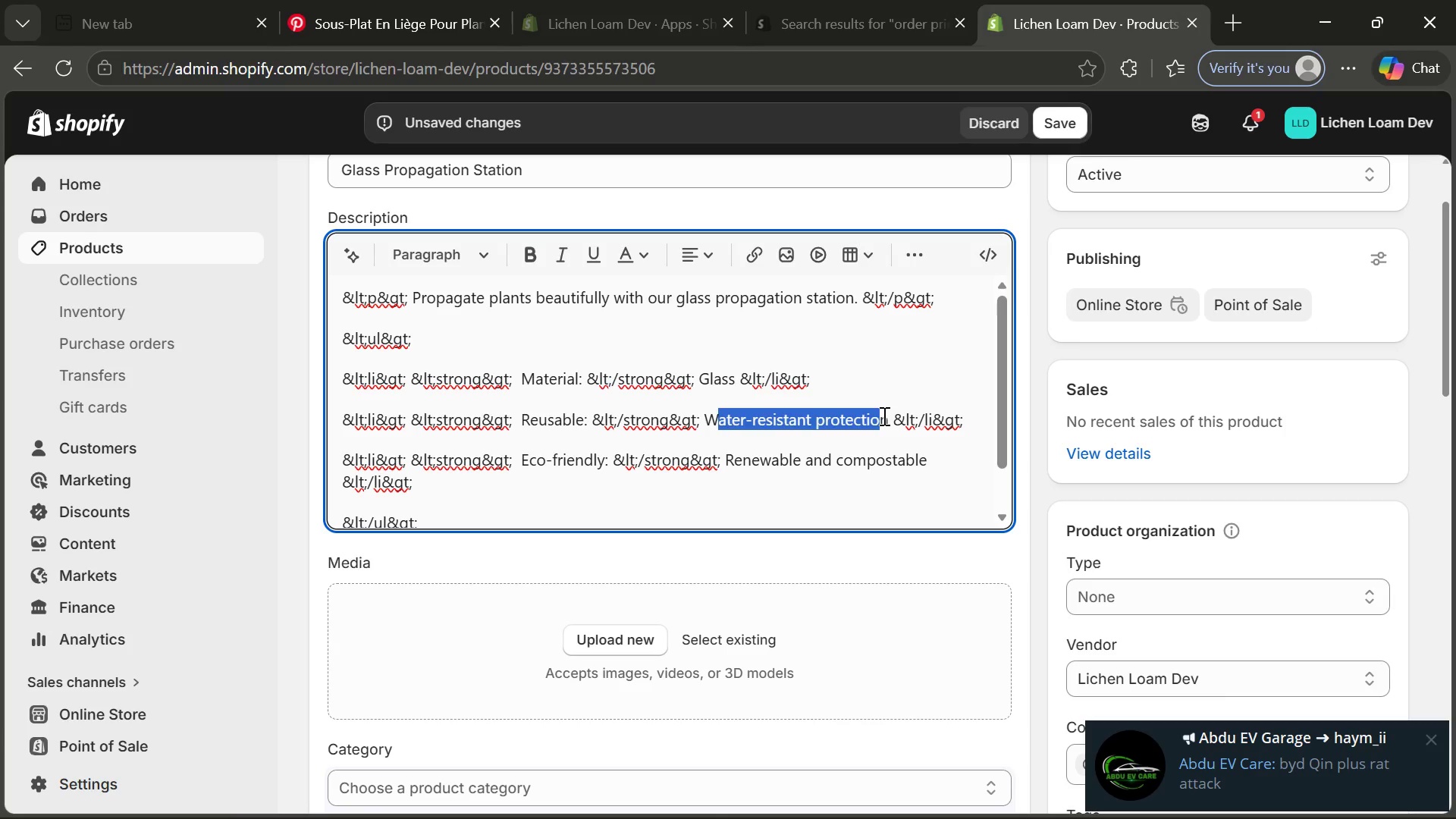 
key(Home)
 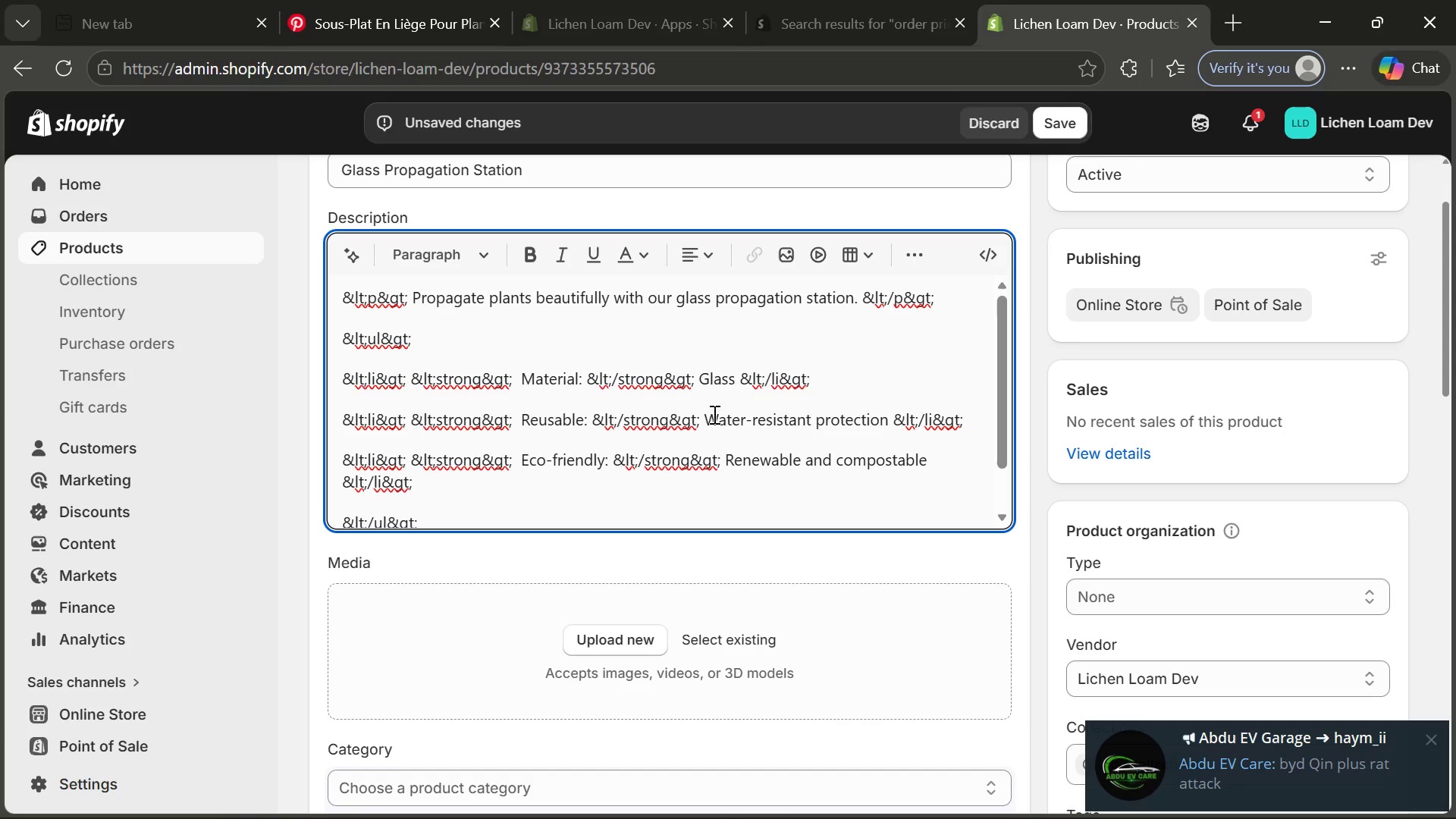 
left_click_drag(start_coordinate=[707, 420], to_coordinate=[890, 419])
 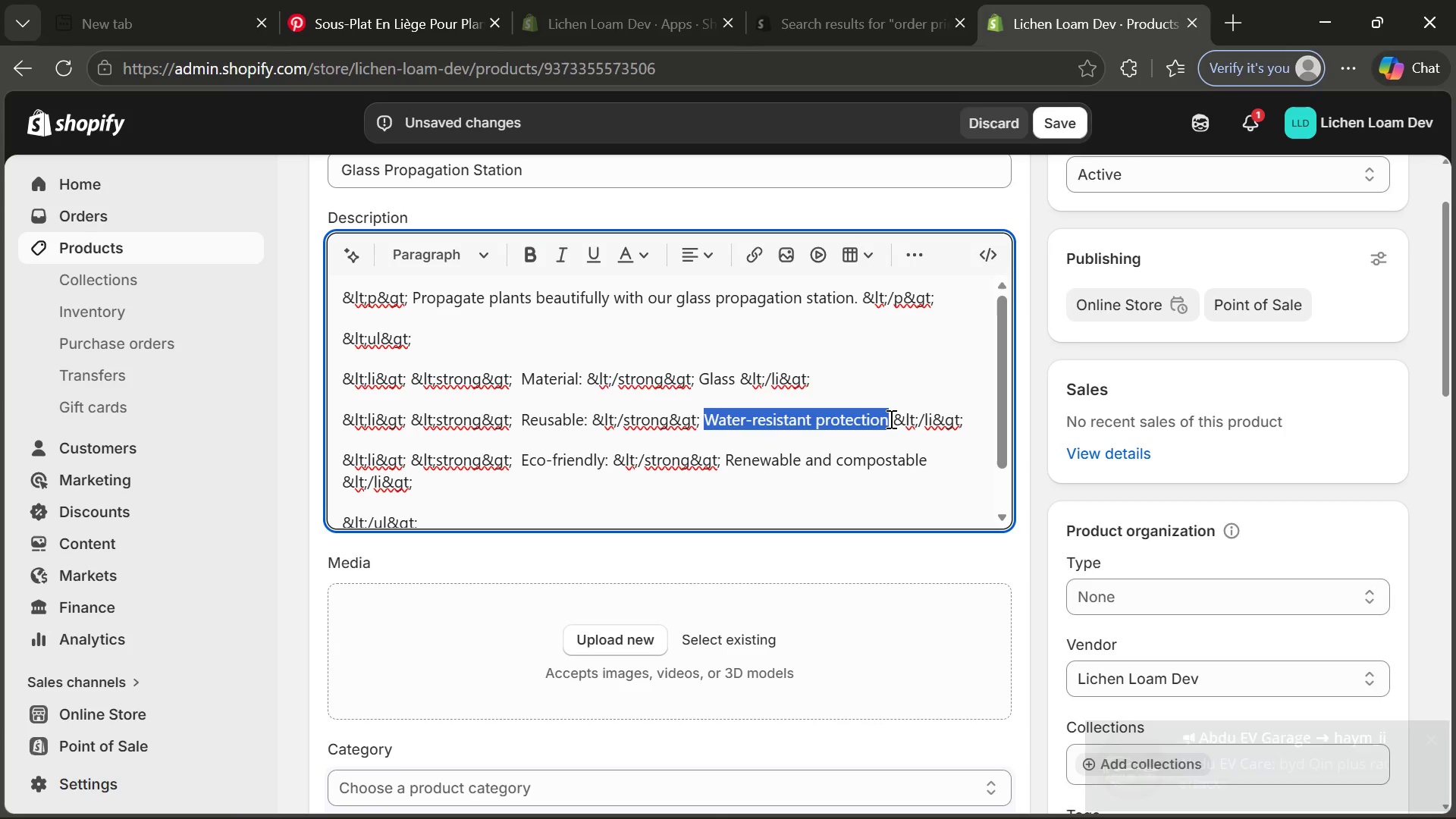 
type(Long=)
key(Backspace)
type(-lasting)
 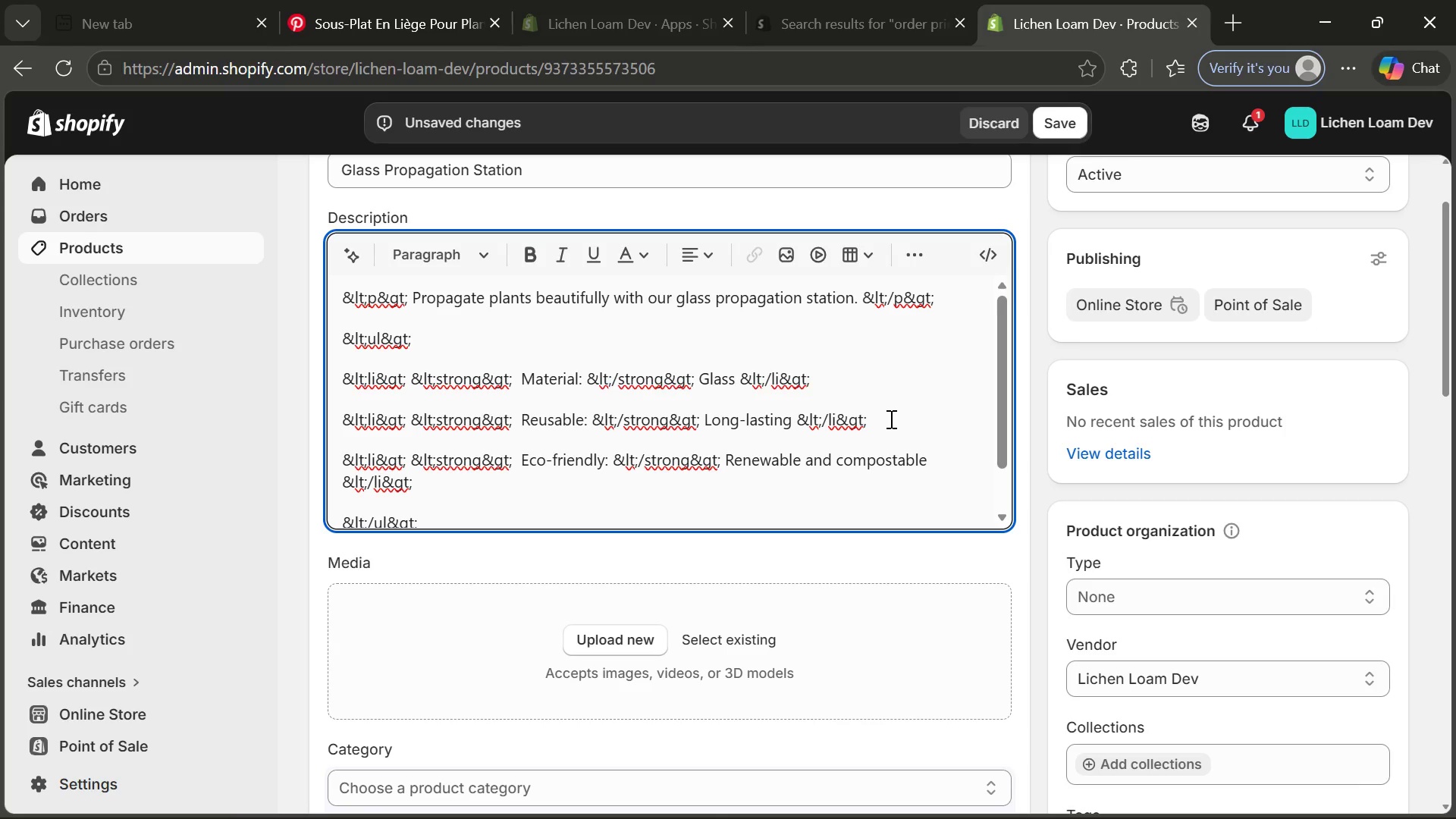 
wait(6.86)
 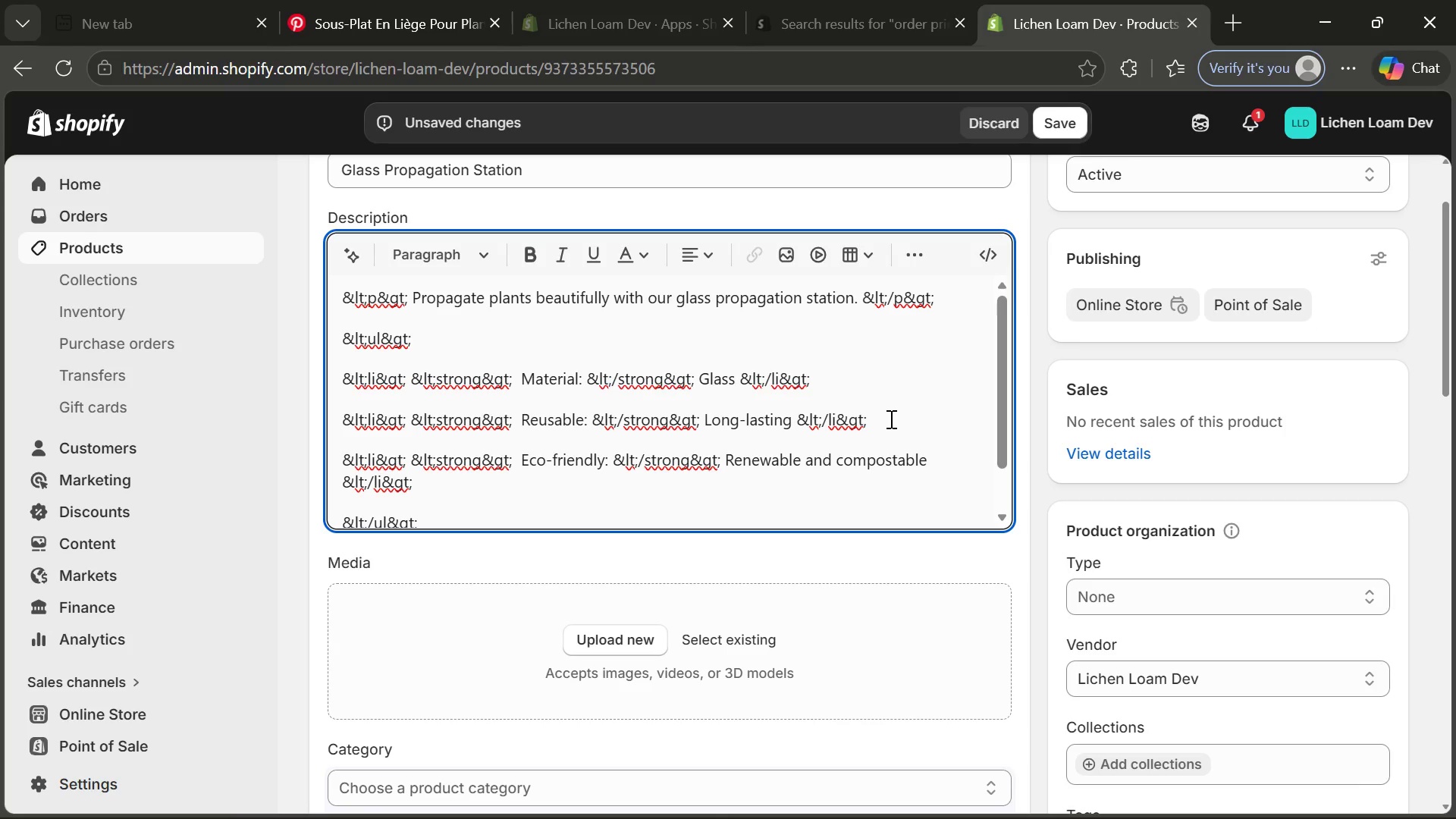 
type( desi)
 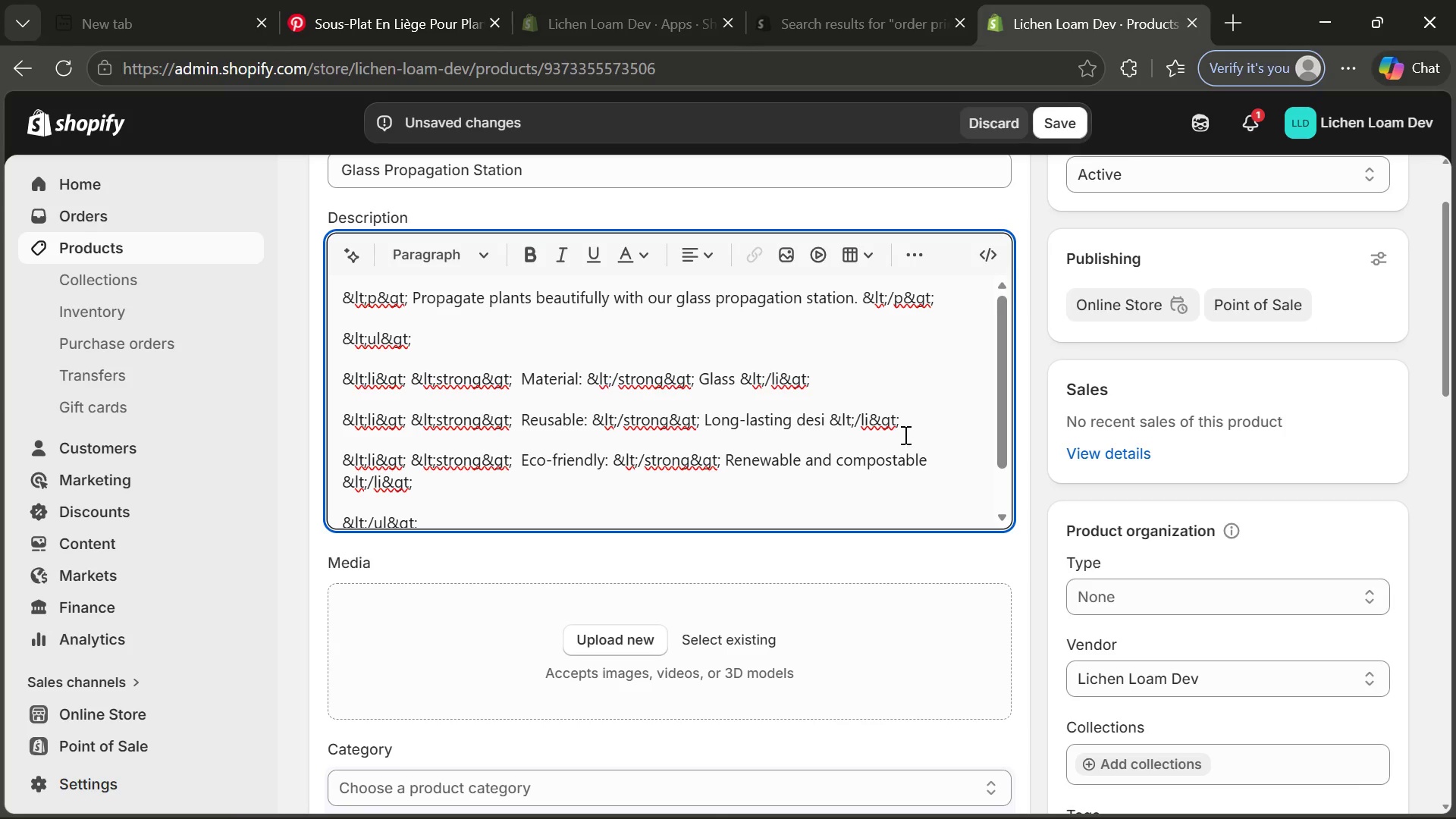 
type(gn)
 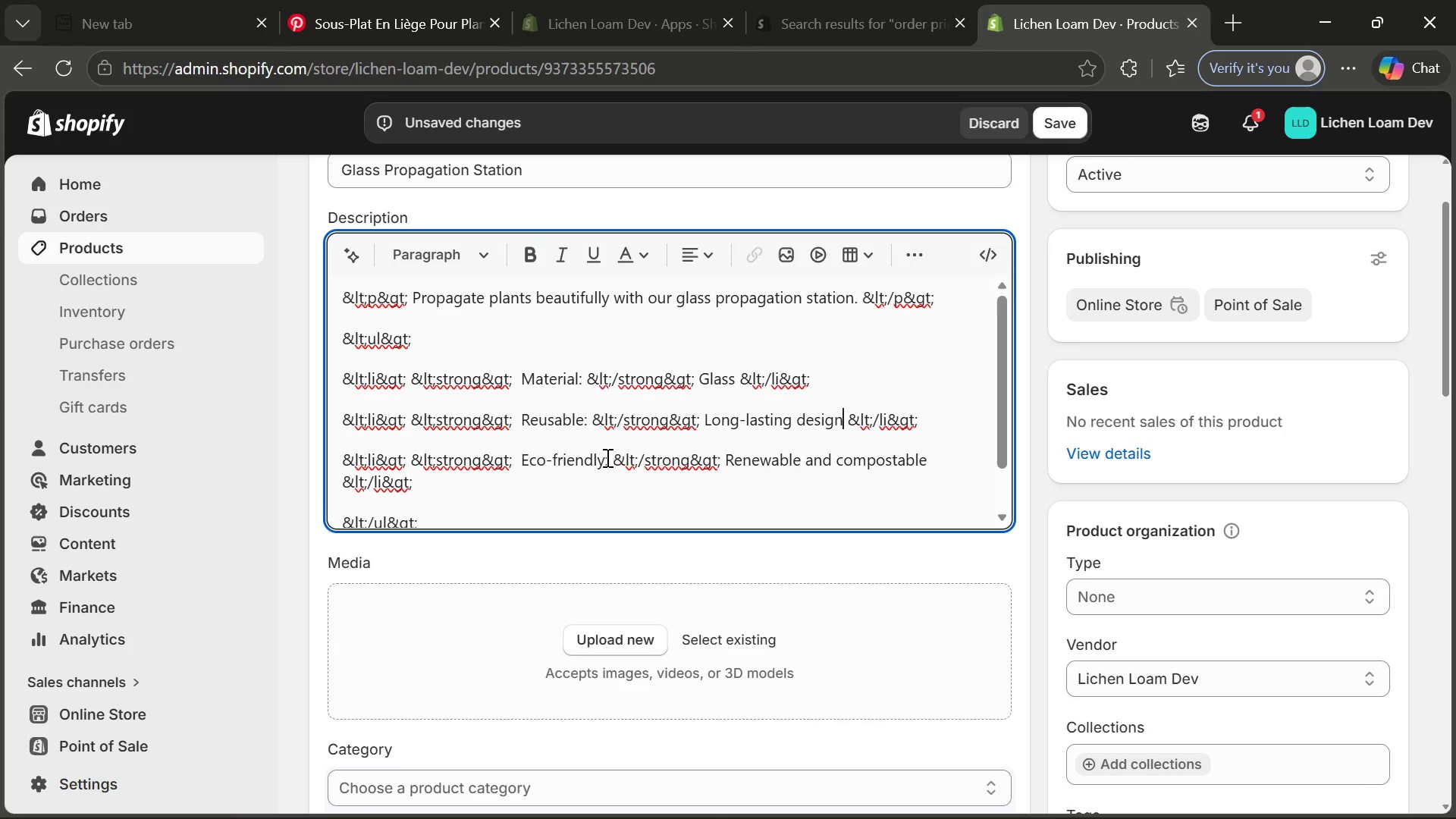 
double_click([595, 457])
 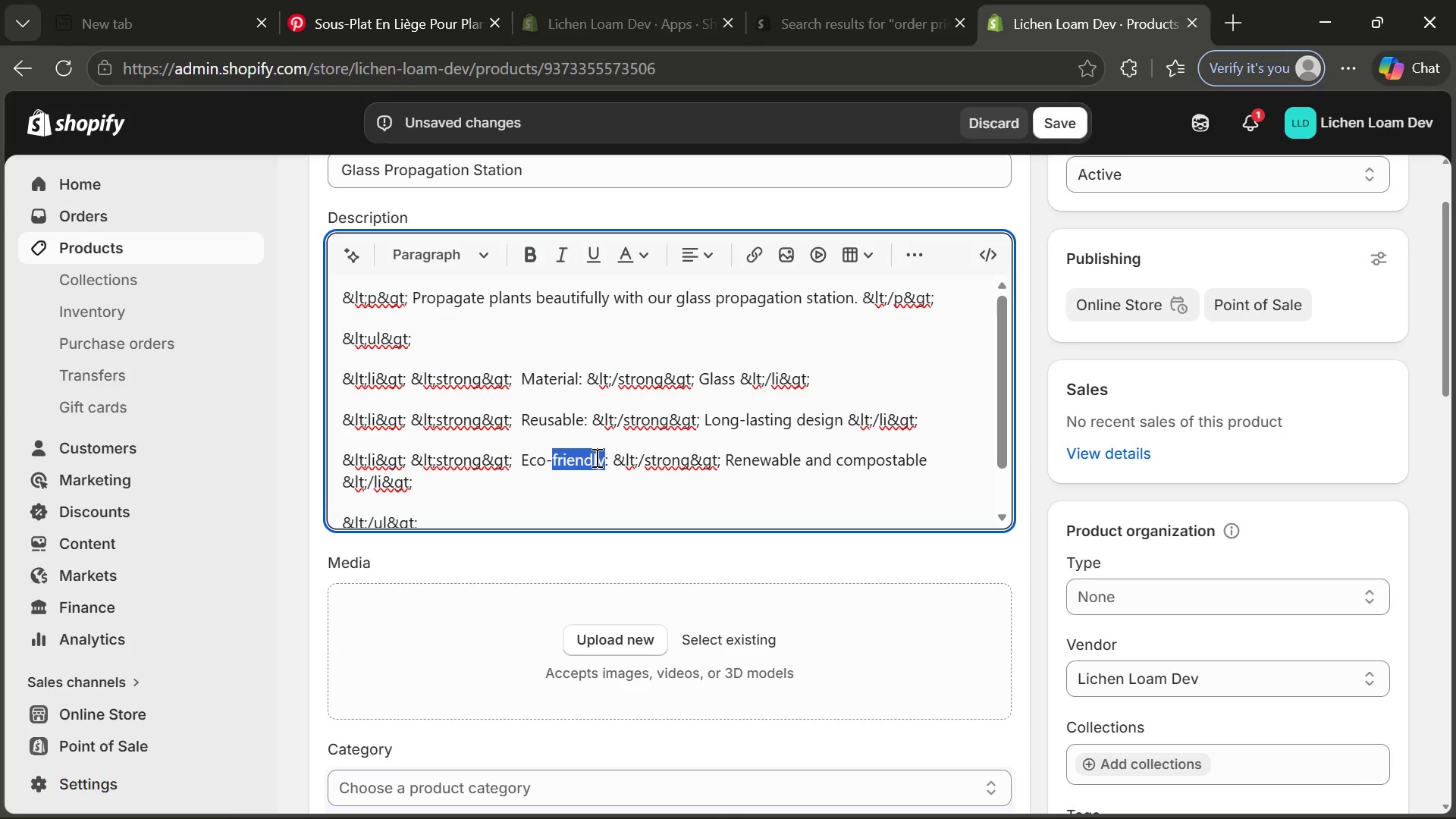 
key(Backspace)
key(Backspace)
key(Backspace)
key(Backspace)
key(Backspace)
type(Elegant)
 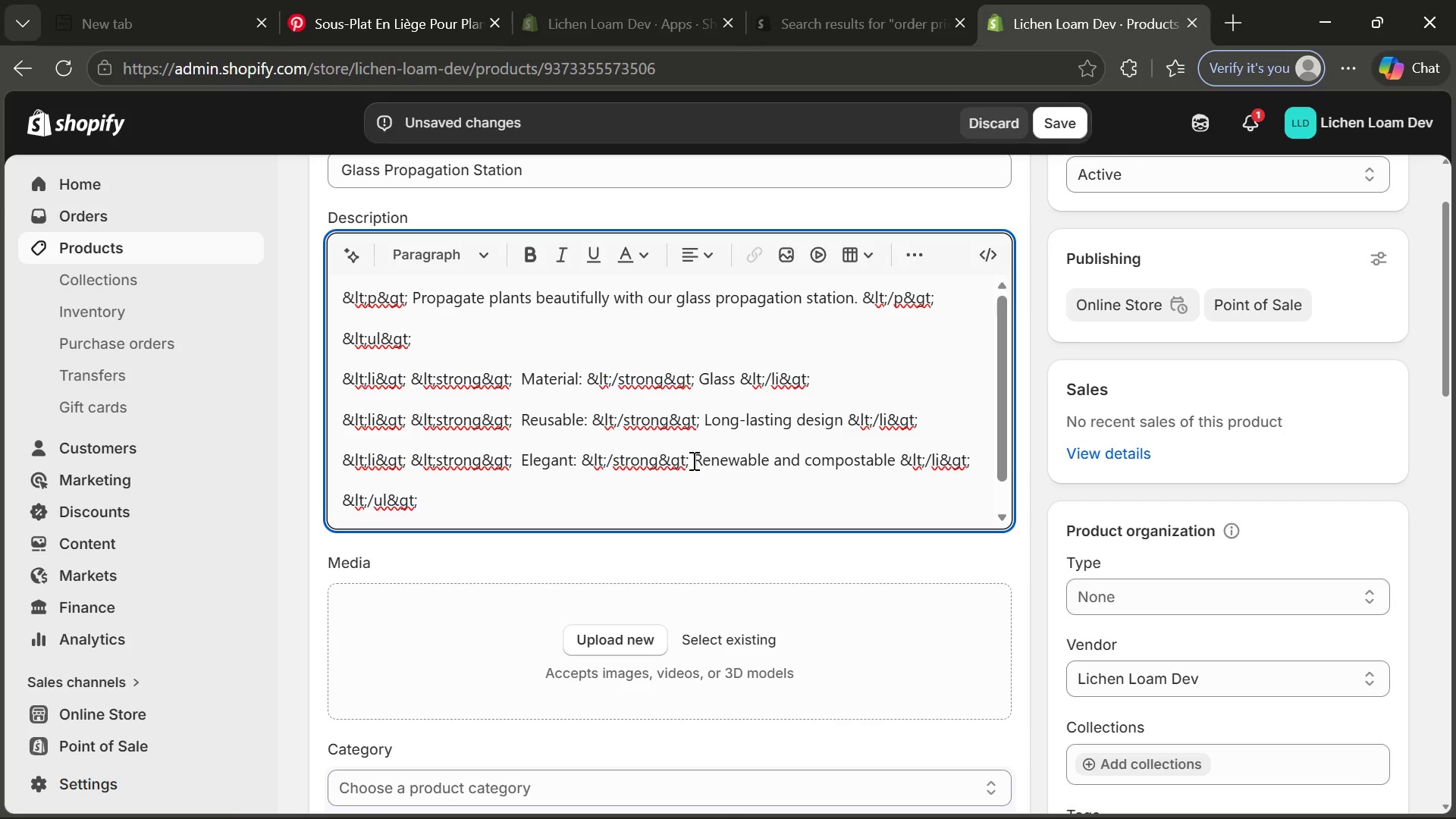 
left_click_drag(start_coordinate=[700, 460], to_coordinate=[896, 456])
 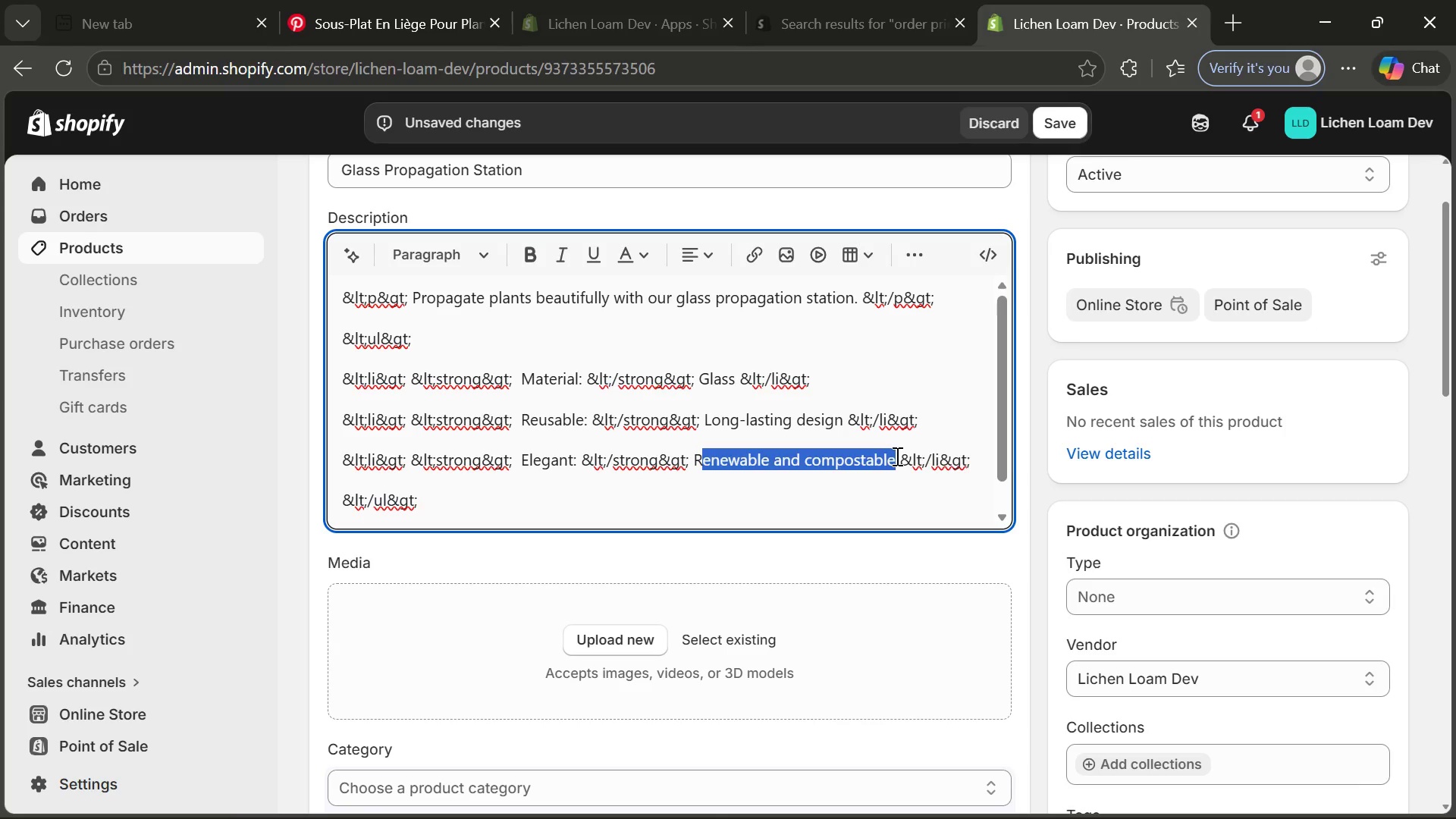 
key(Backspace)
type(Perfect fot)
key(Backspace)
type(r )
 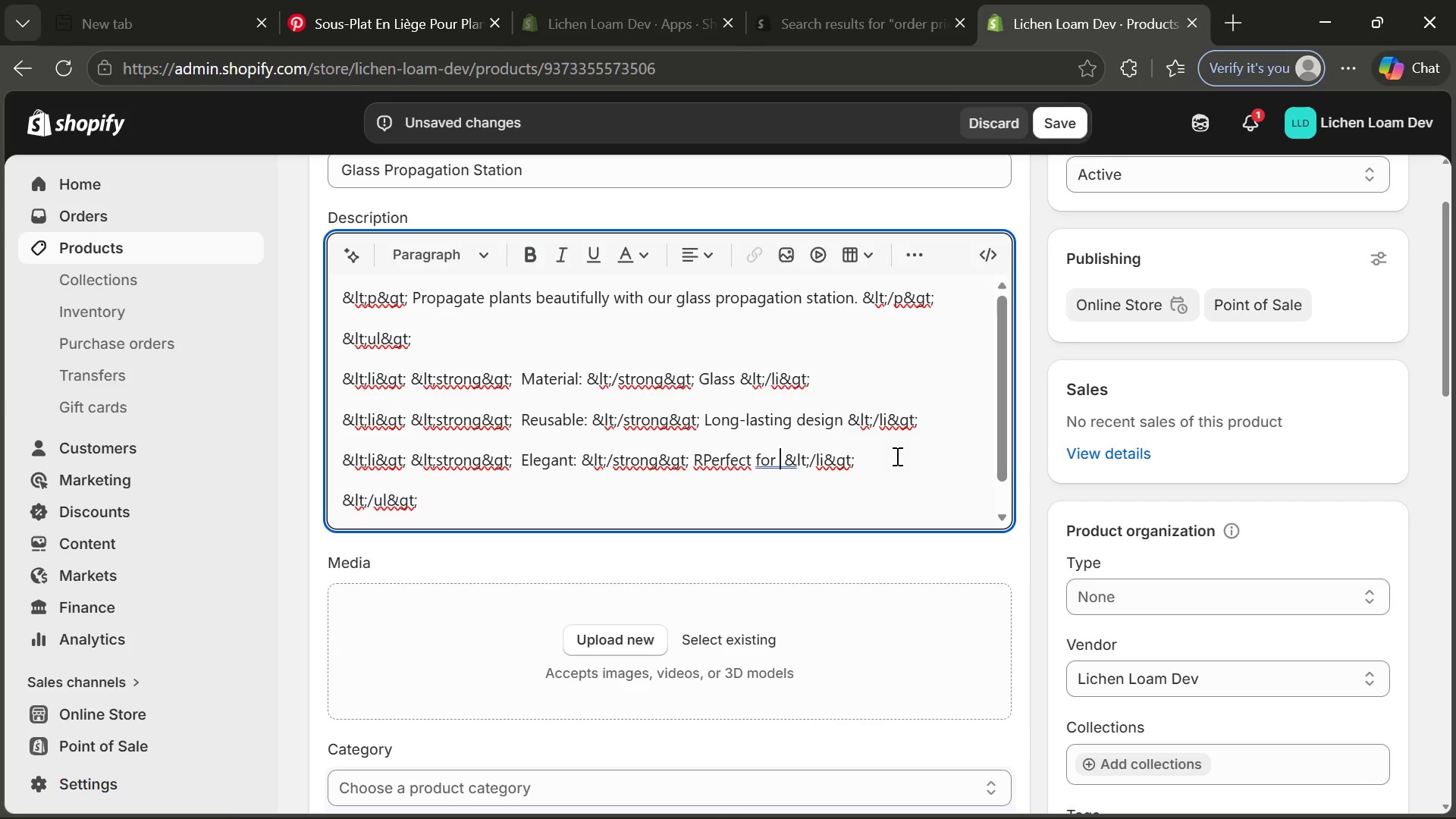 
type(indoor gardening)
 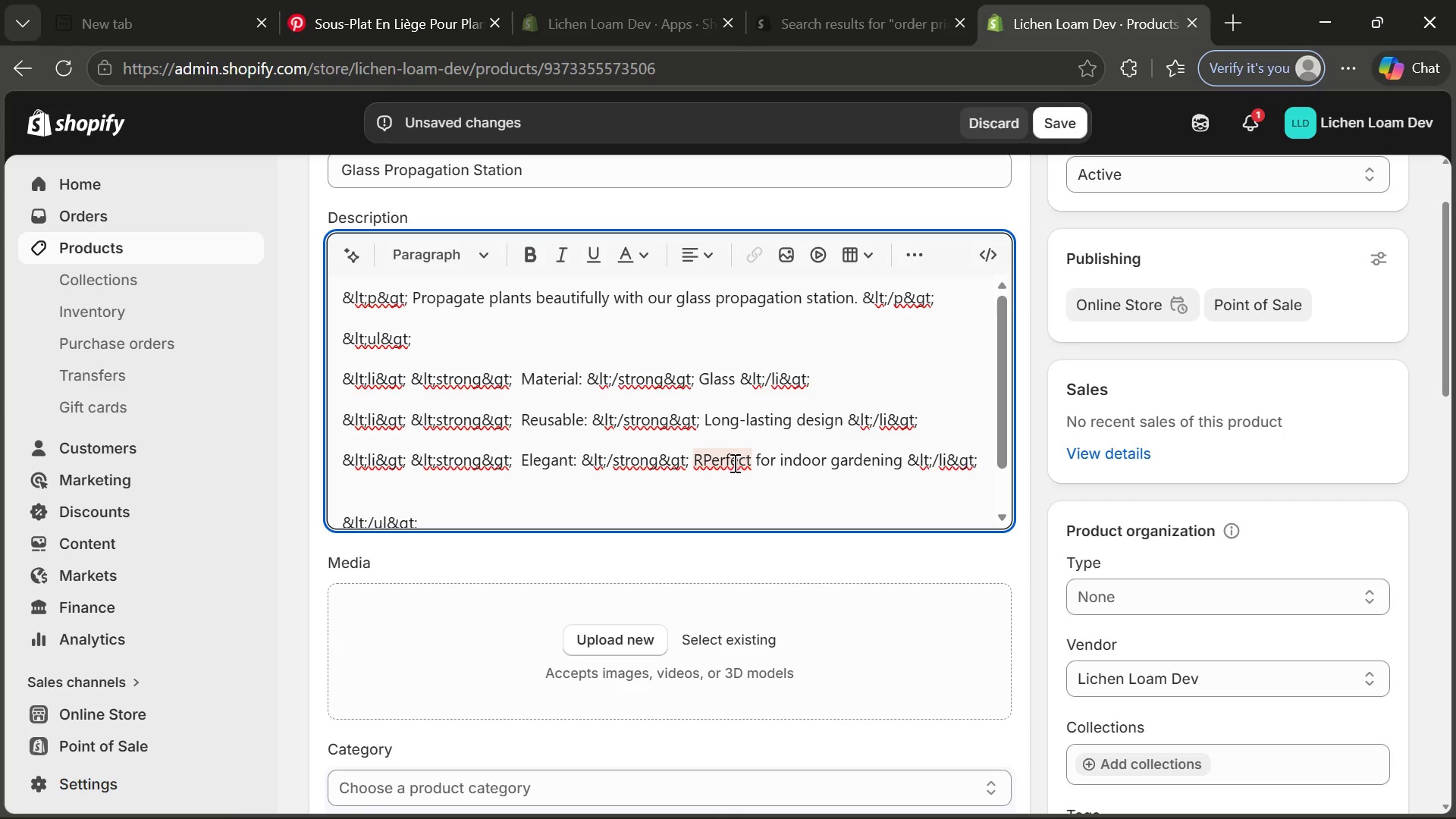 
left_click([709, 457])
 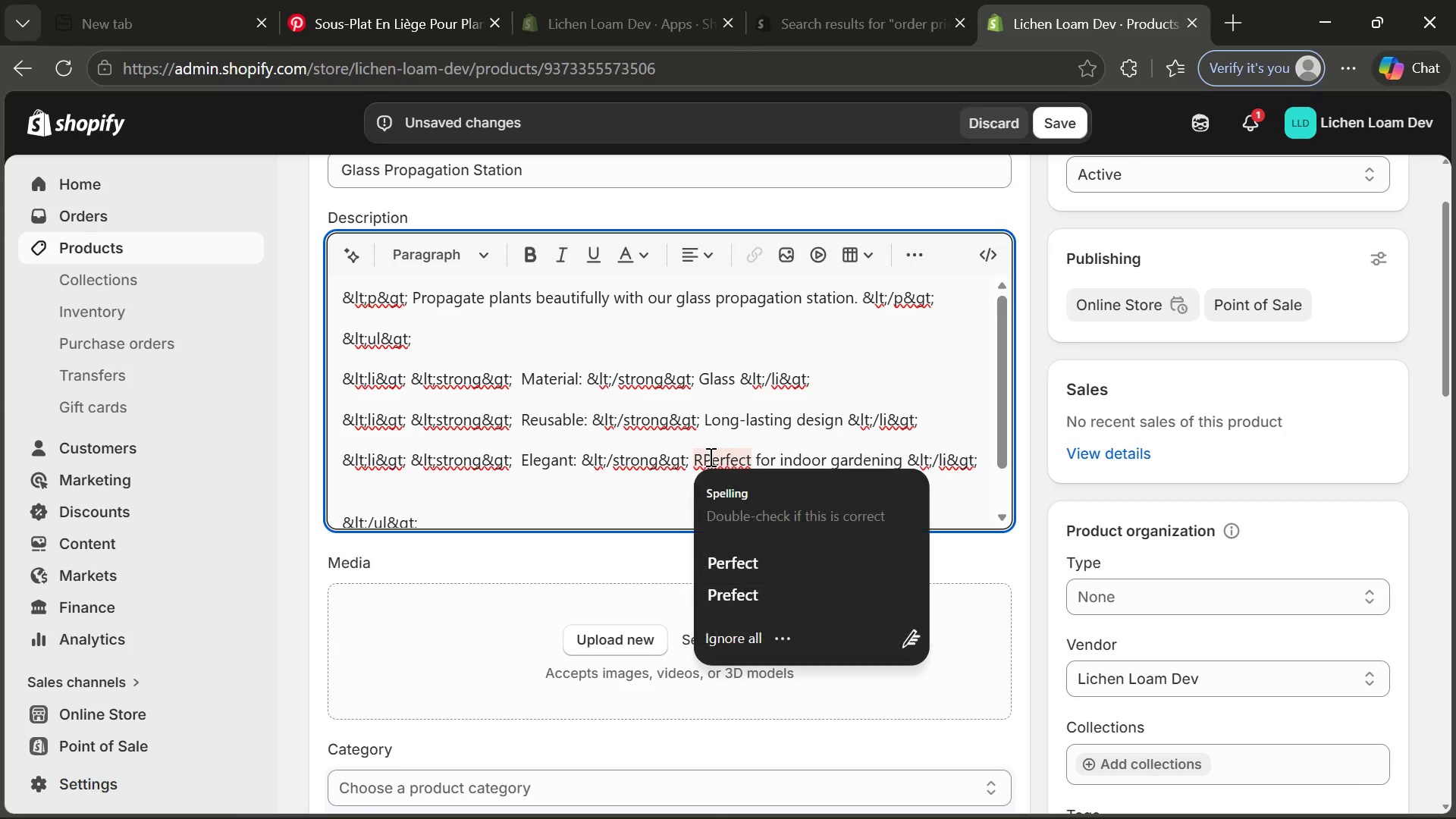 
key(ArrowLeft)
 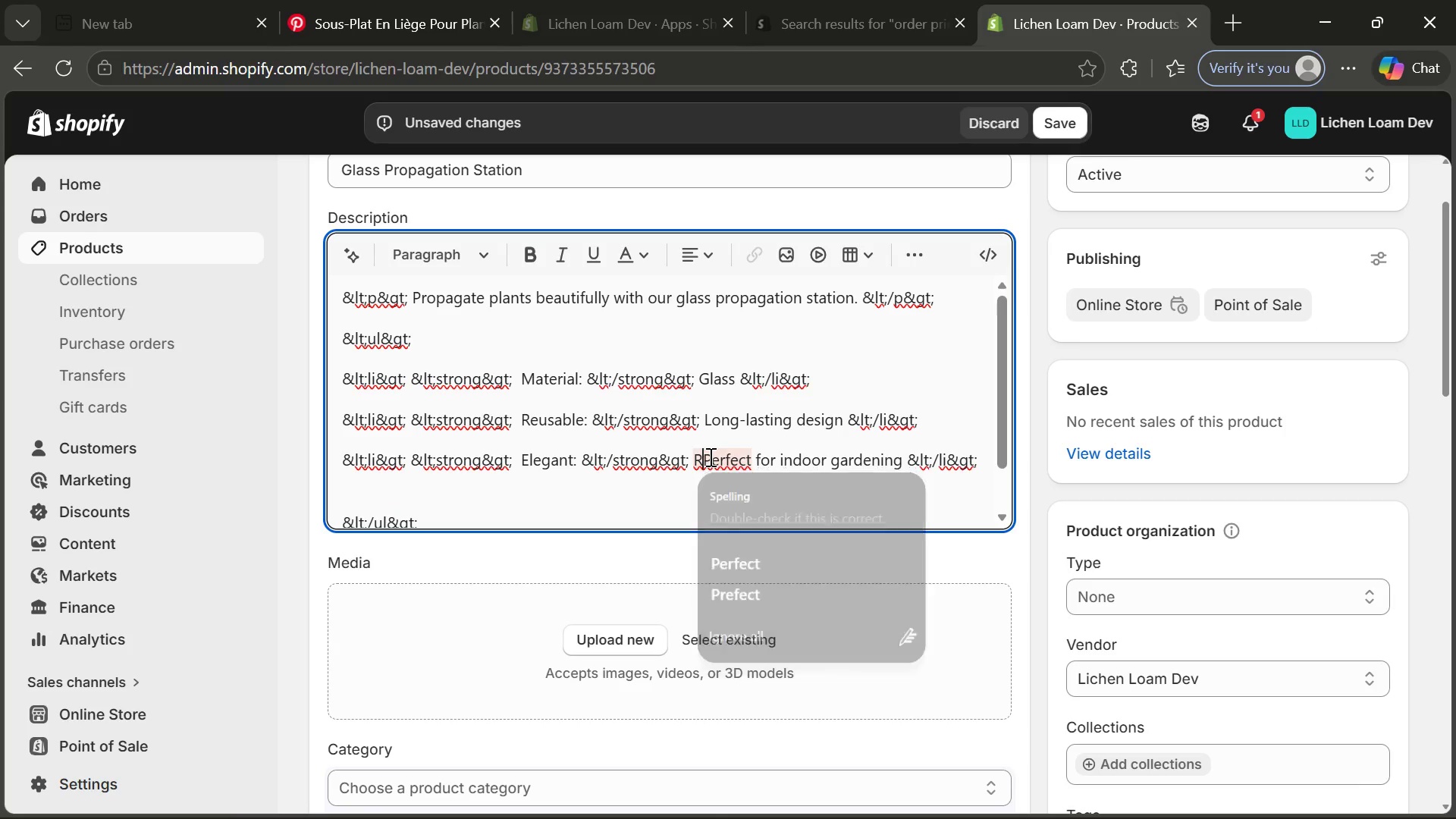 
key(Backspace)
 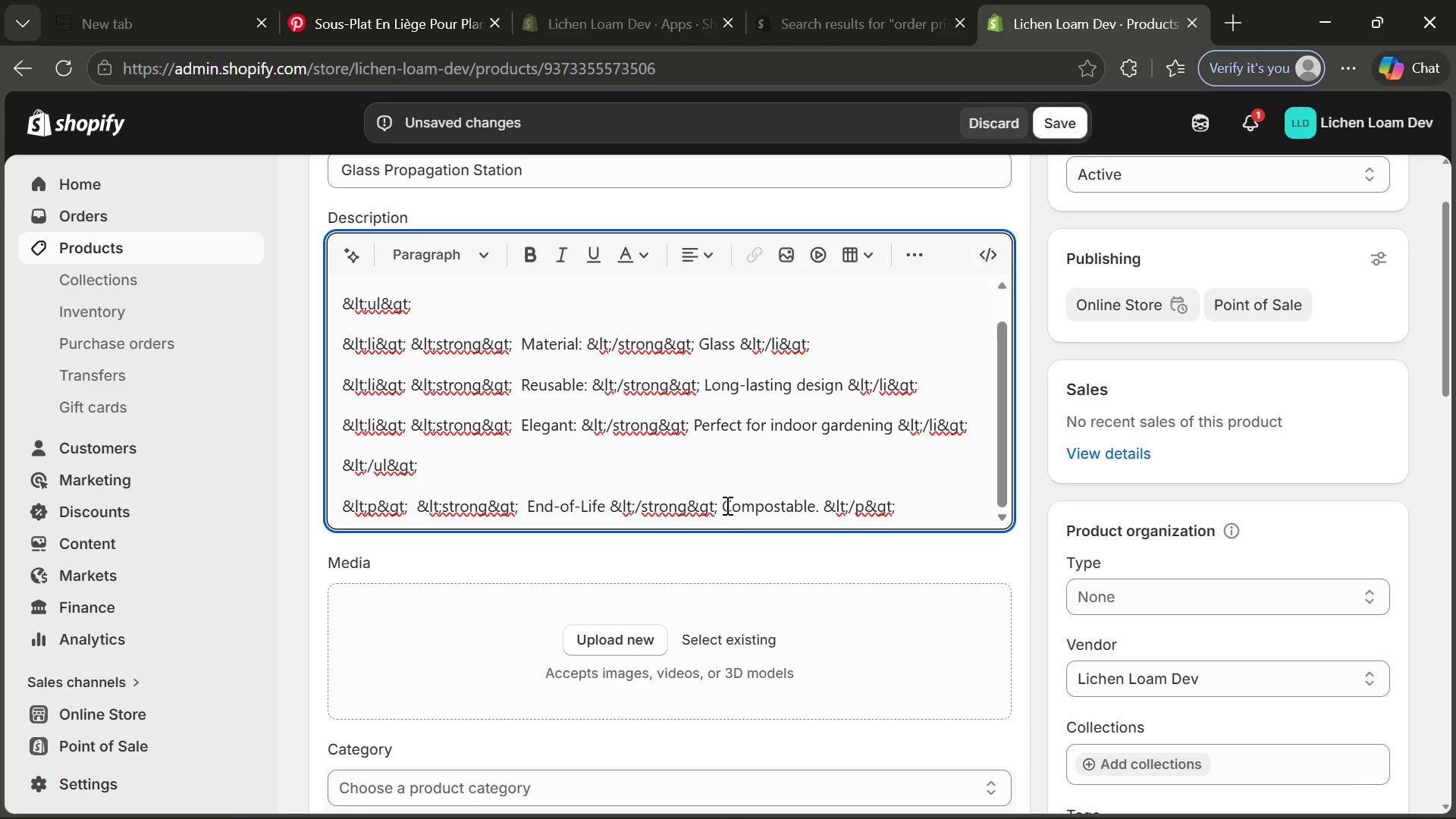 
double_click([726, 505])
 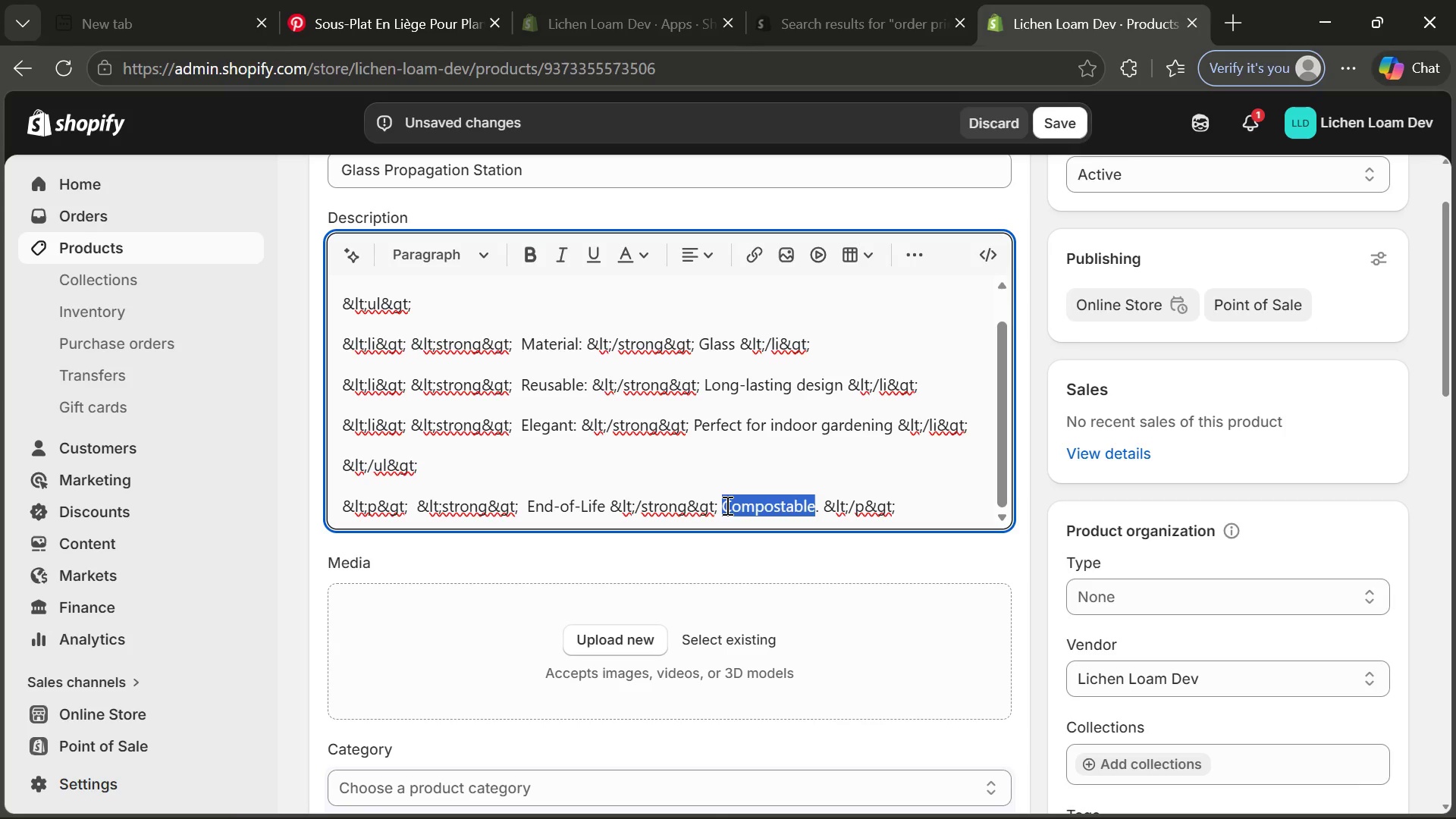 
type(Recyclable glass)
 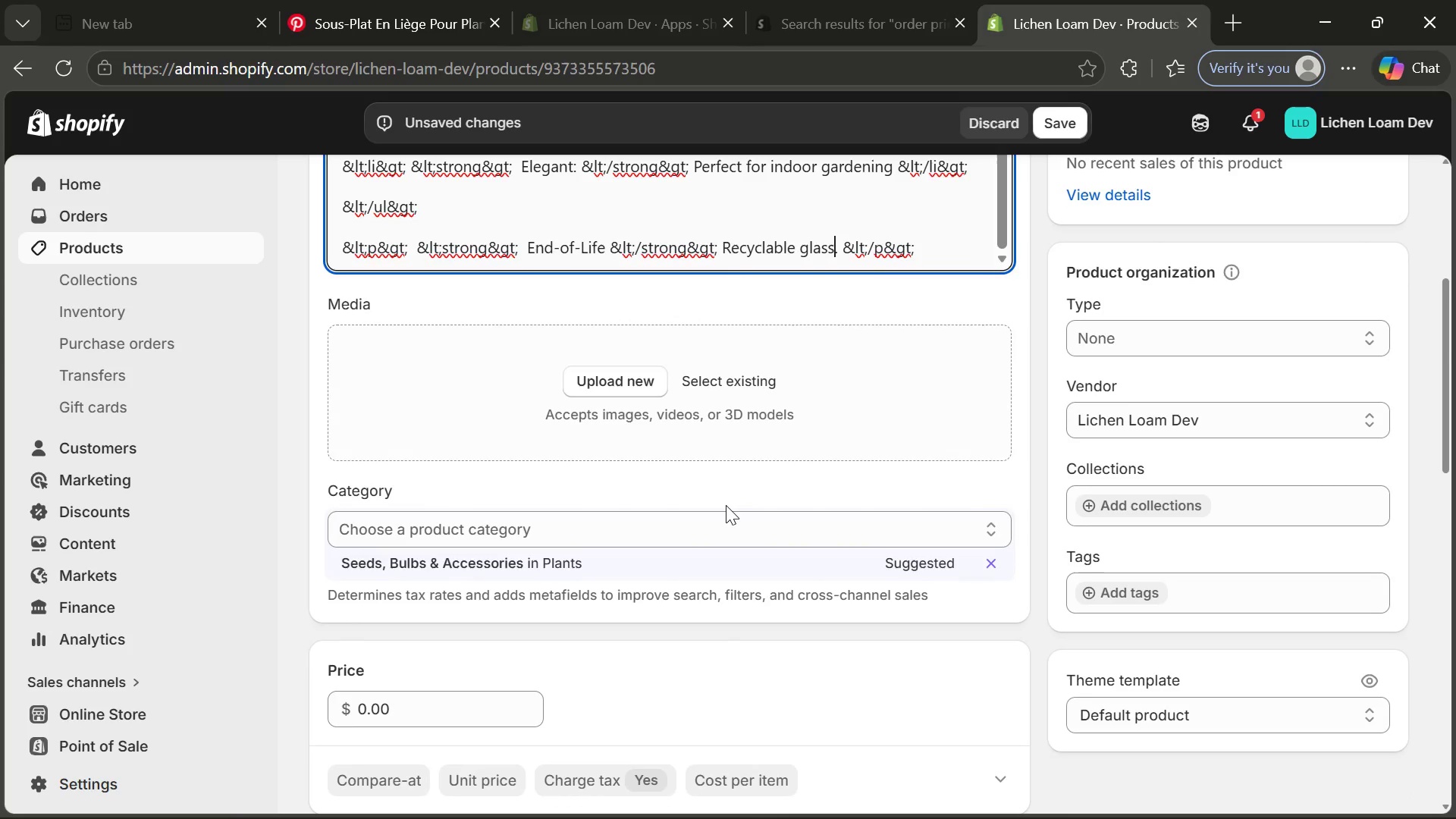 
wait(5.95)
 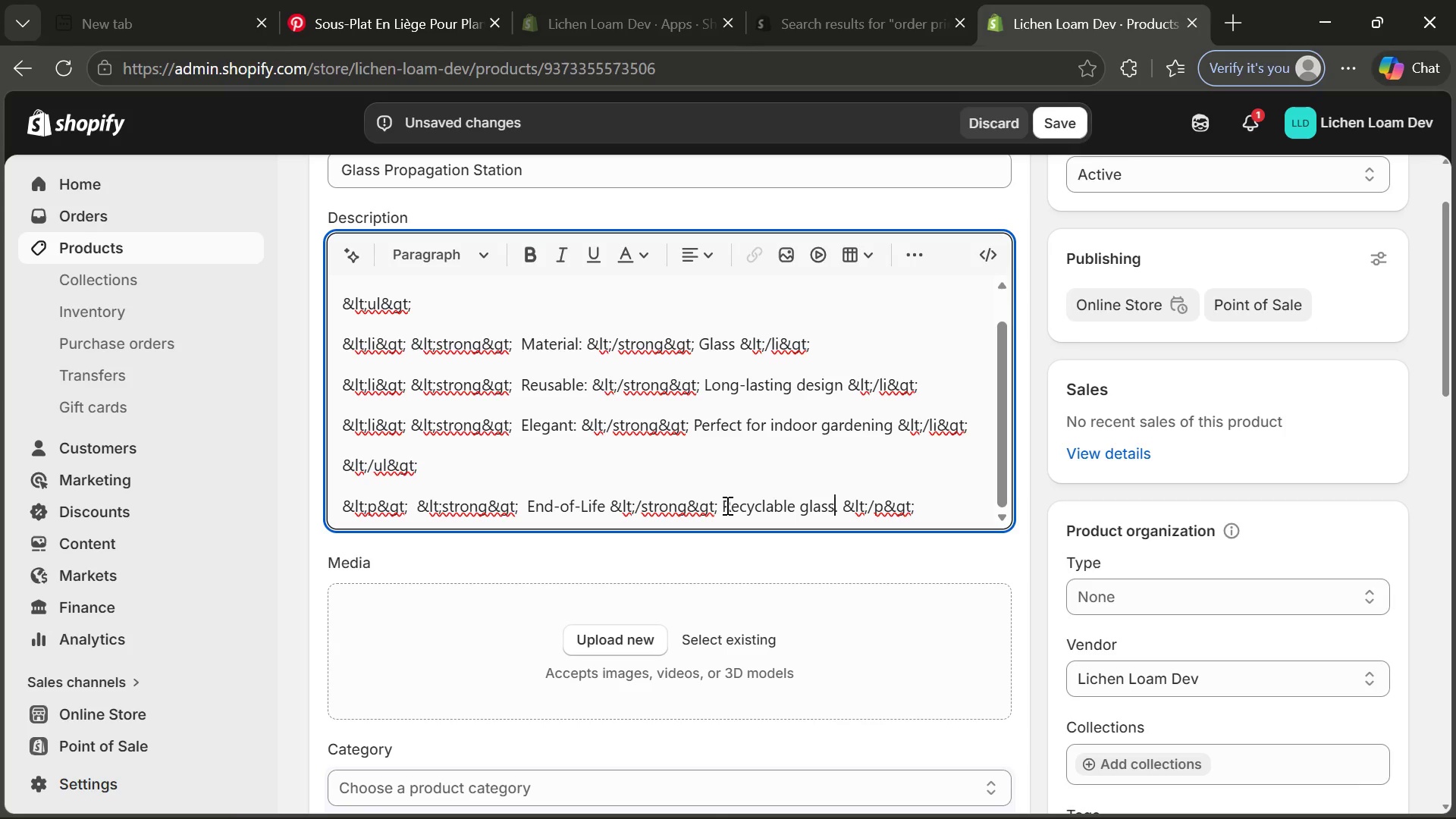 
left_click([507, 416])
 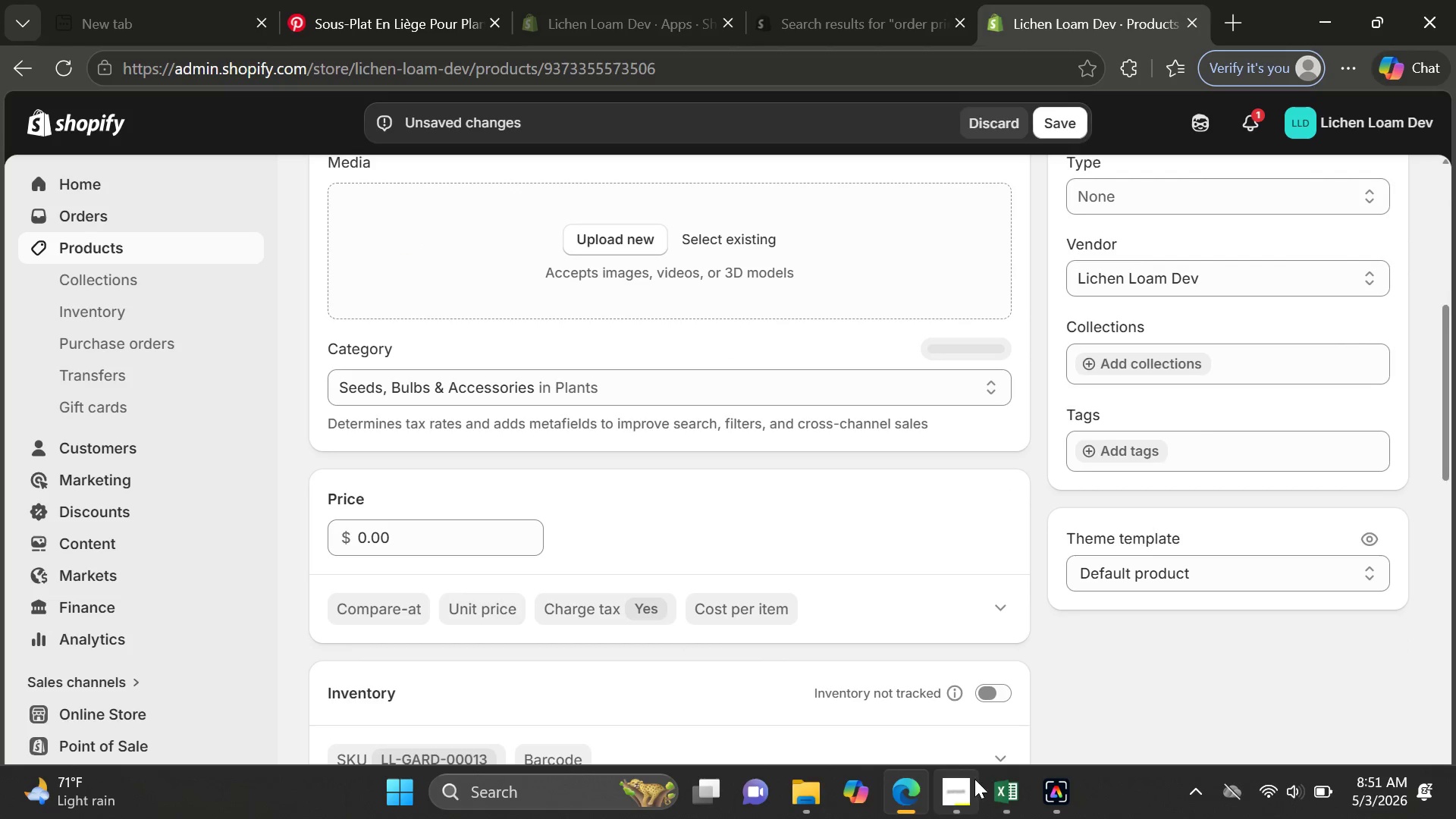 
left_click([1001, 790])
 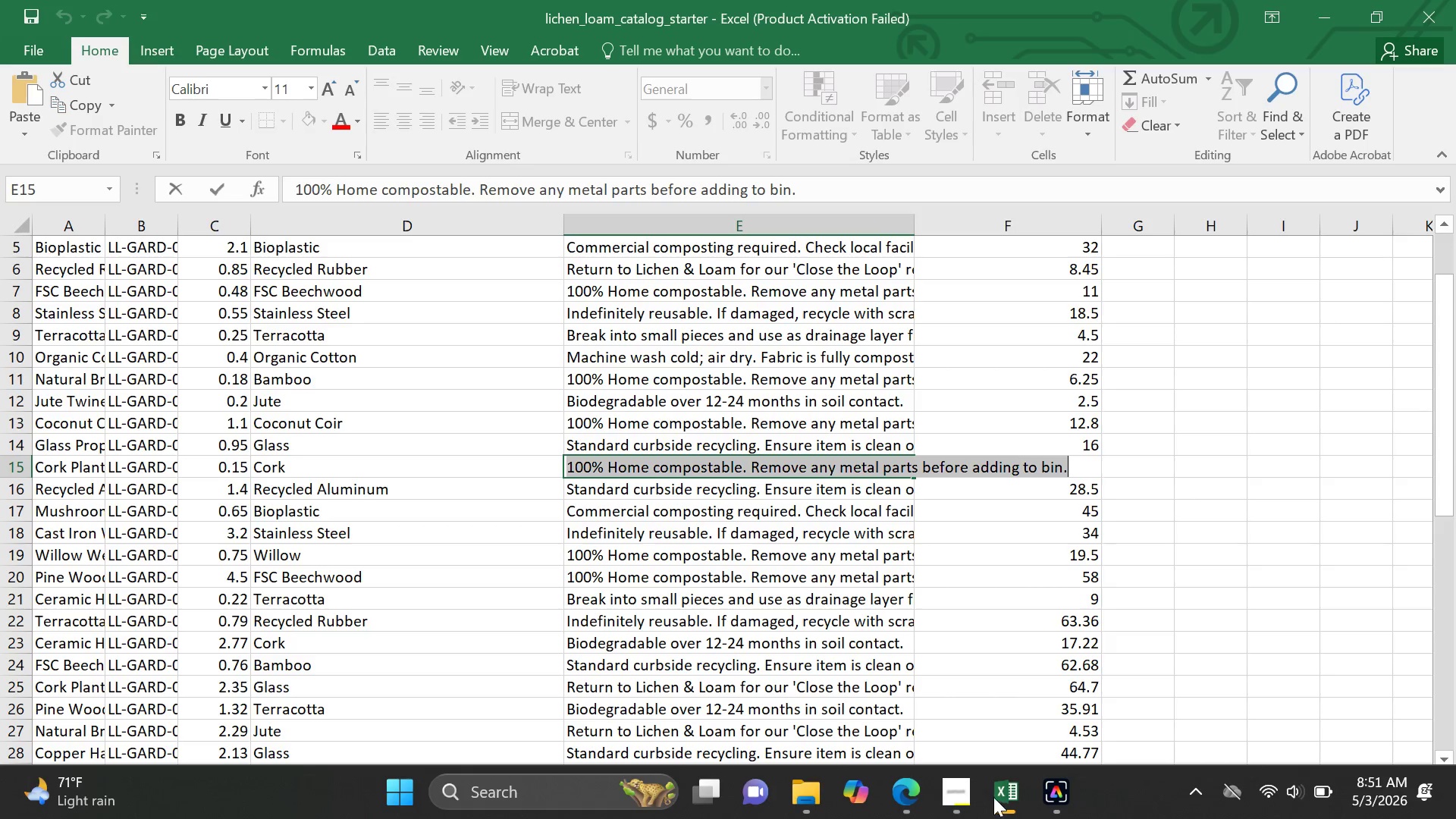 
wait(5.47)
 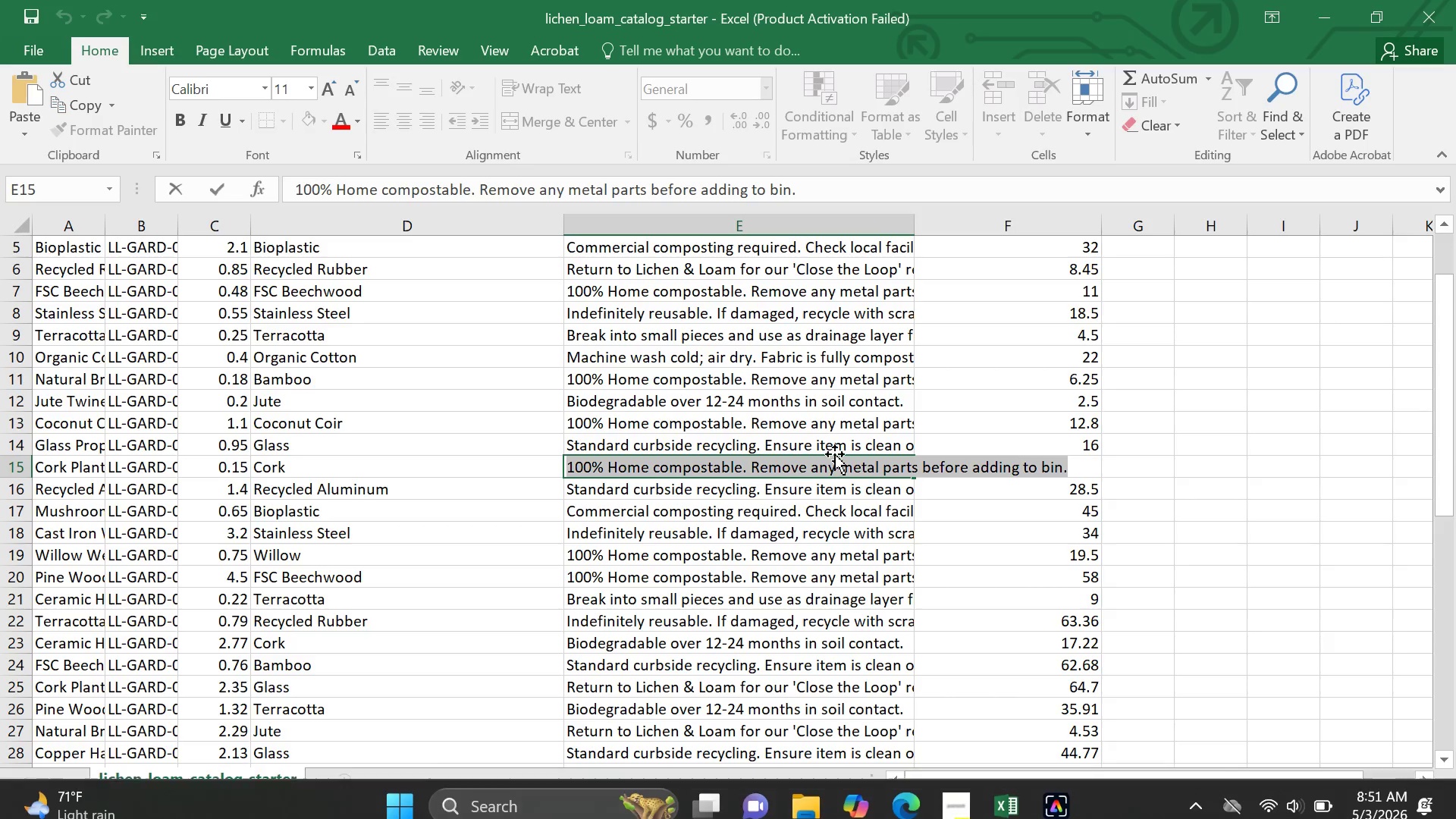 
left_click([911, 799])
 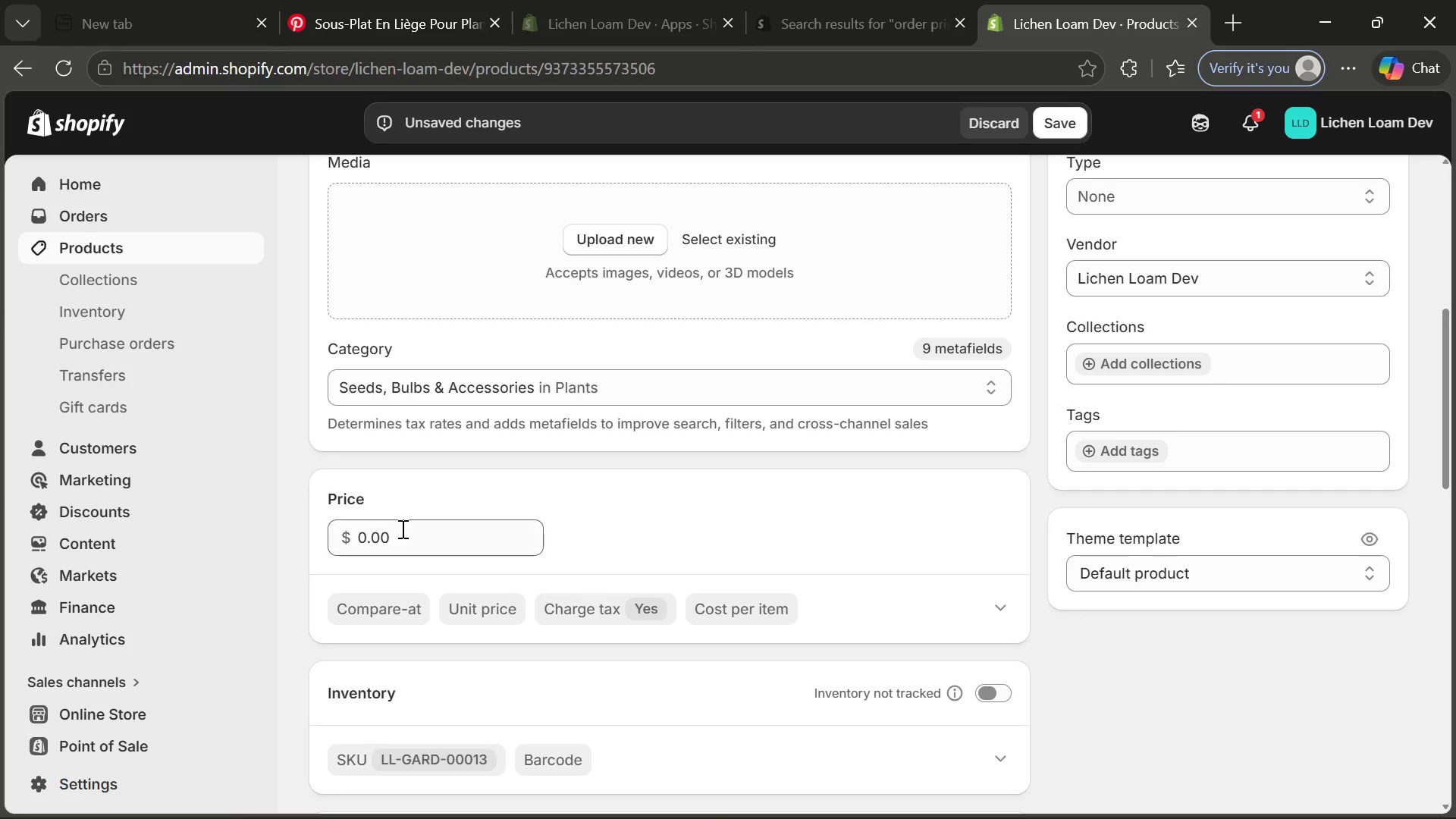 
left_click([399, 530])
 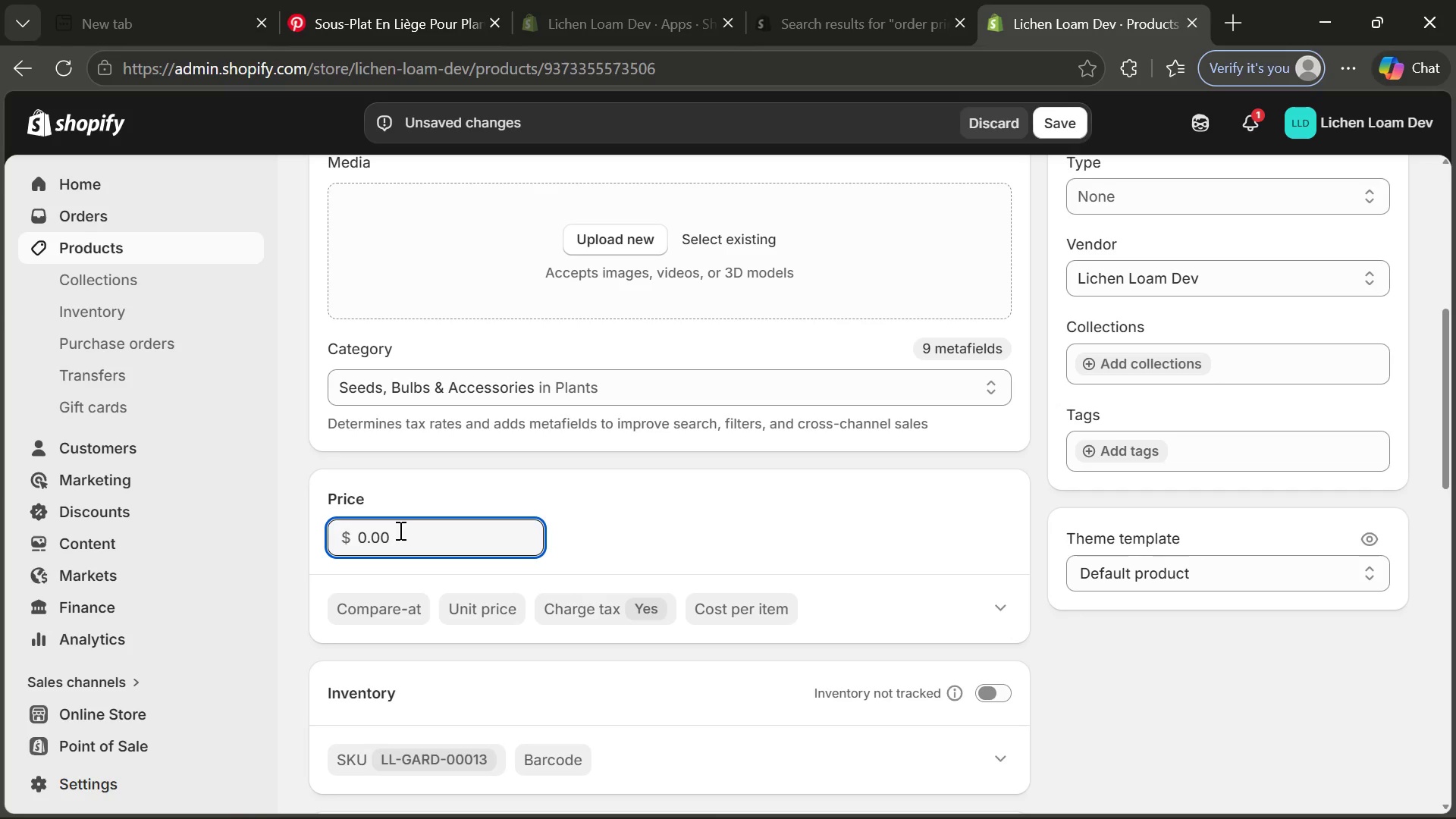 
type(16)
 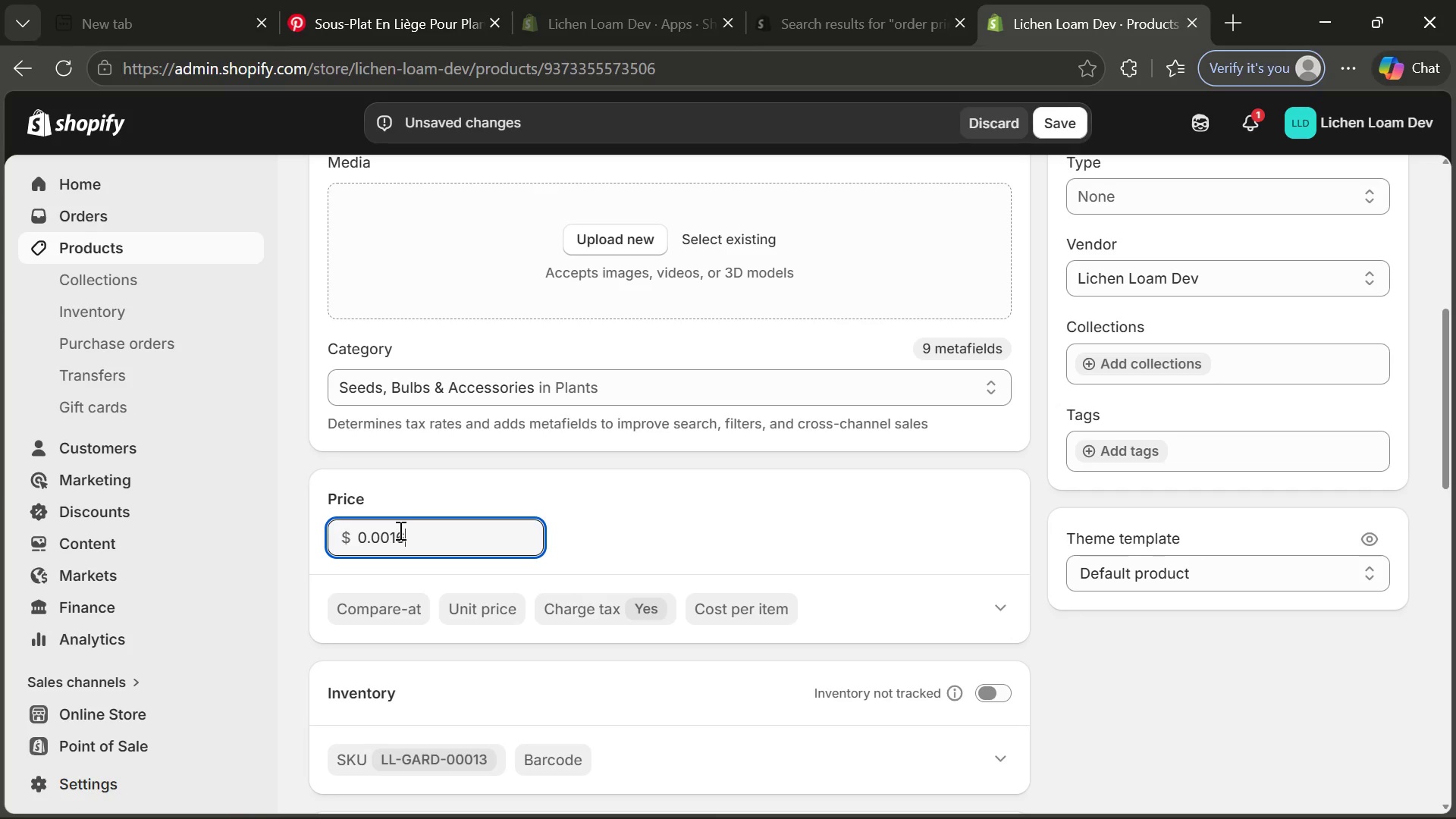 
key(Enter)
 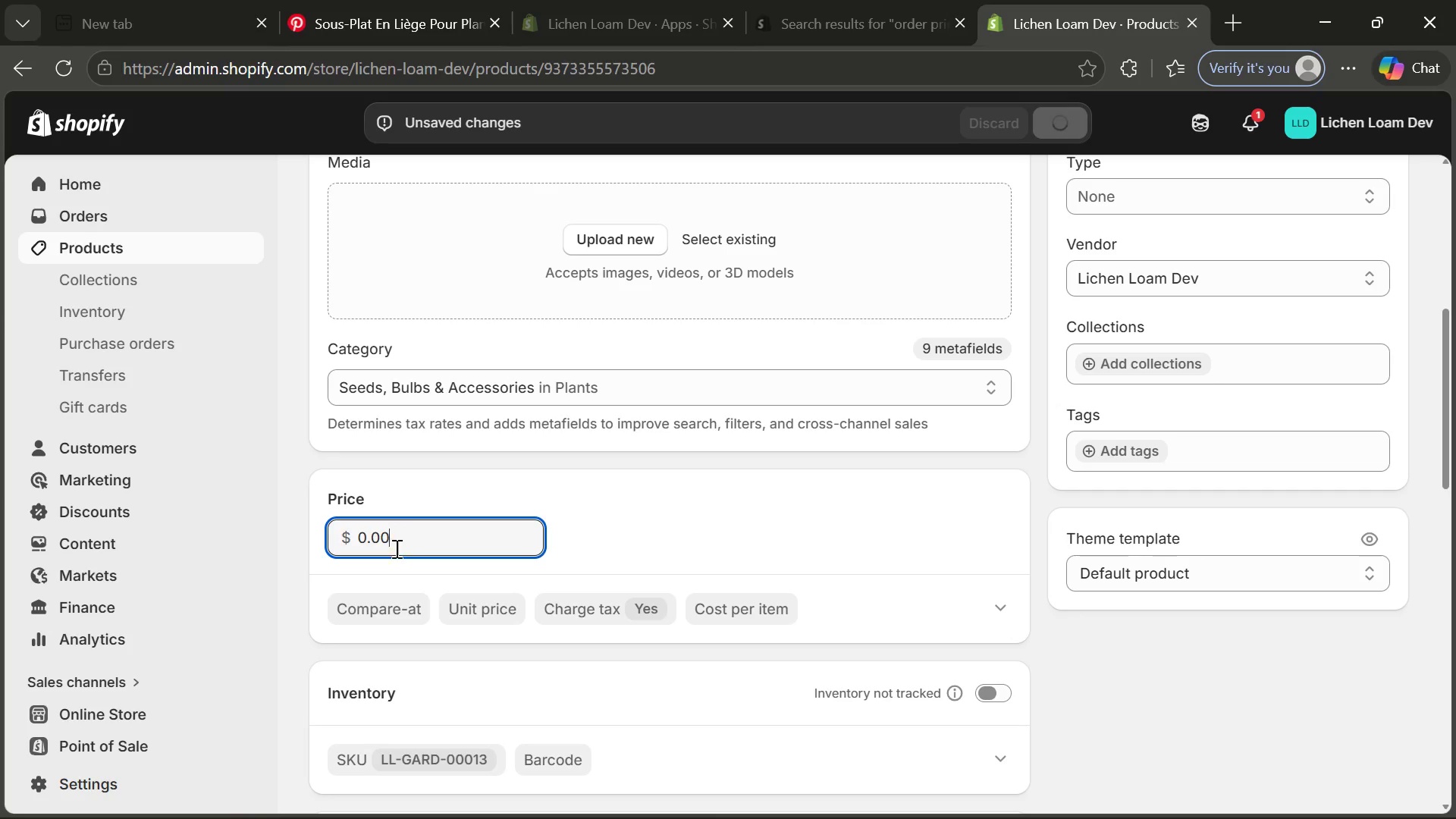 
left_click_drag(start_coordinate=[394, 532], to_coordinate=[350, 532])
 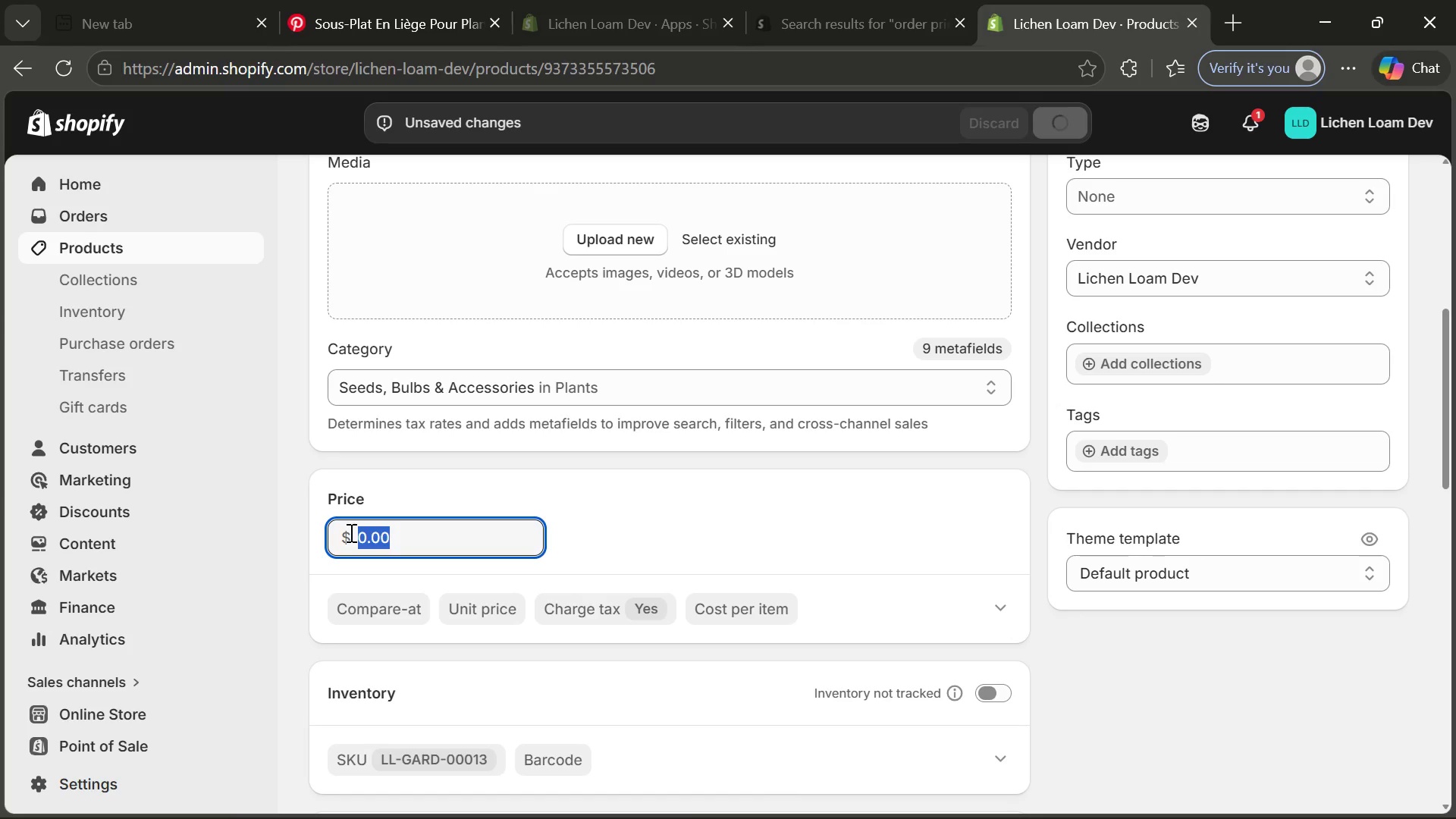 
type(16)
 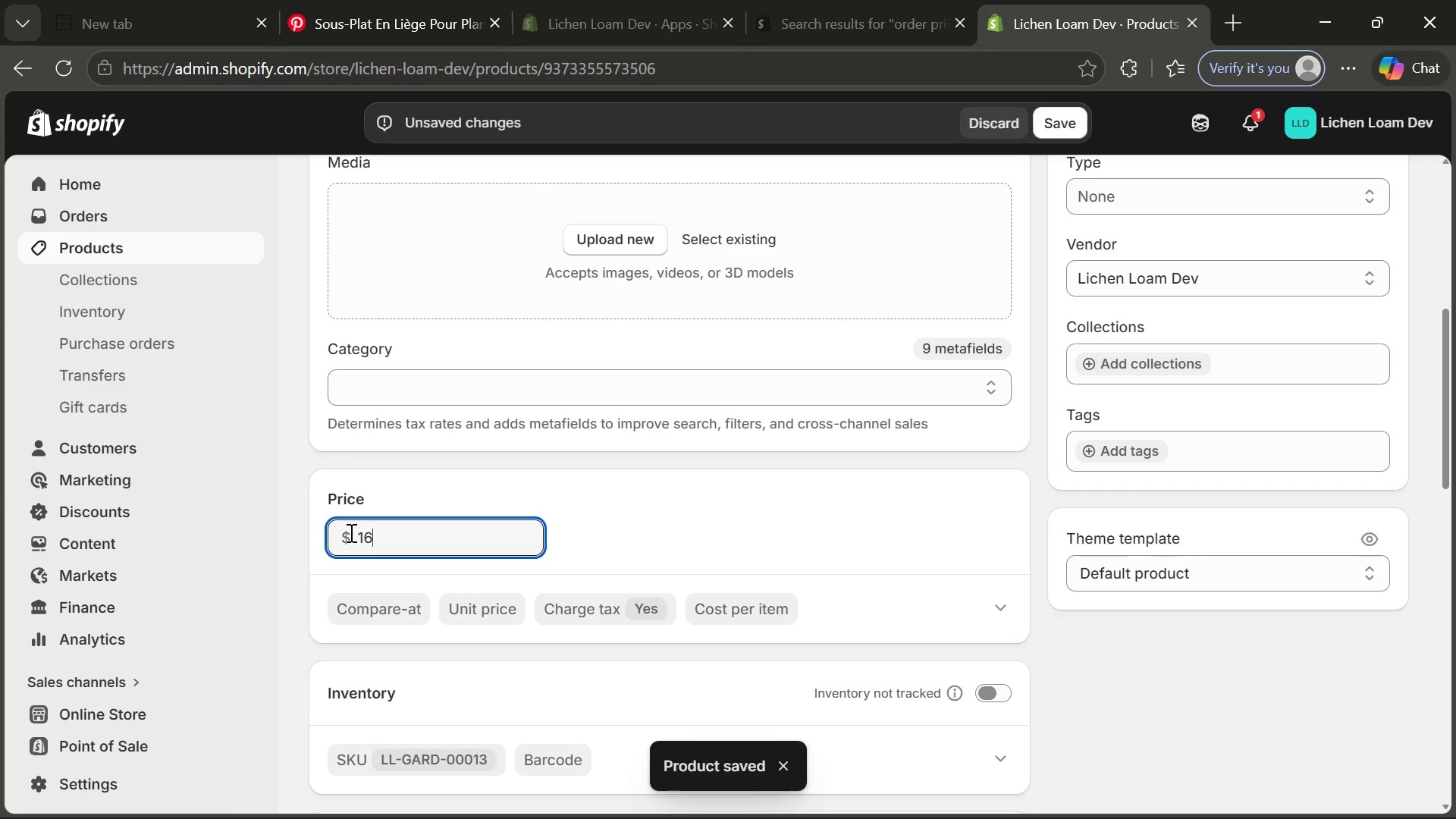 
key(Enter)
 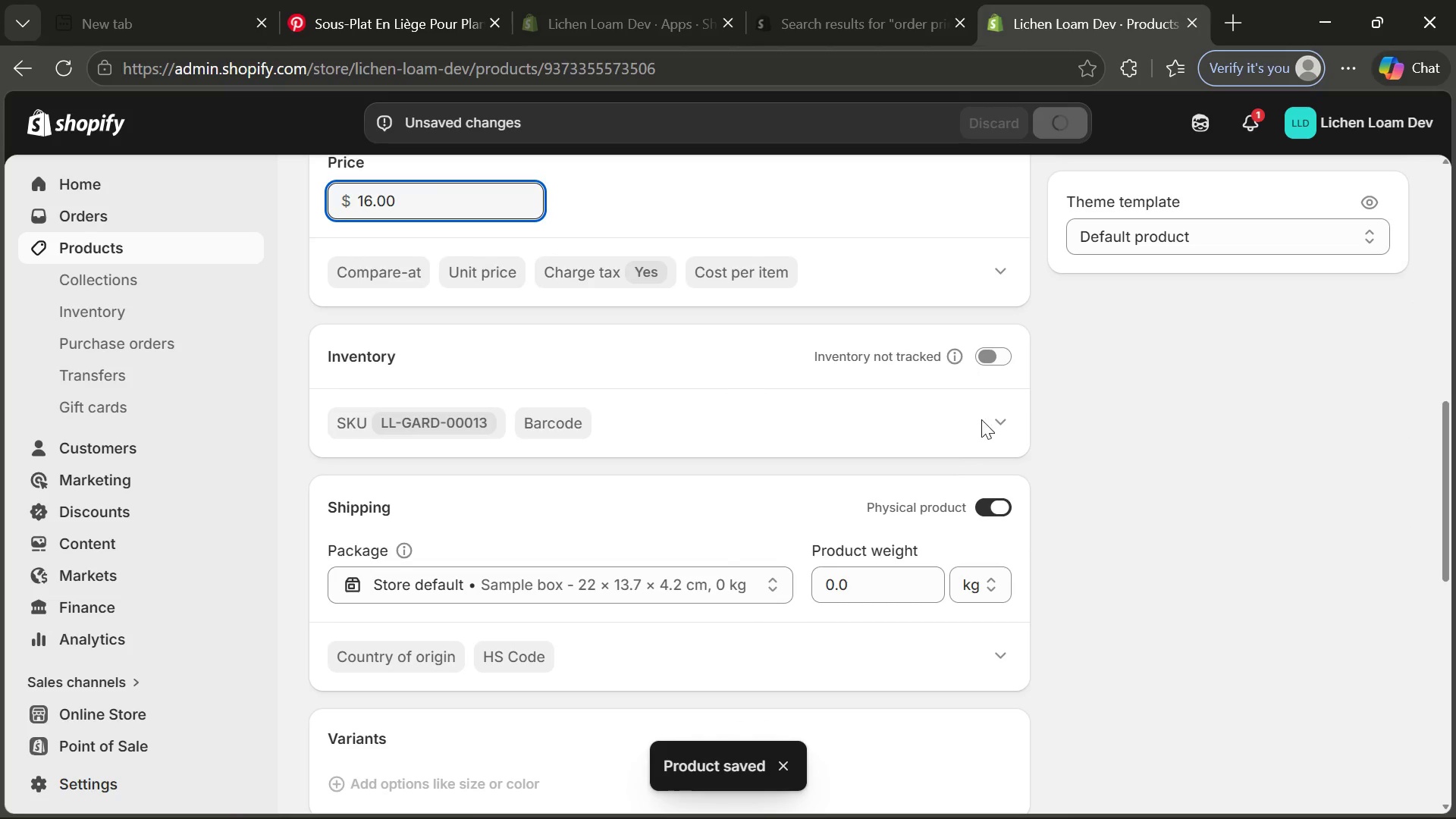 
left_click([984, 363])
 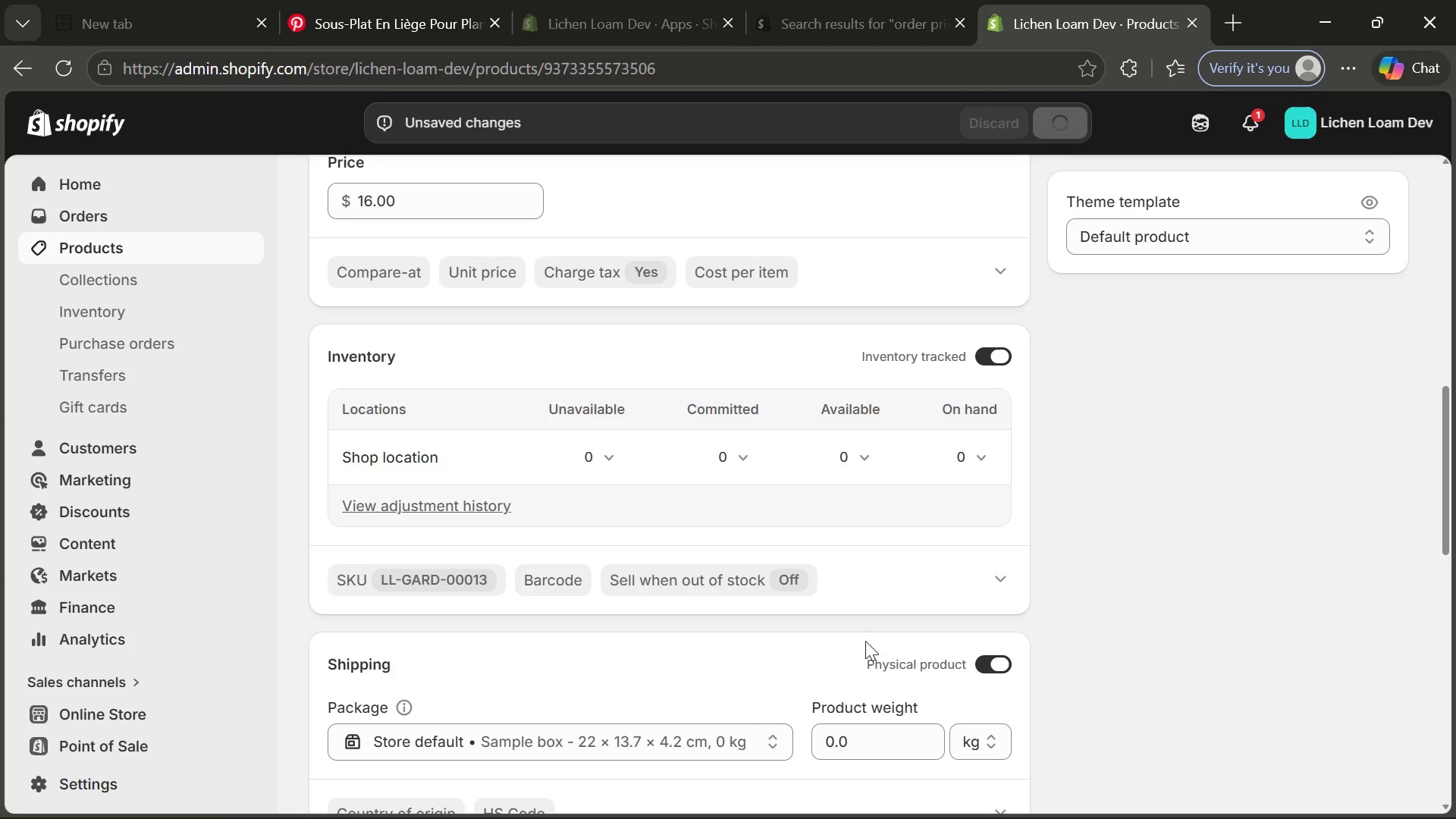 
left_click([859, 733])
 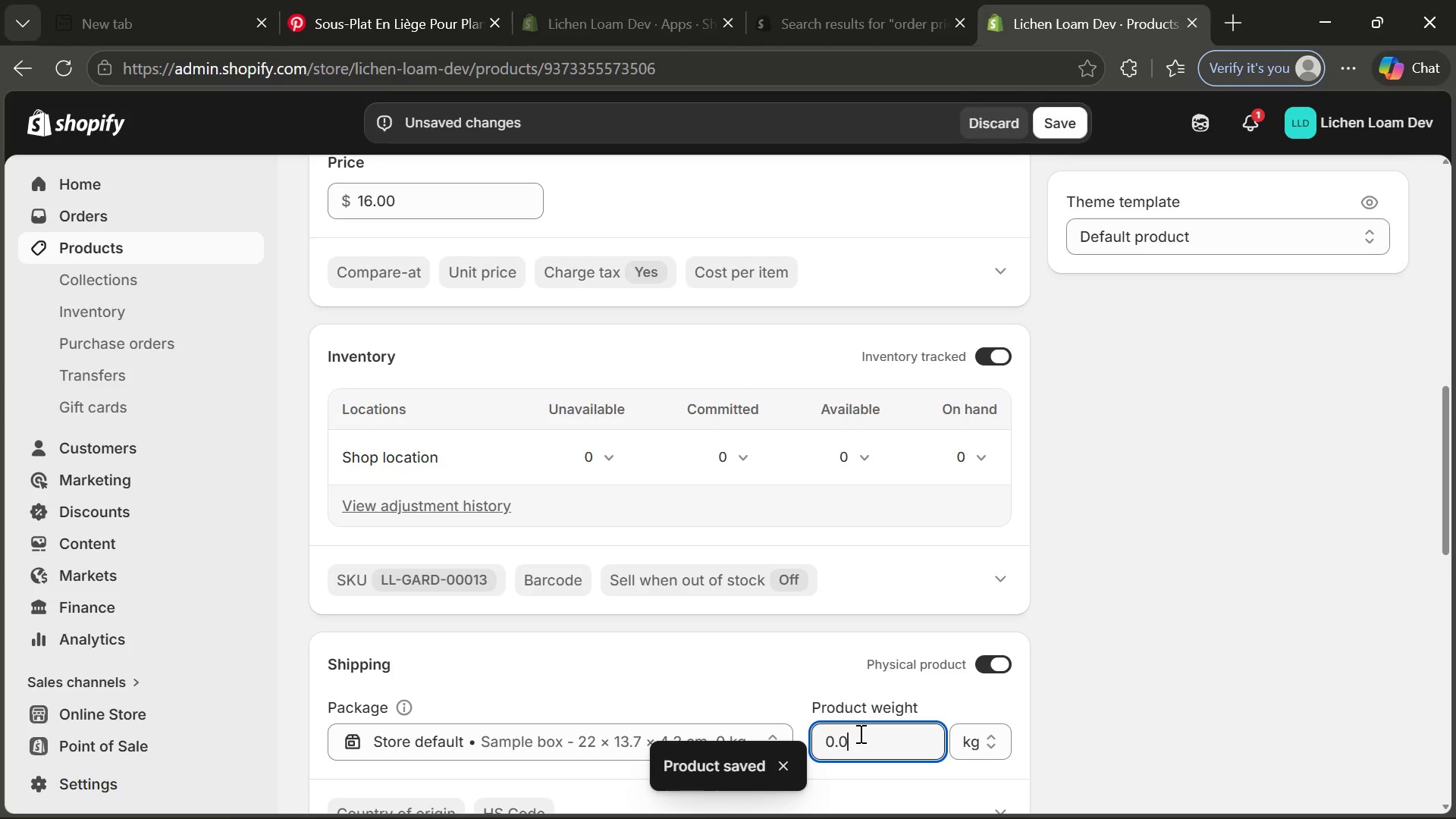 
key(Backspace)
type(96[F15])
 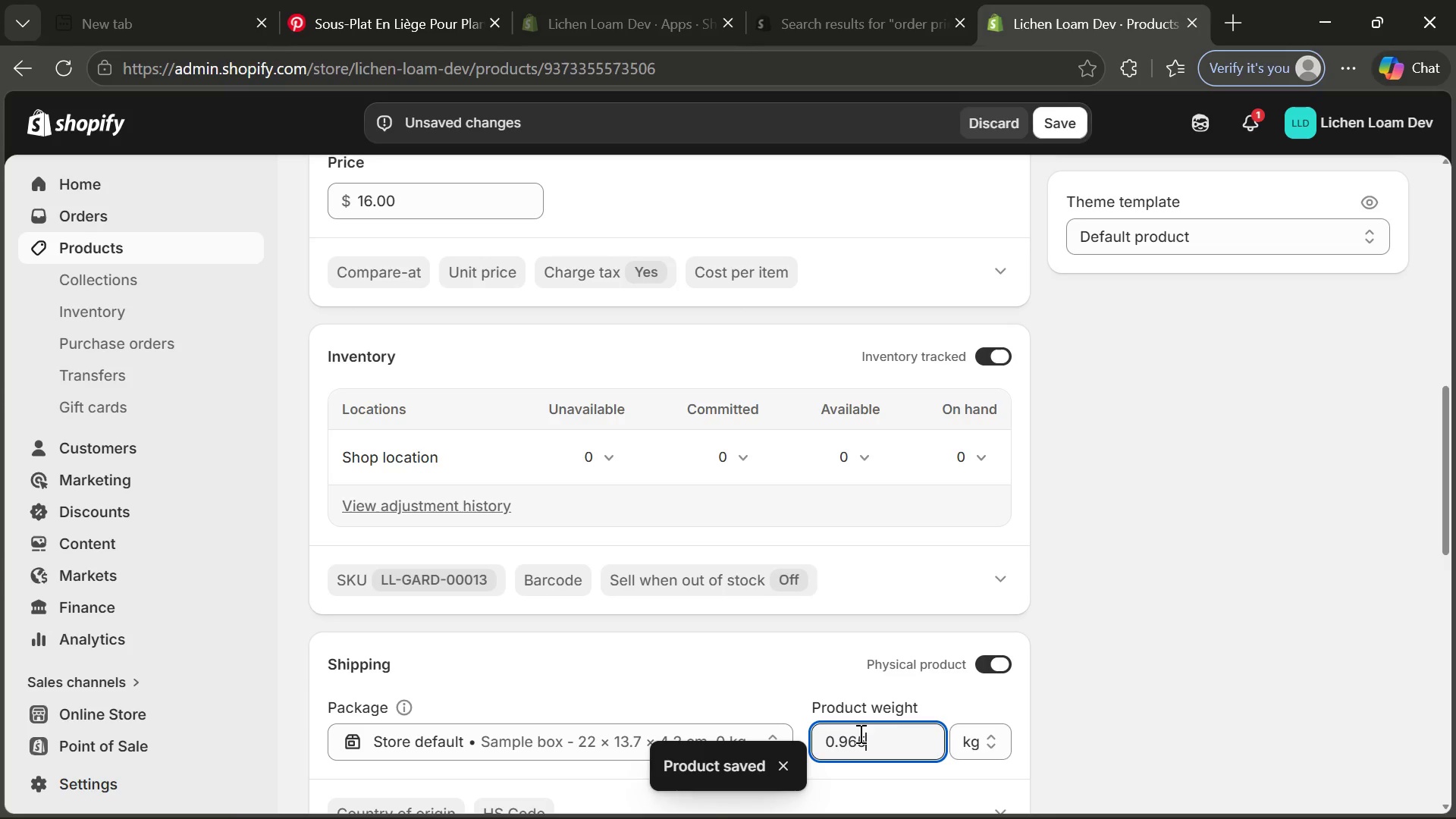 
key(Alt+AltLeft)
 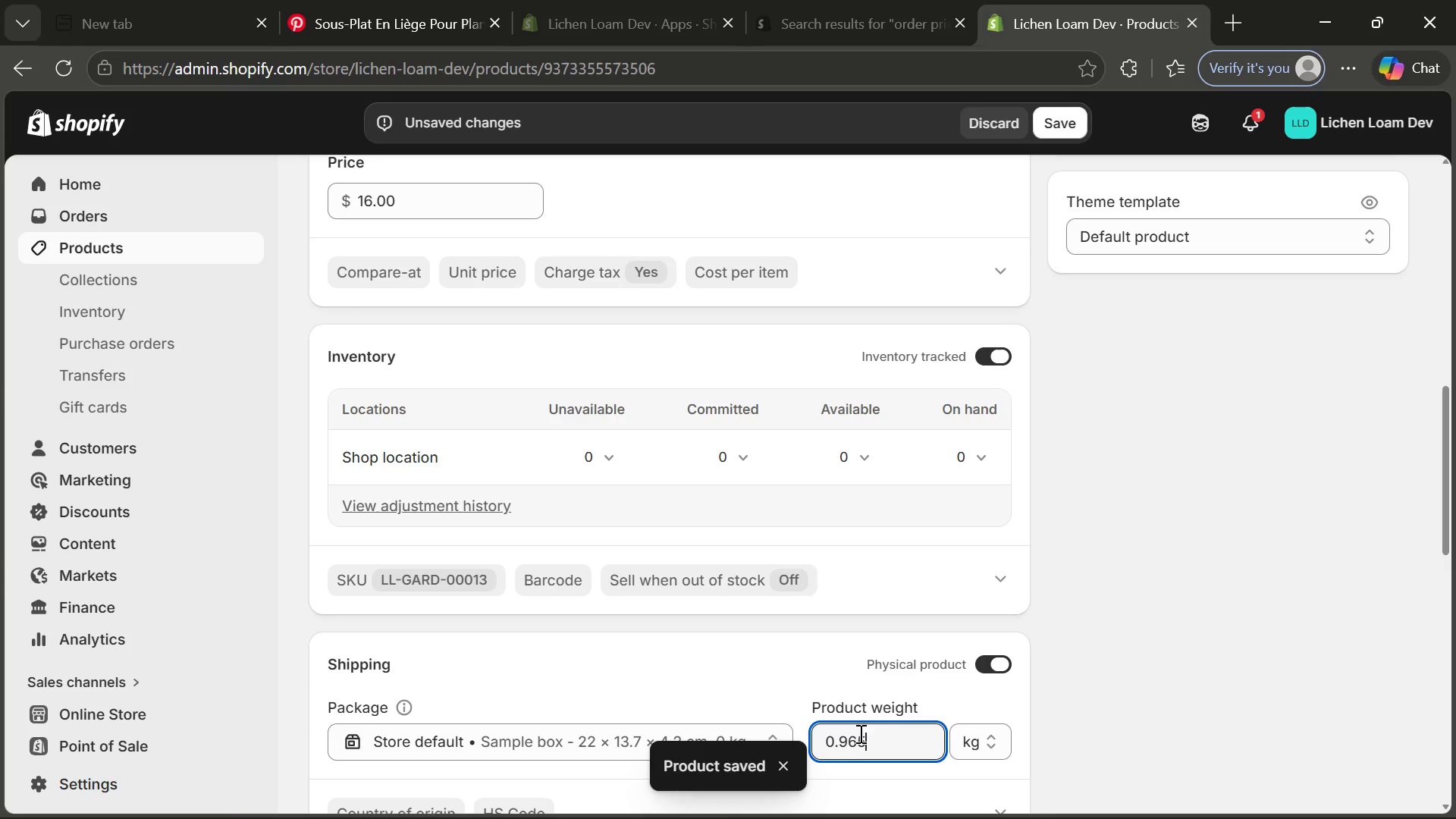 
key(Alt+Meta+MetaLeft)
 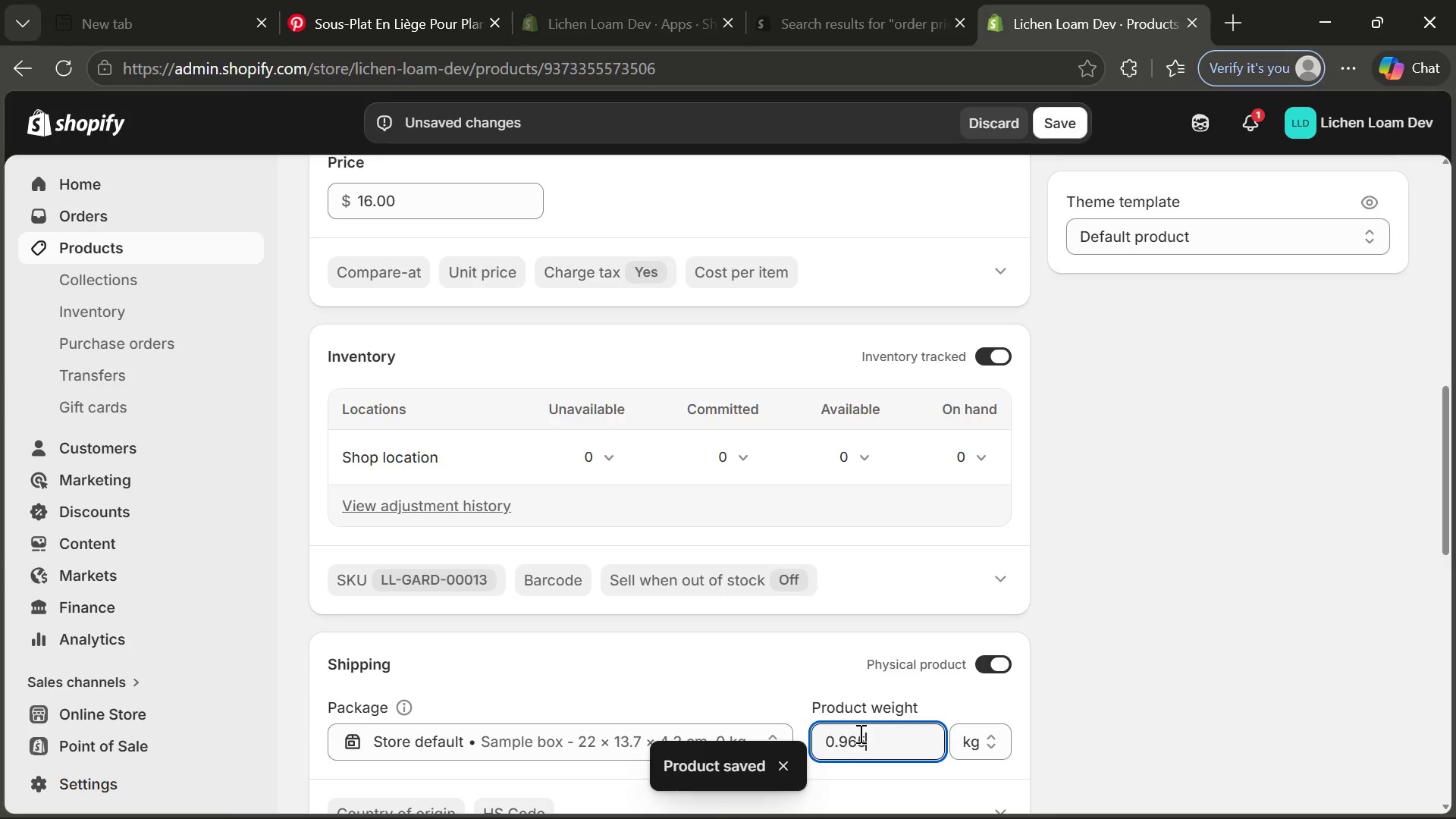 
key(5)
 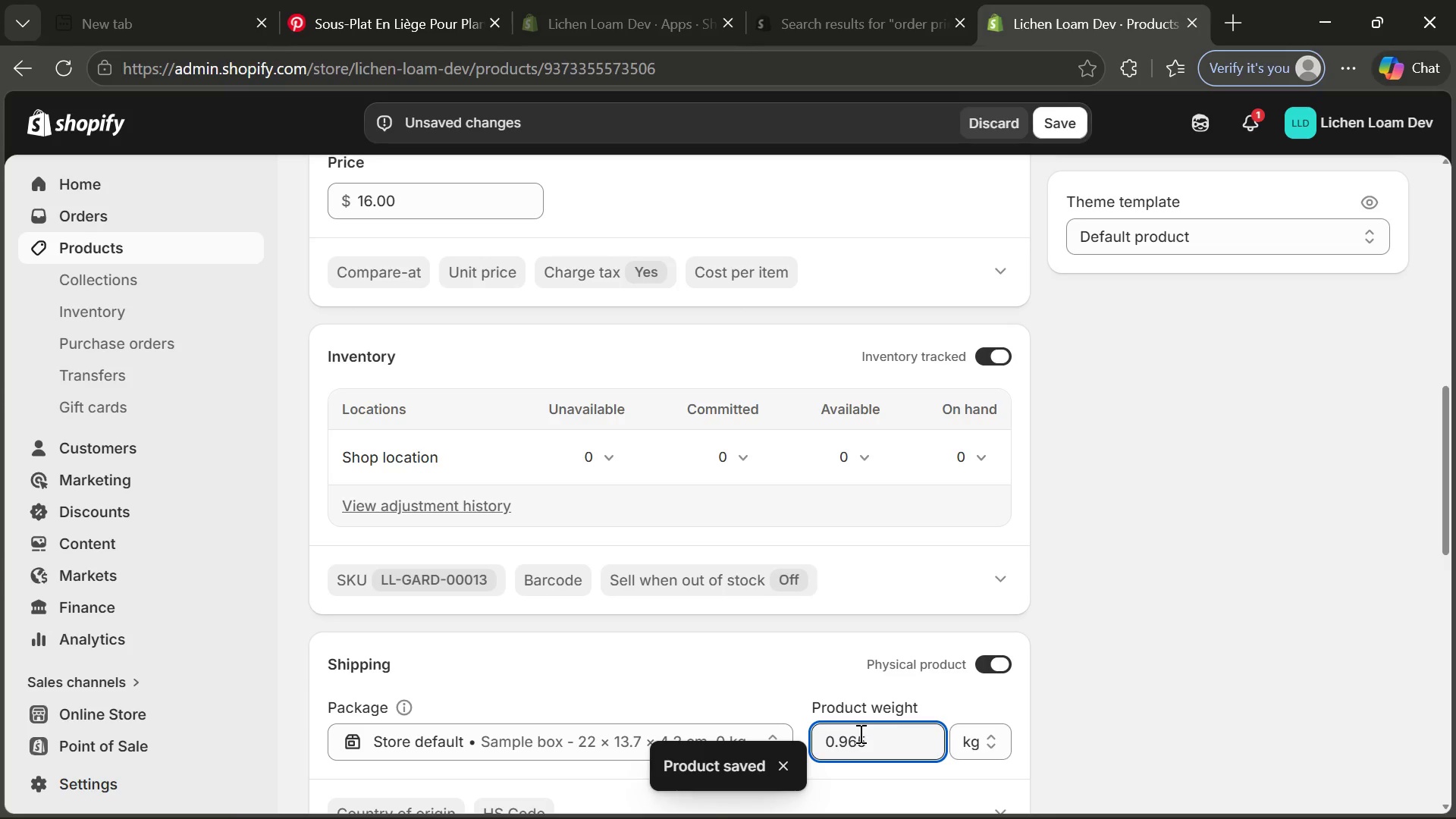 
key(Backspace)
 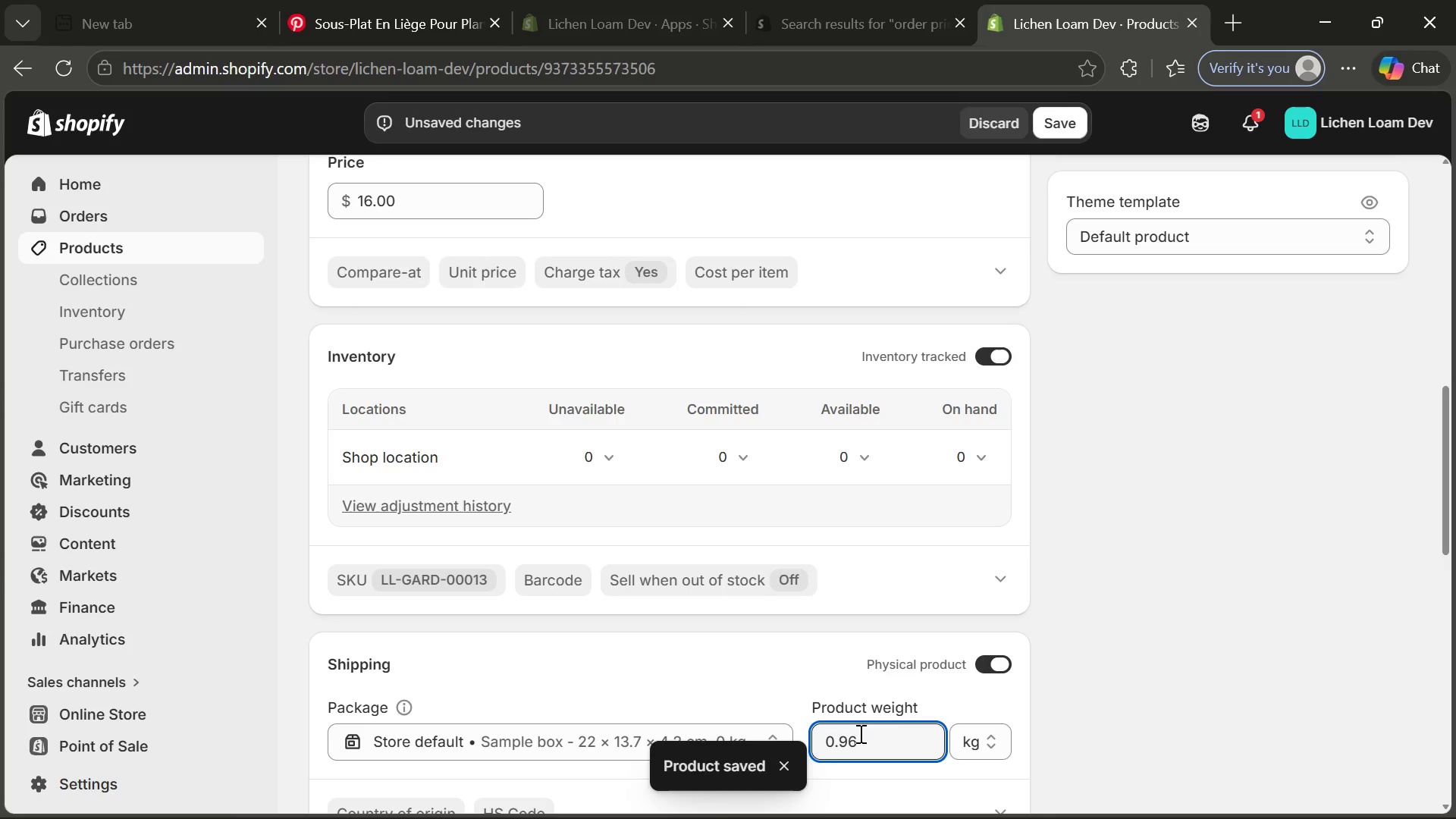 
key(Backspace)
 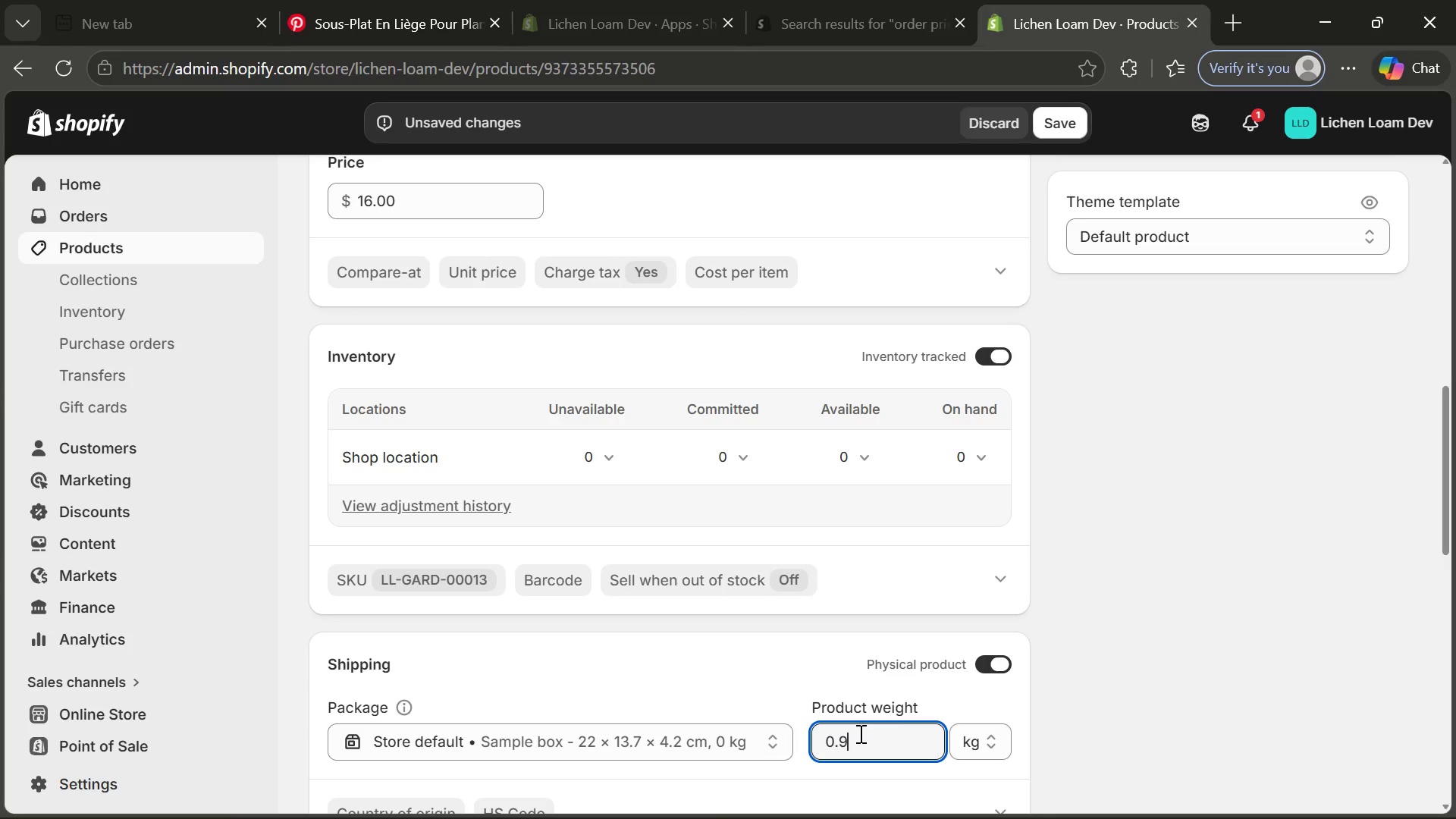 
key(5)
 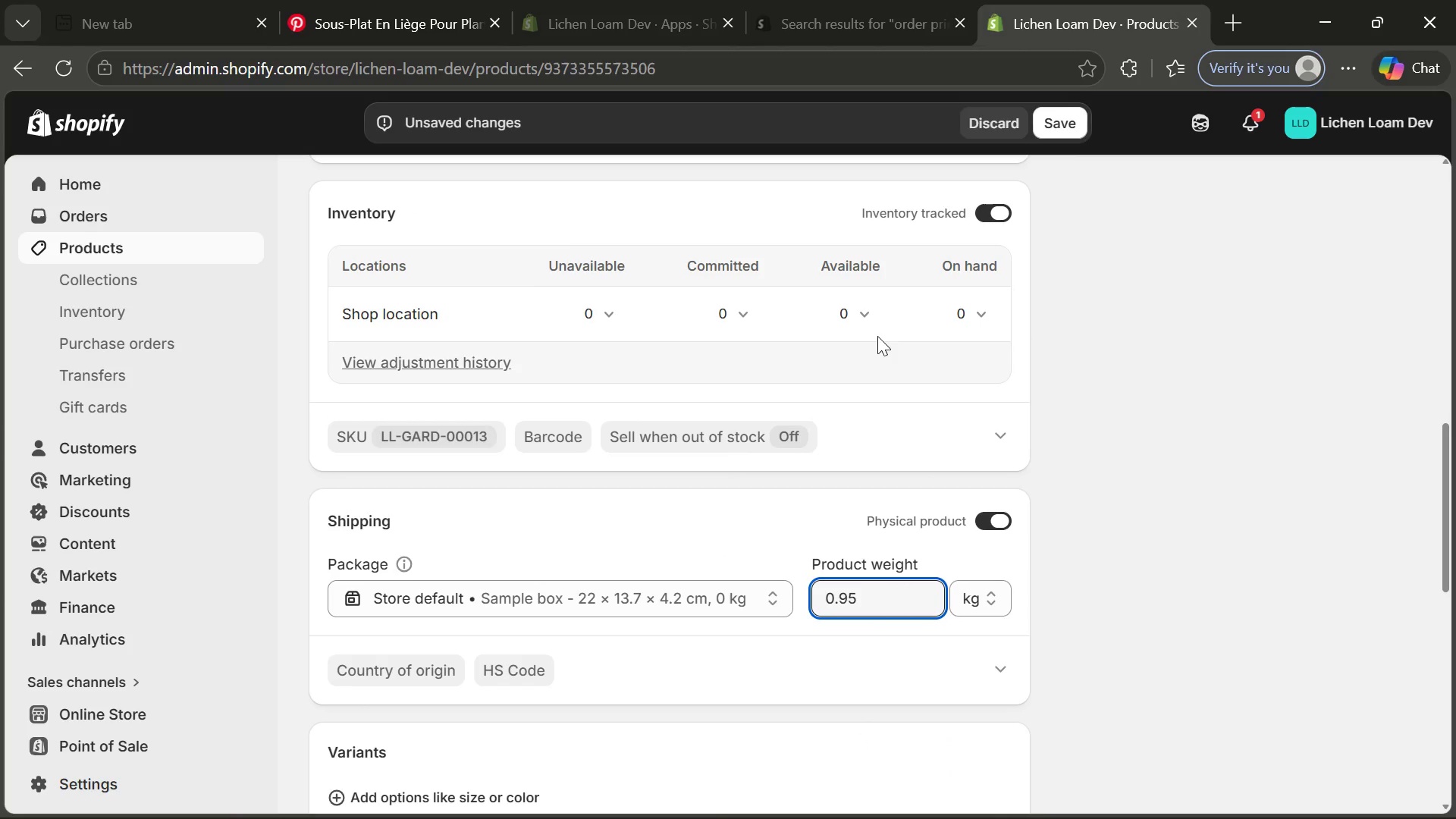 
left_click([855, 317])
 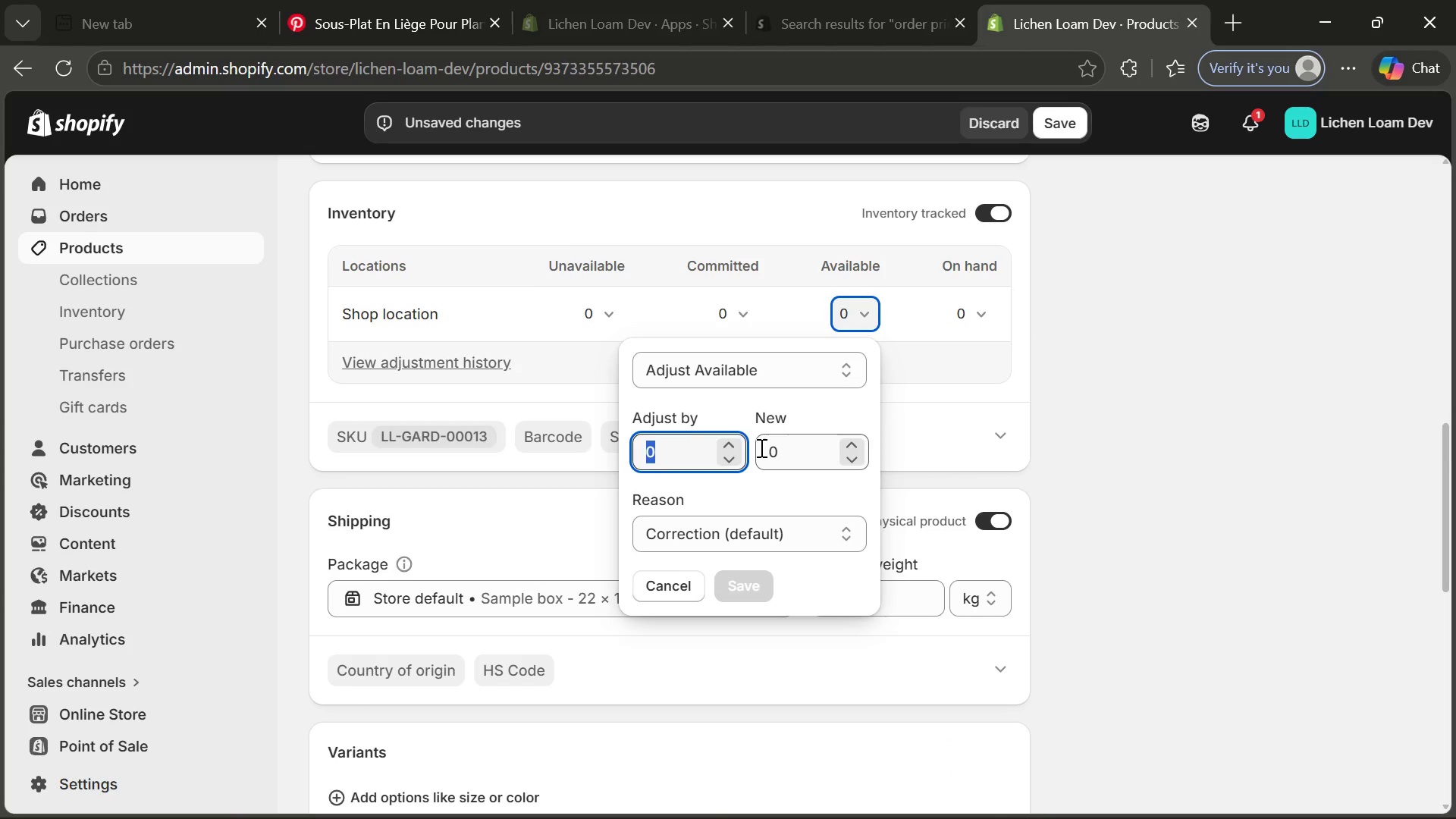 
type(15)
 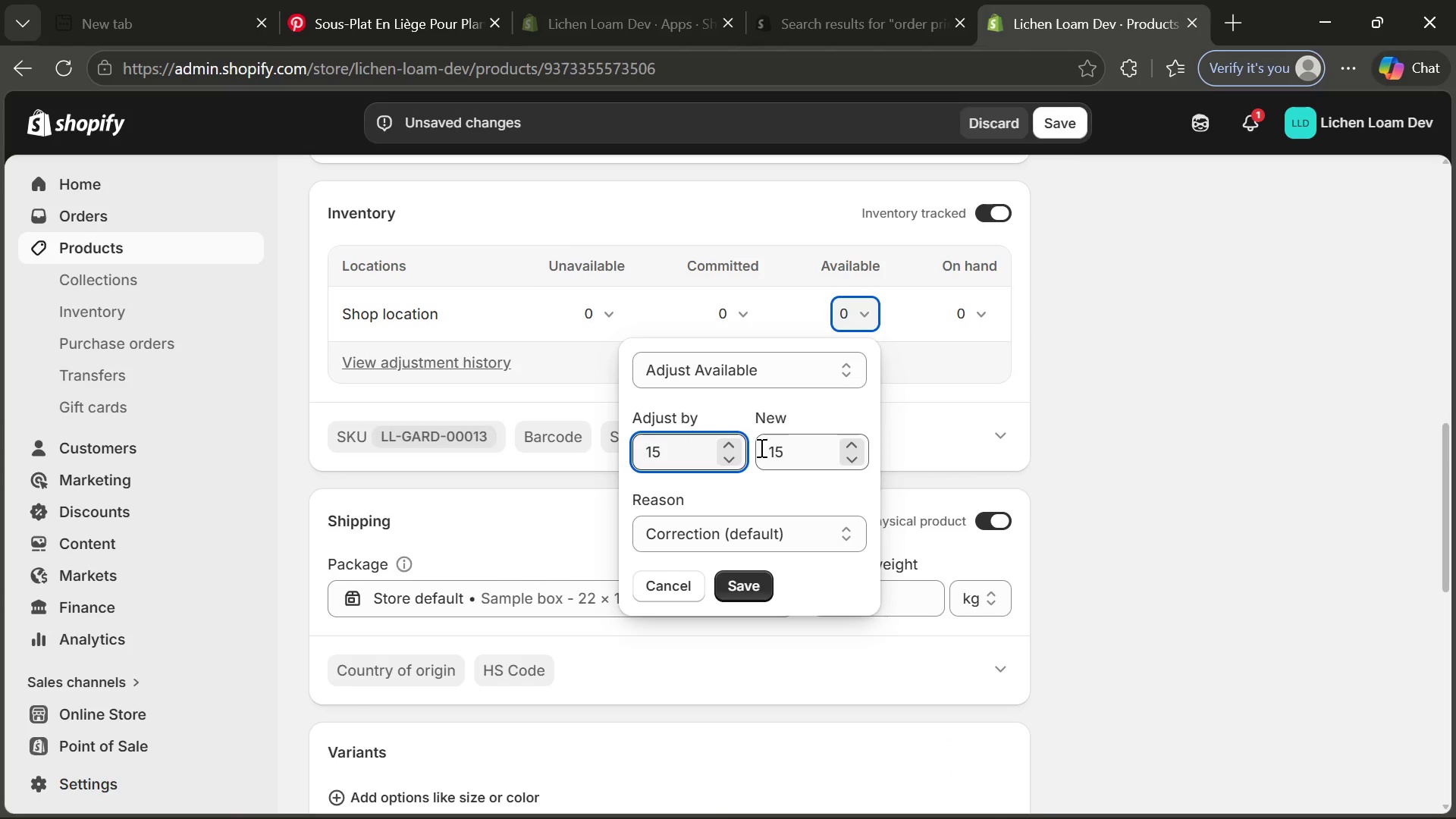 
key(Enter)
 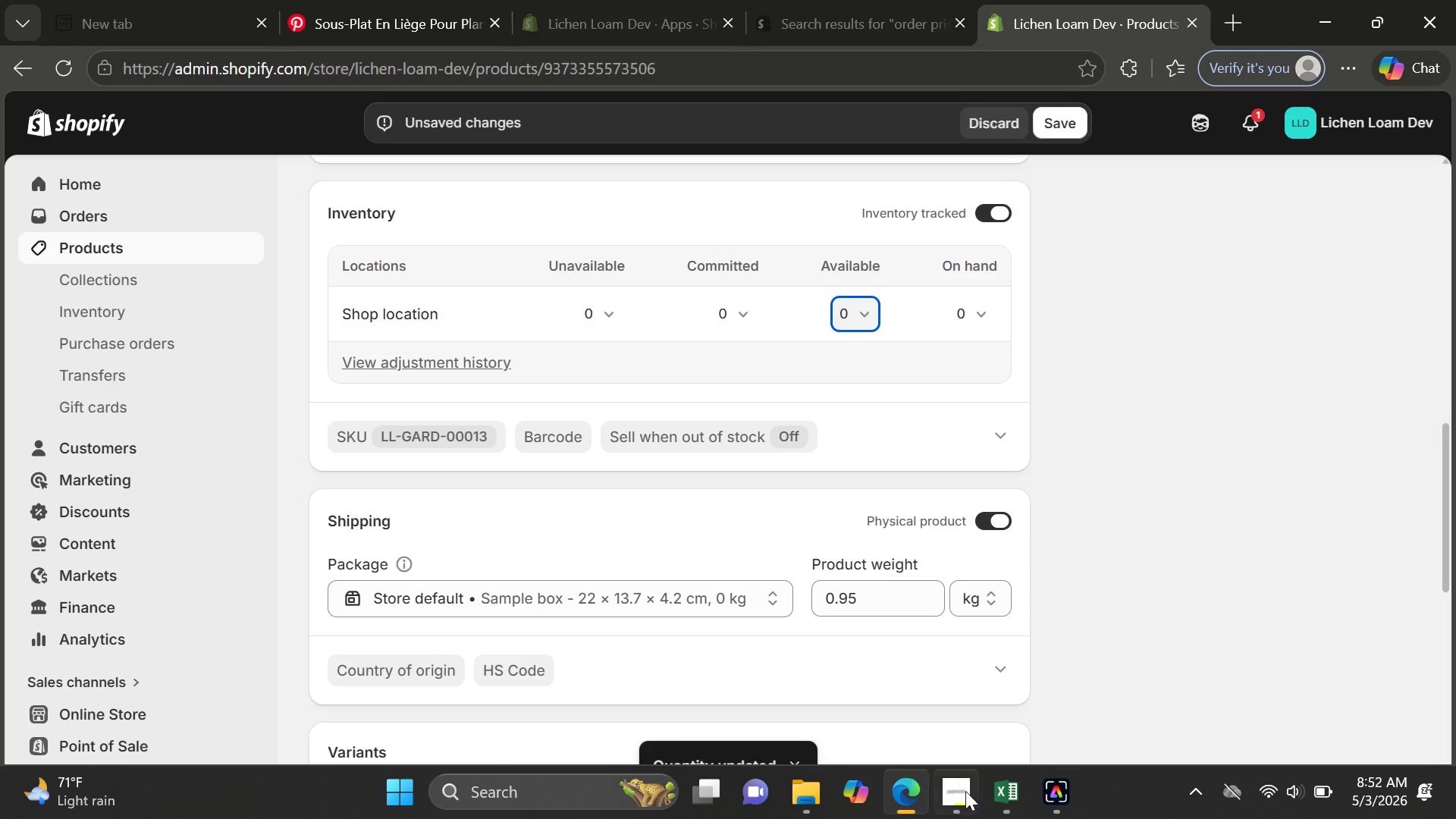 
left_click([998, 792])
 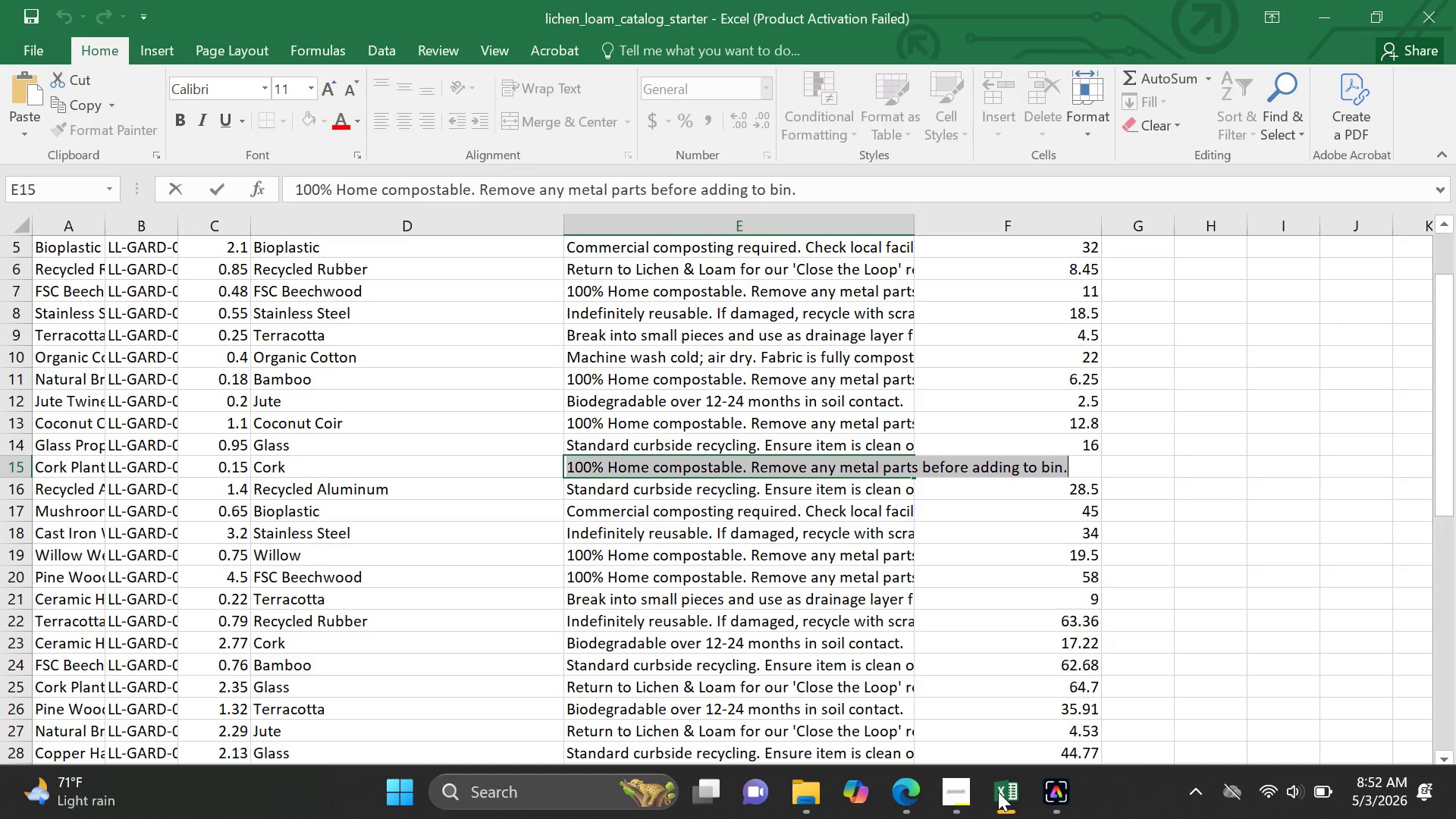 
left_click([904, 781])
 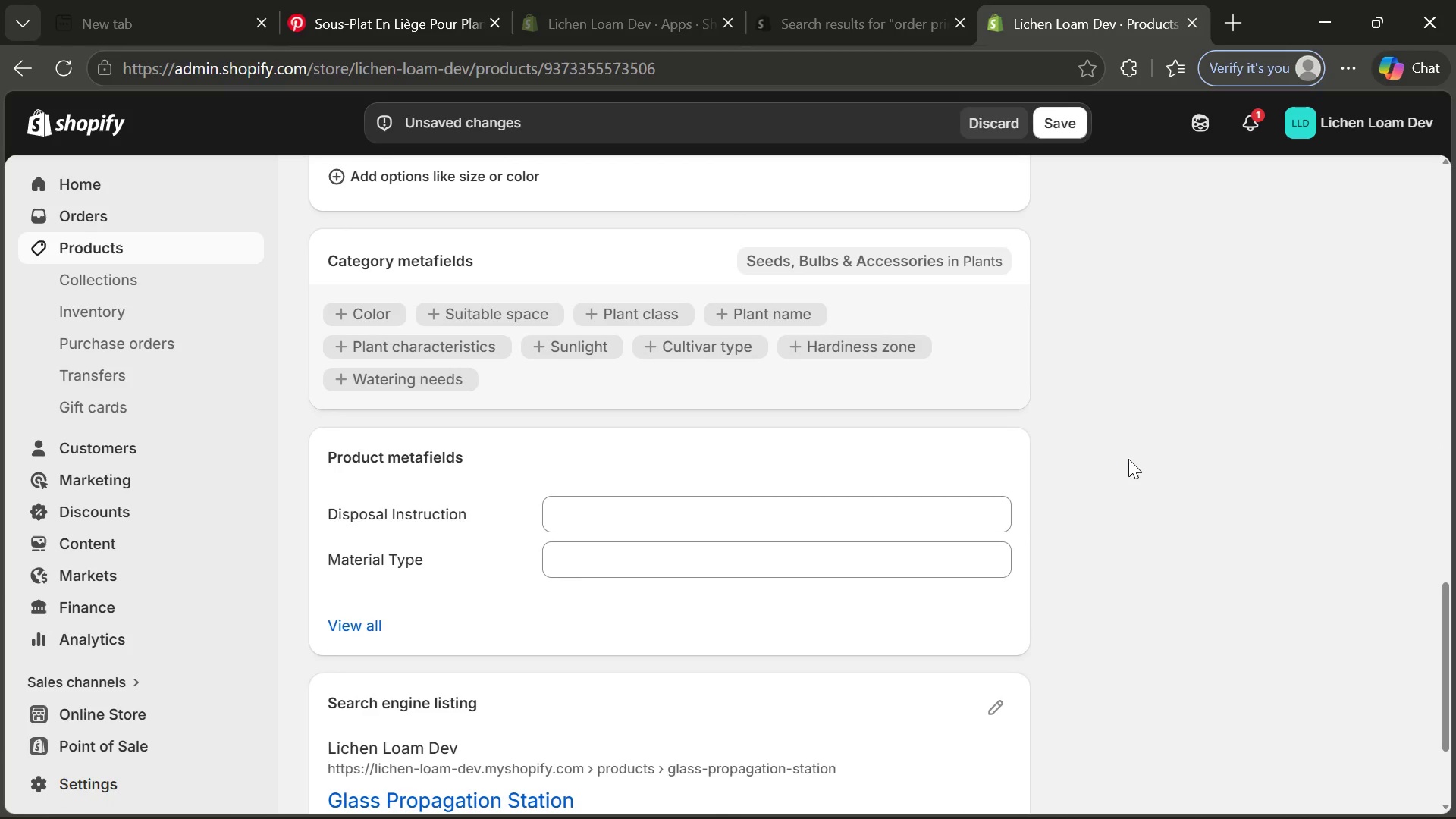 
left_click([920, 507])
 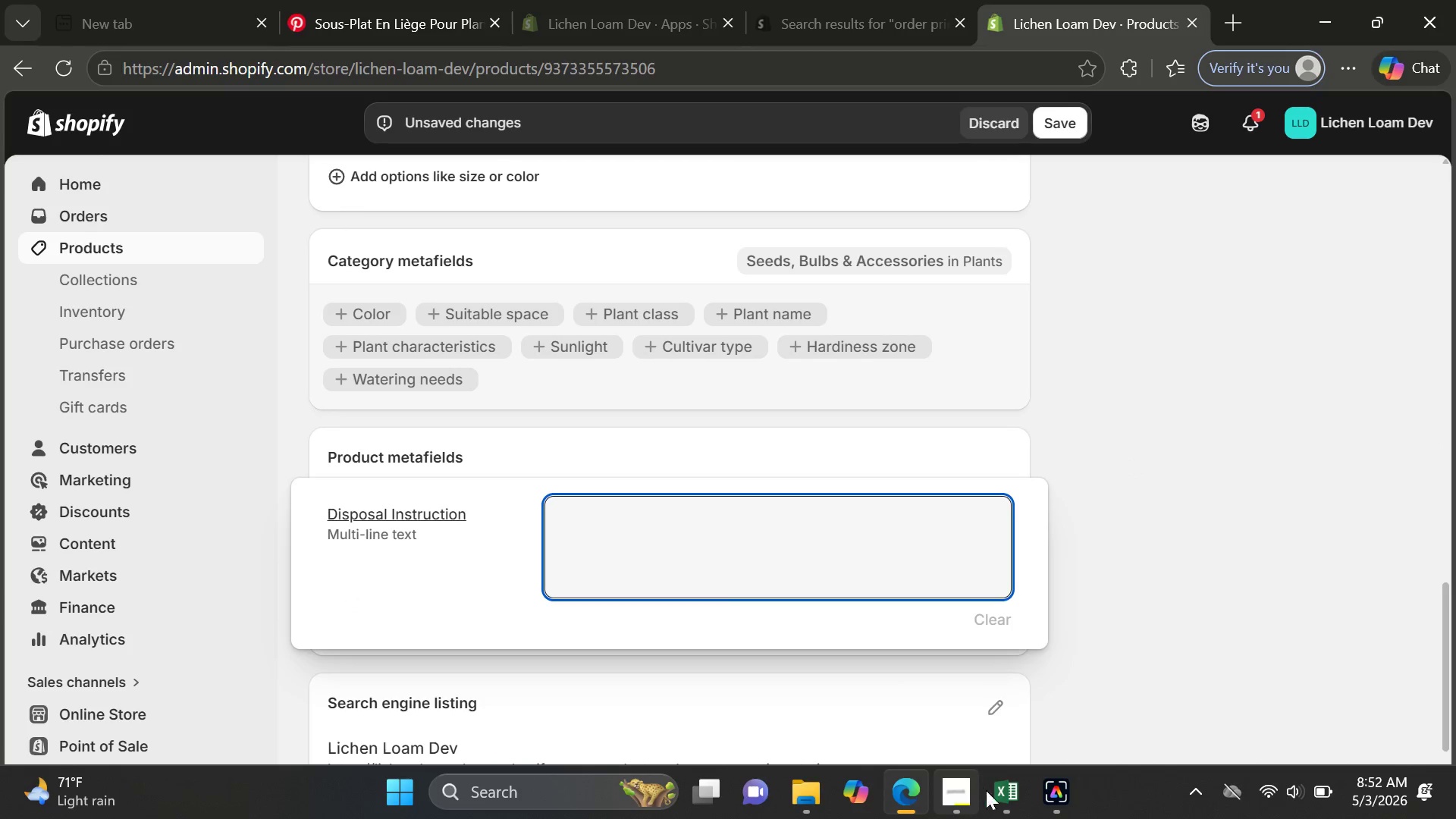 
left_click([996, 795])
 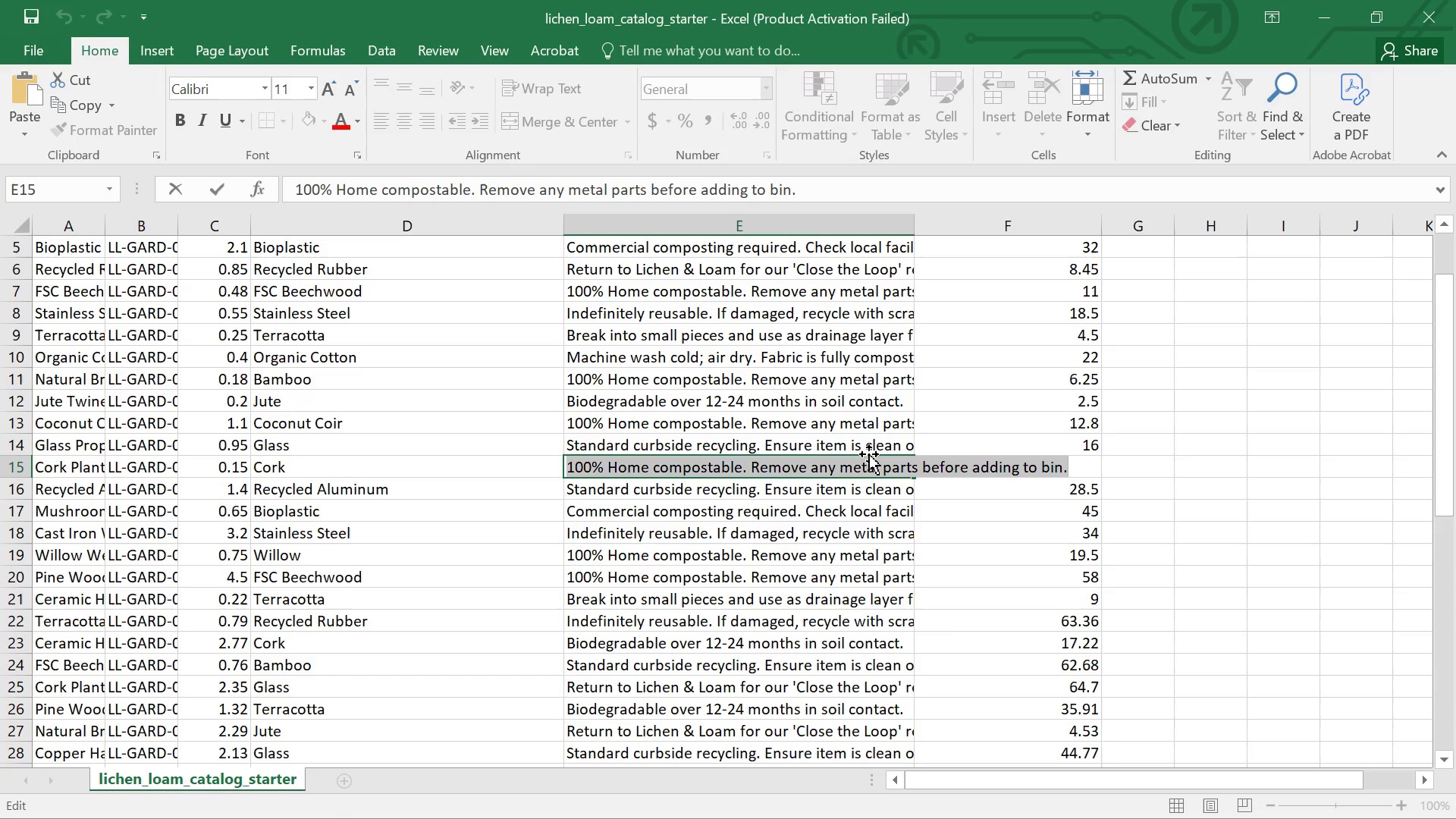 
left_click([885, 442])
 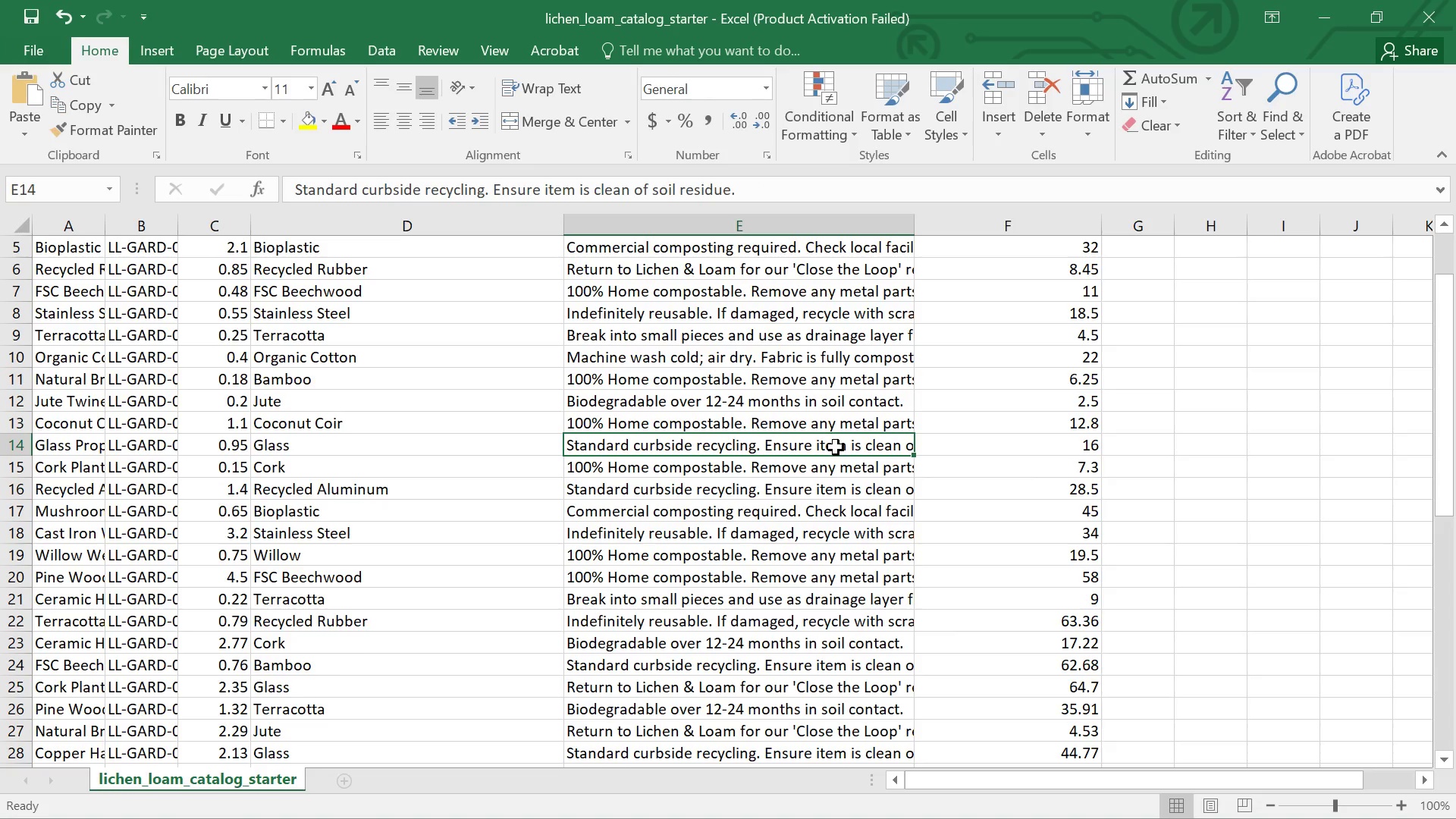 
double_click([836, 447])
 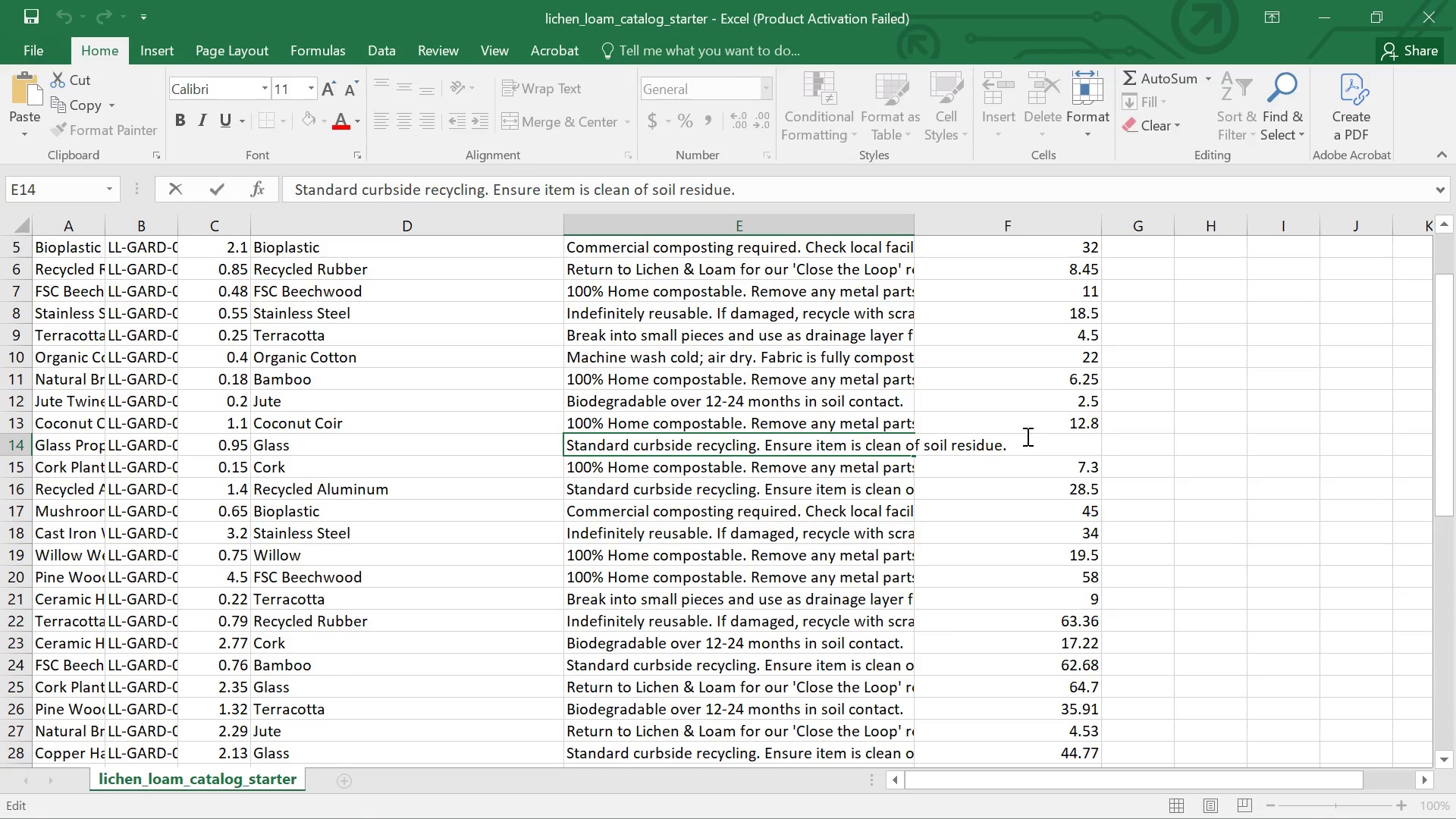 
left_click_drag(start_coordinate=[1027, 437], to_coordinate=[510, 428])
 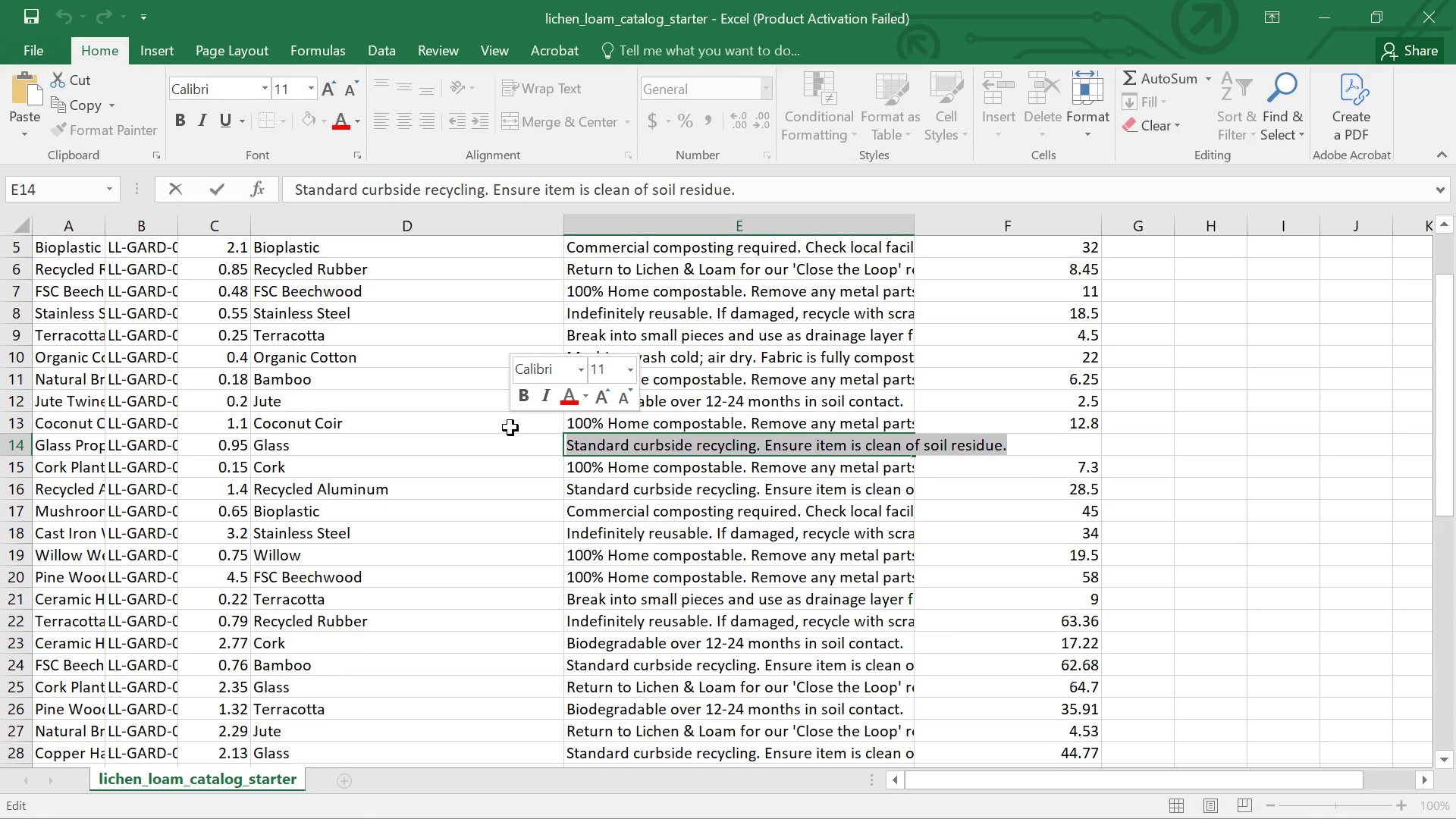 
key(Control+C)
 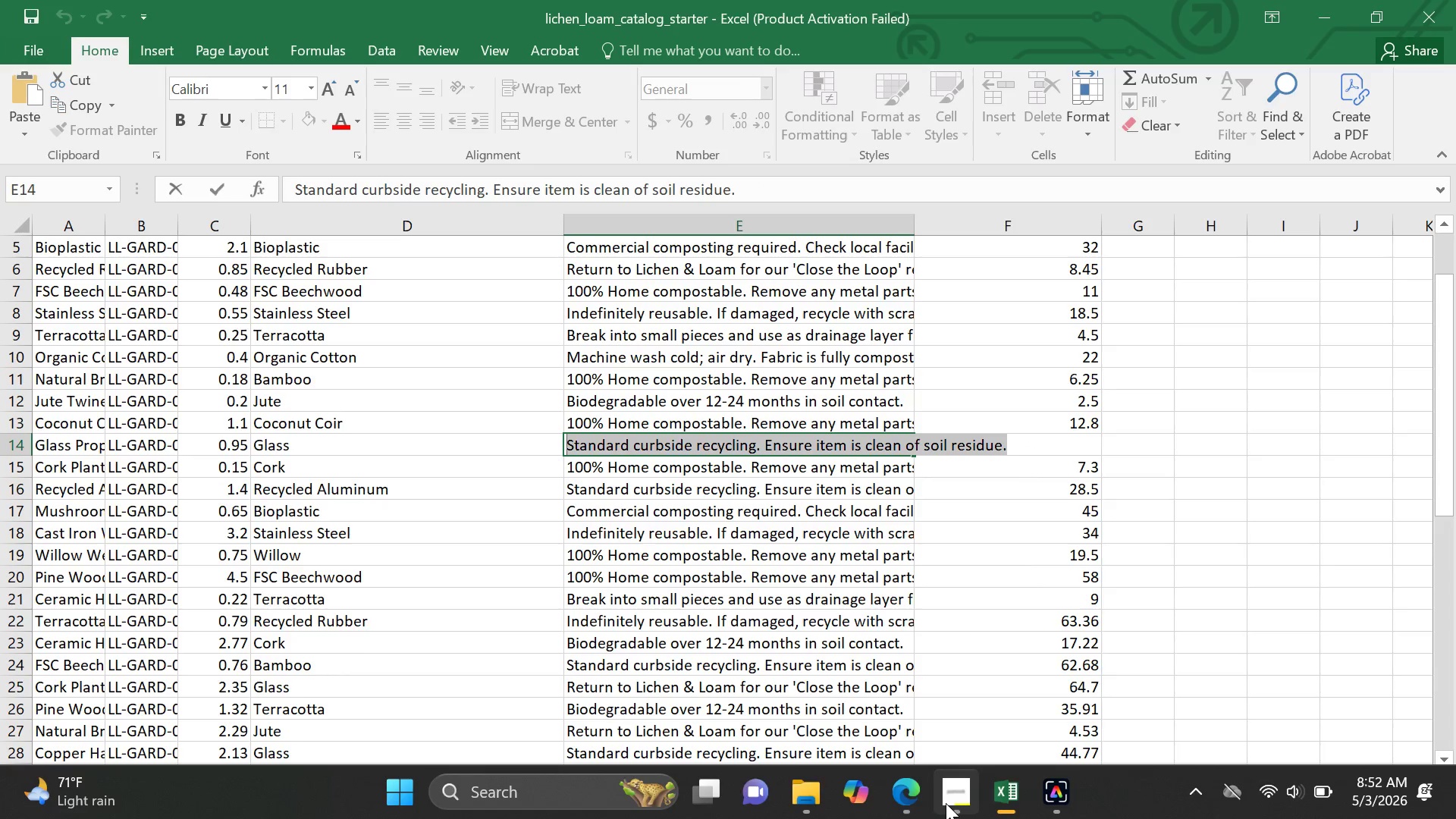 
left_click([909, 794])
 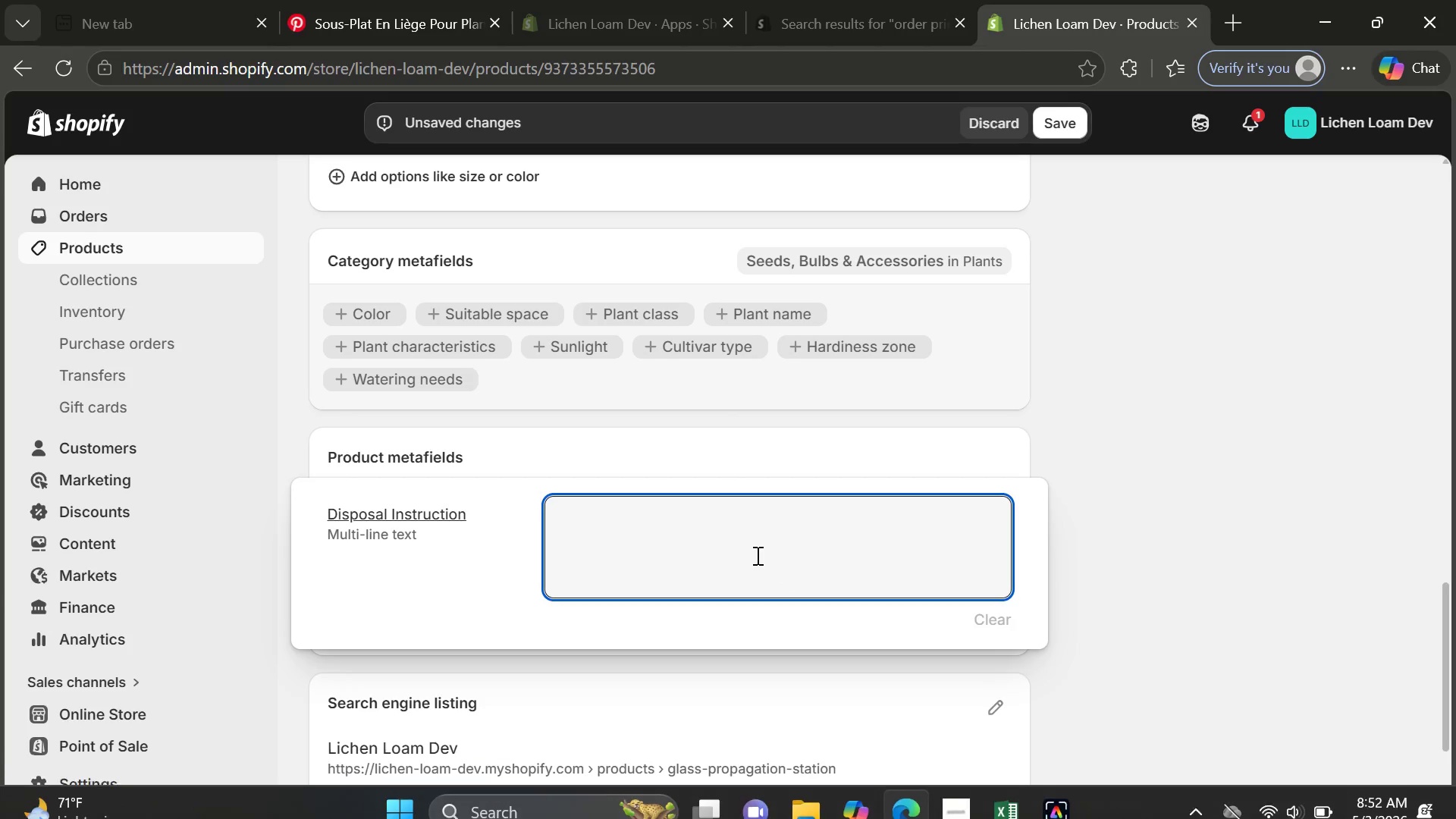 
key(Control+V)
 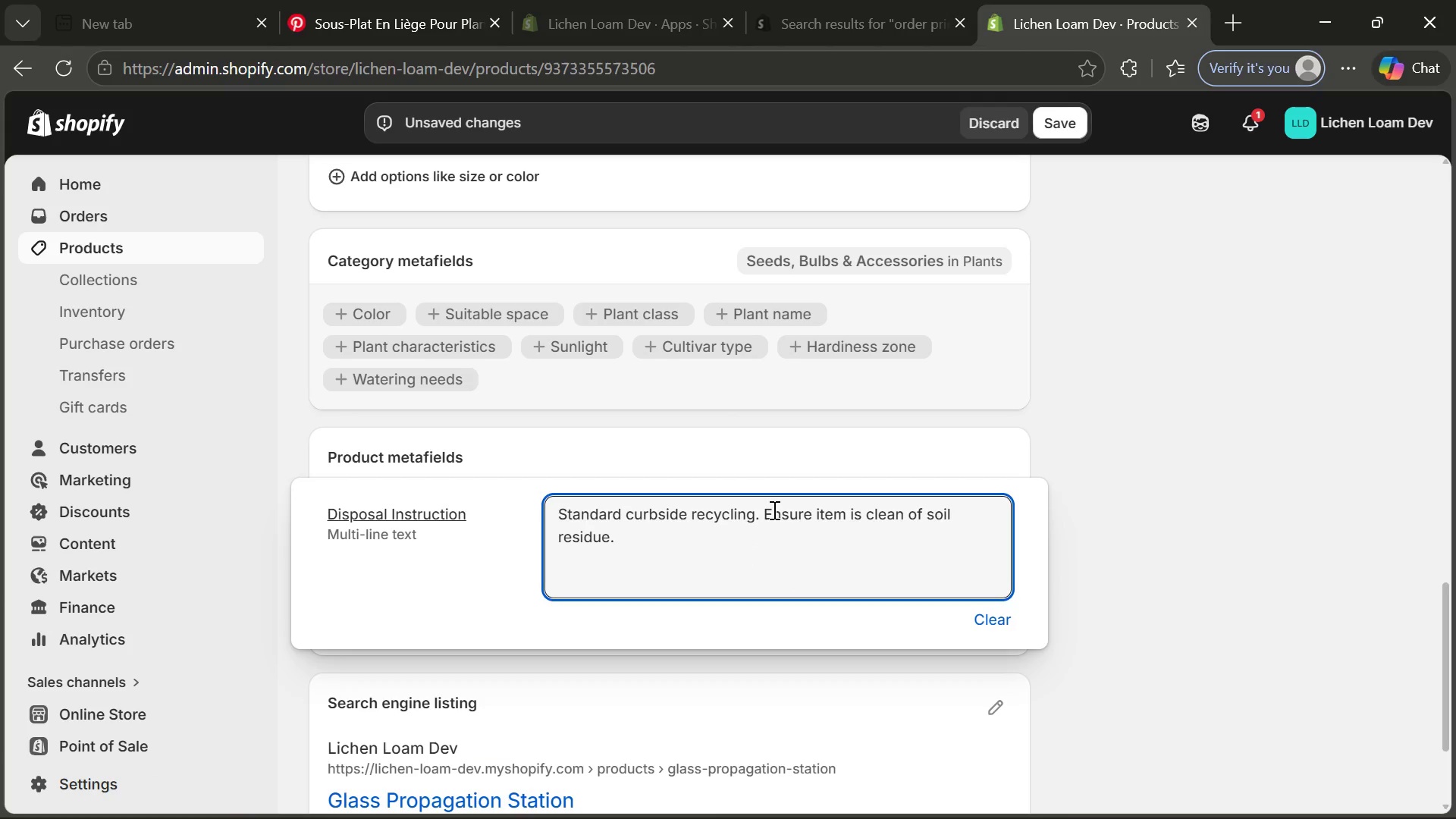 
left_click([766, 506])
 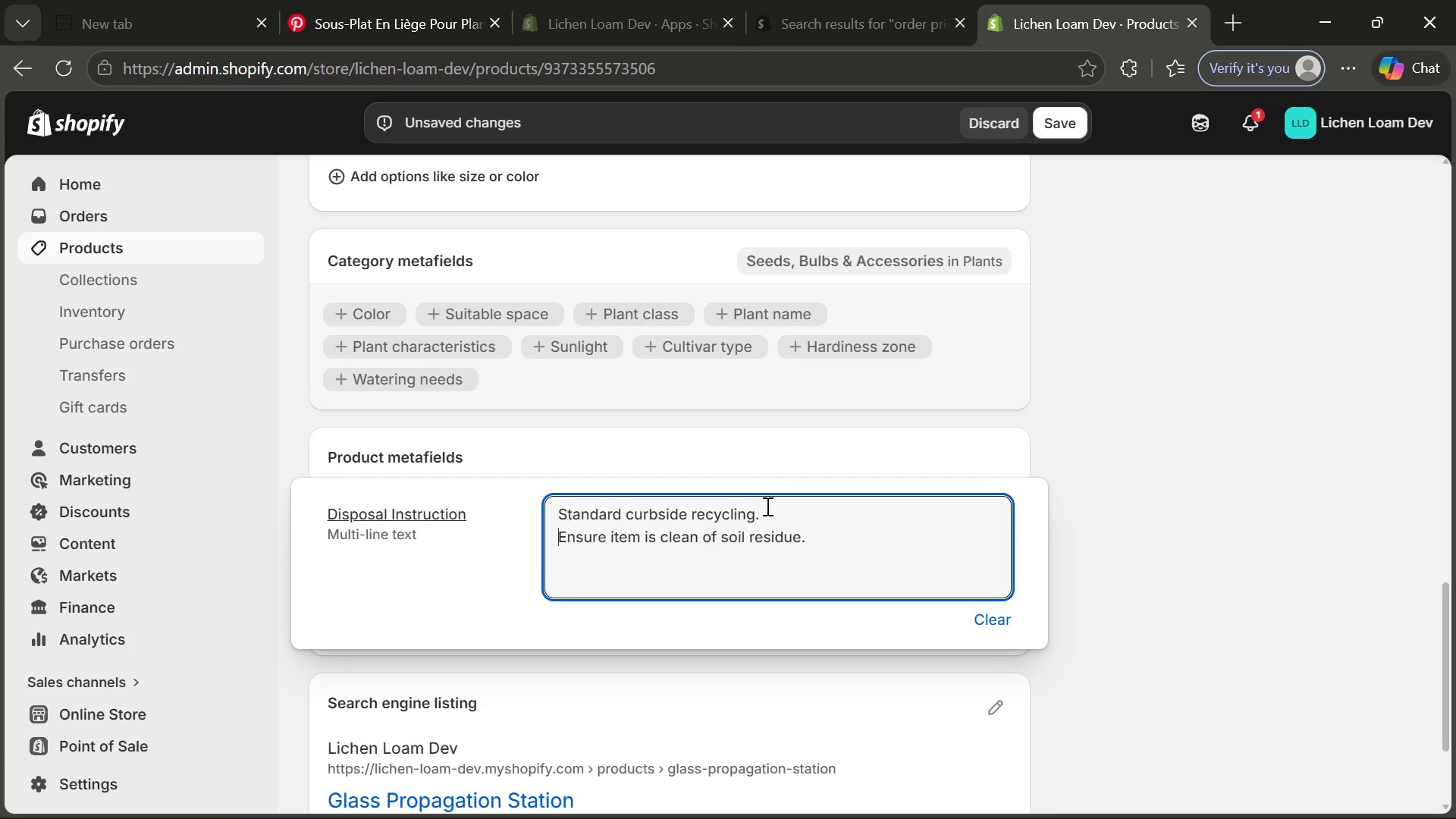 
key(Enter)
 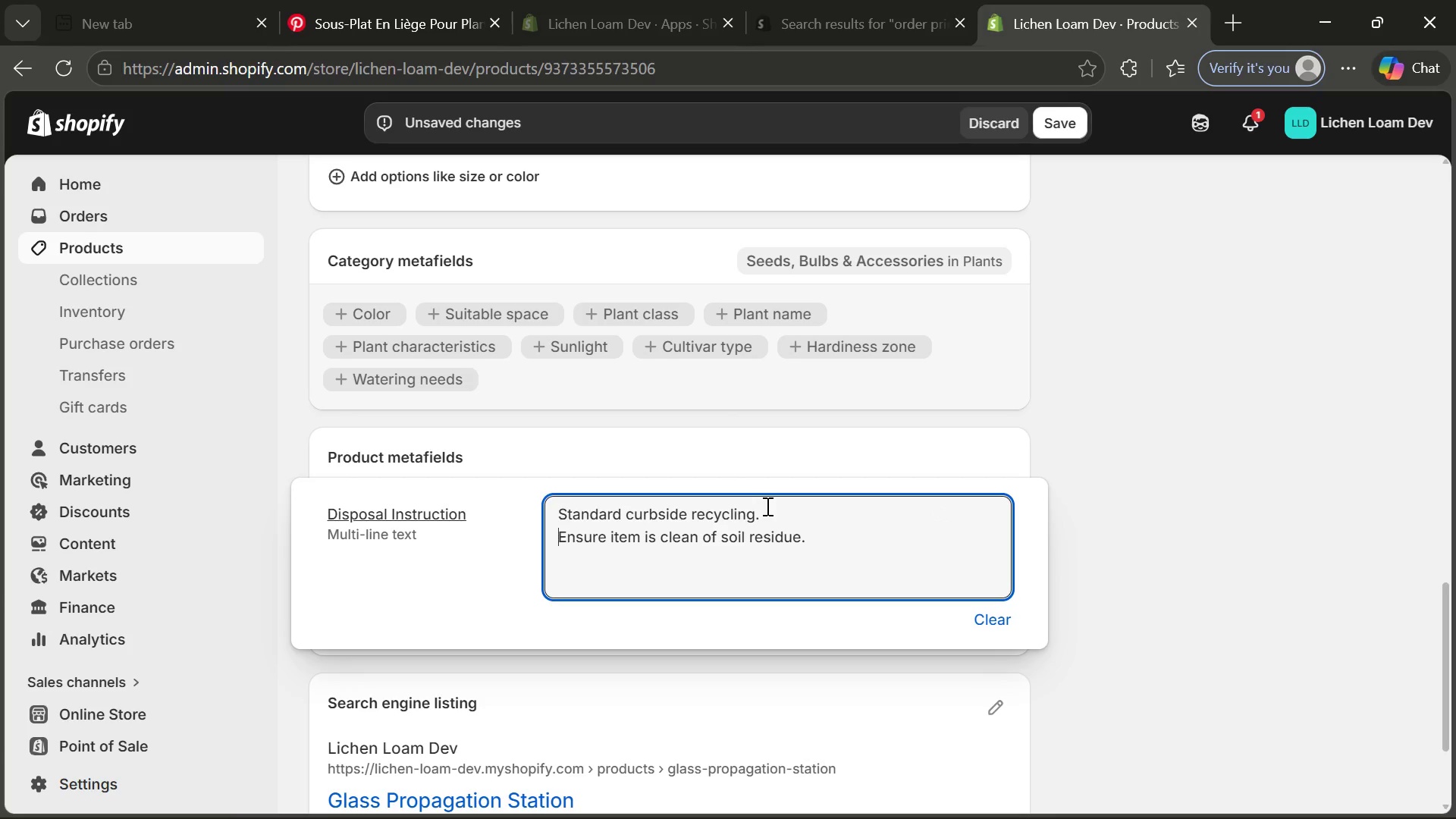 
key(Enter)
 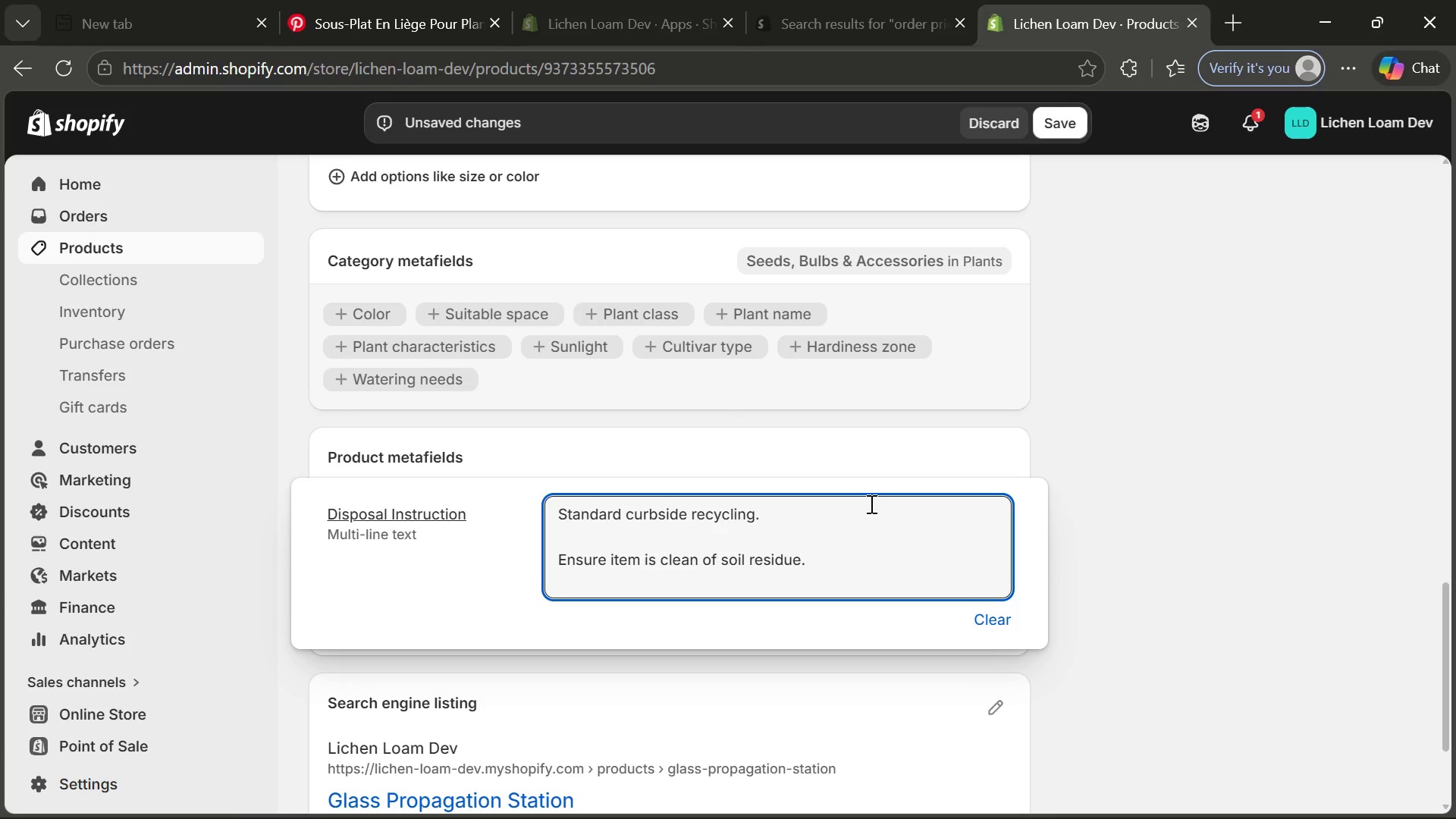 
key(Backspace)
 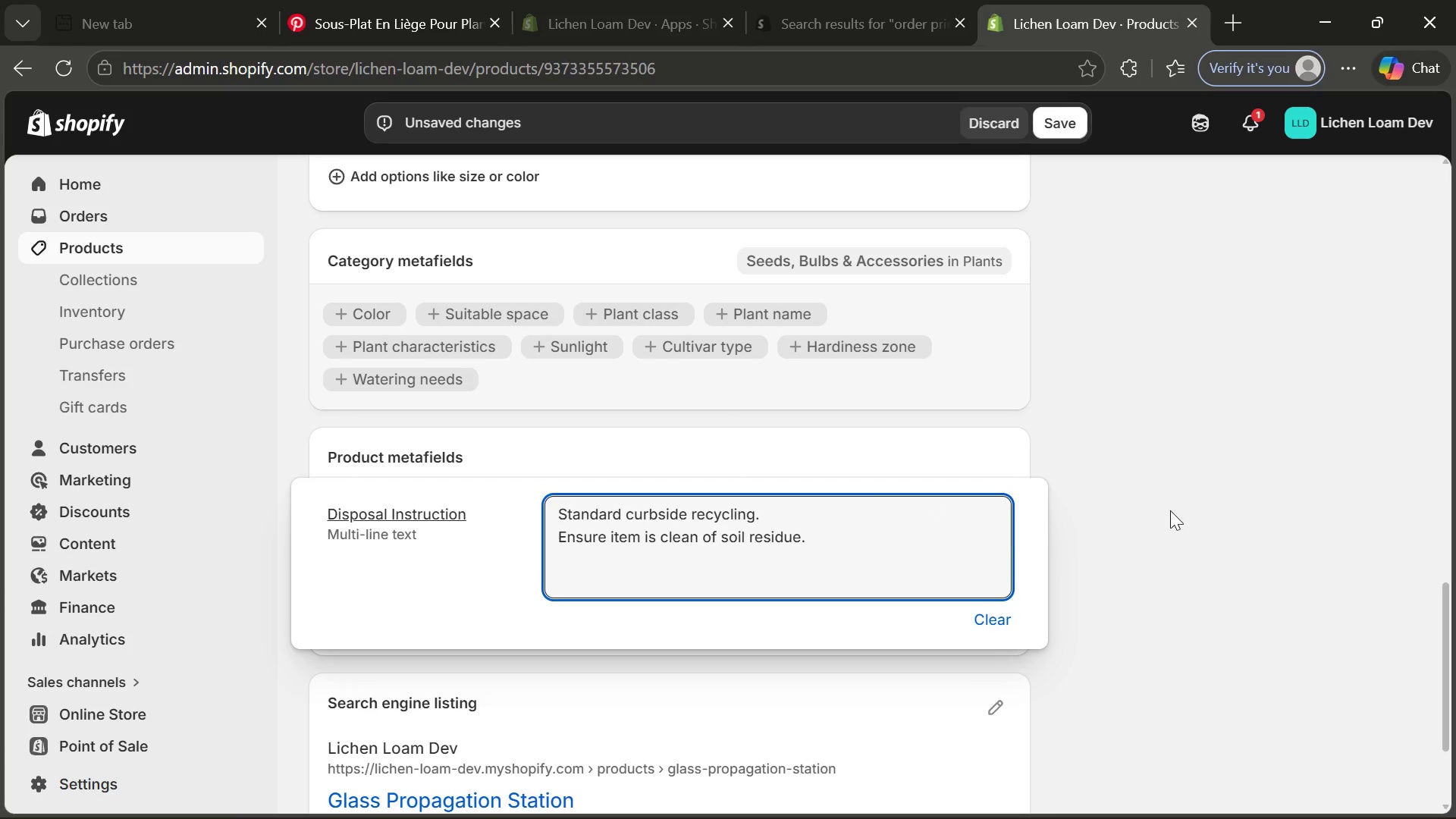 
left_click([1171, 510])
 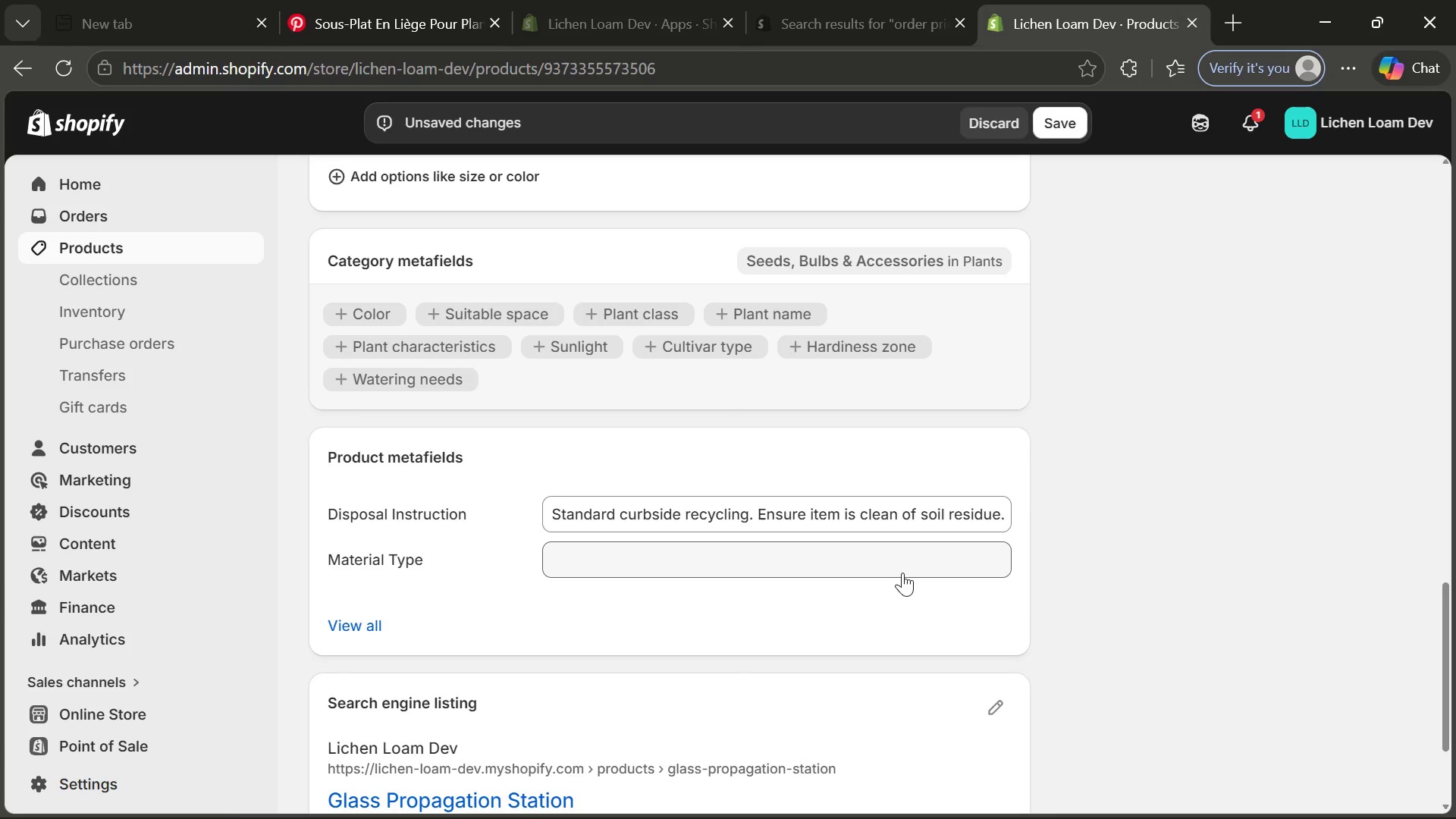 
left_click([905, 568])
 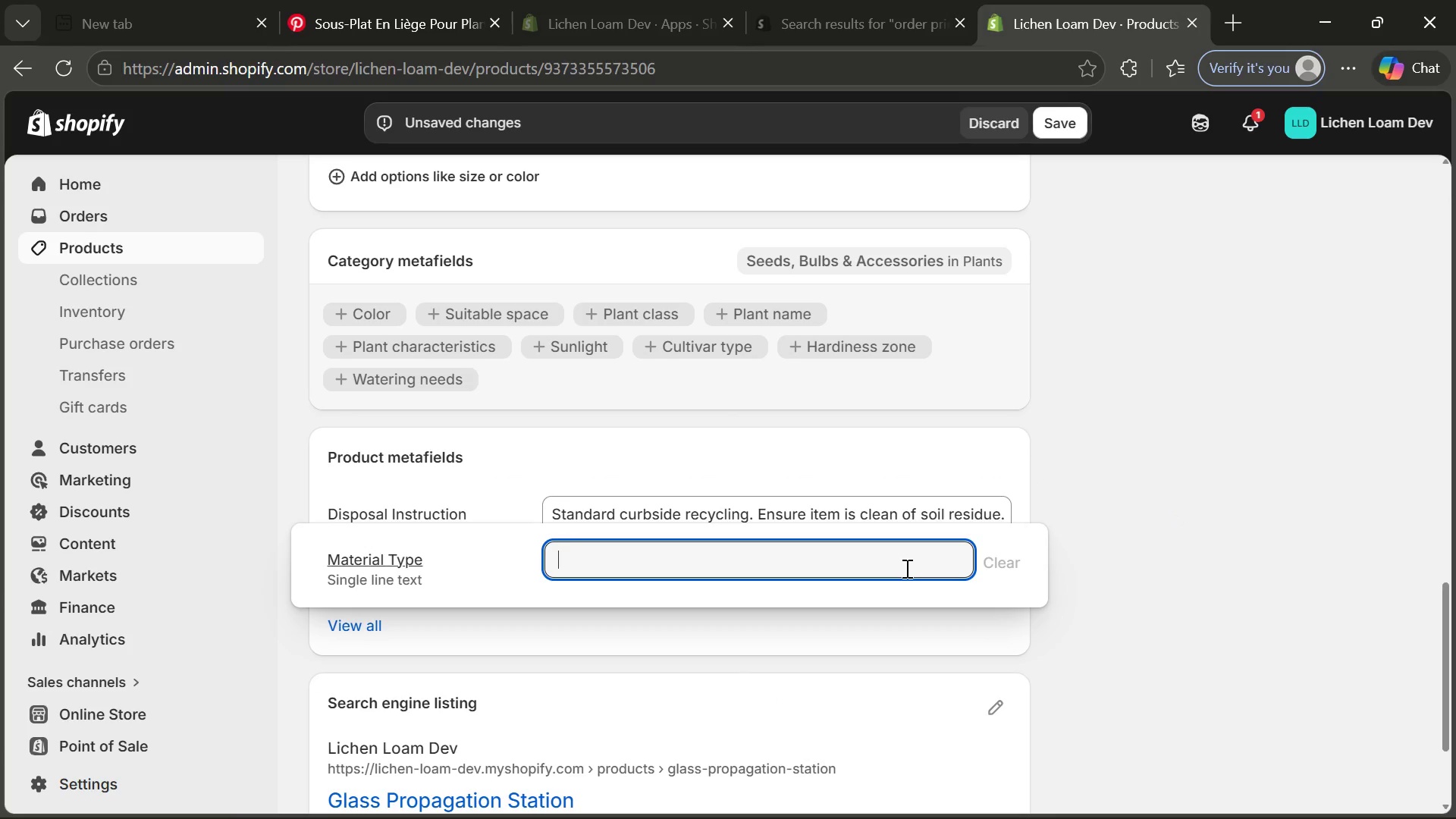 
type(Glass)
 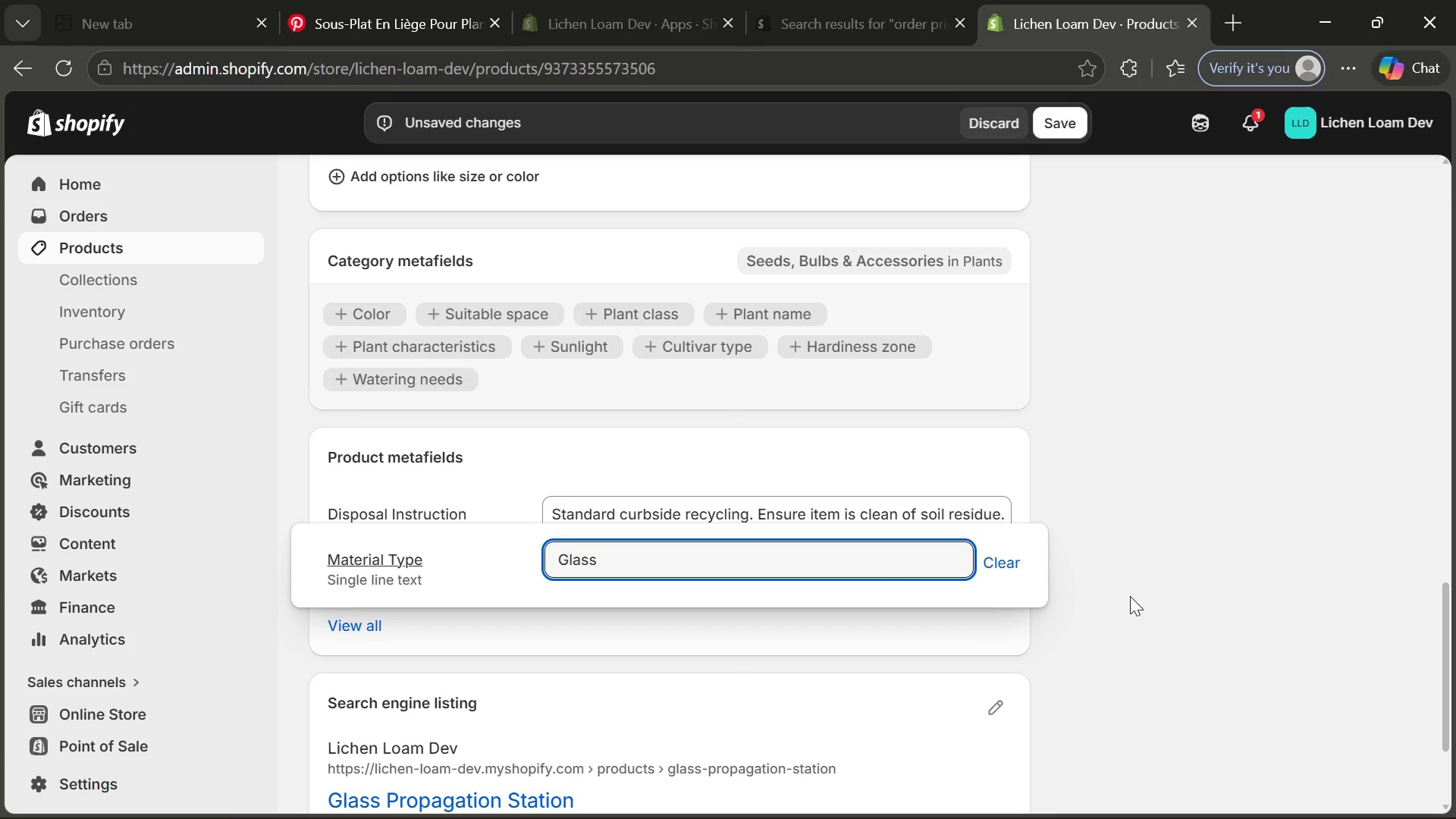 
left_click([1163, 619])
 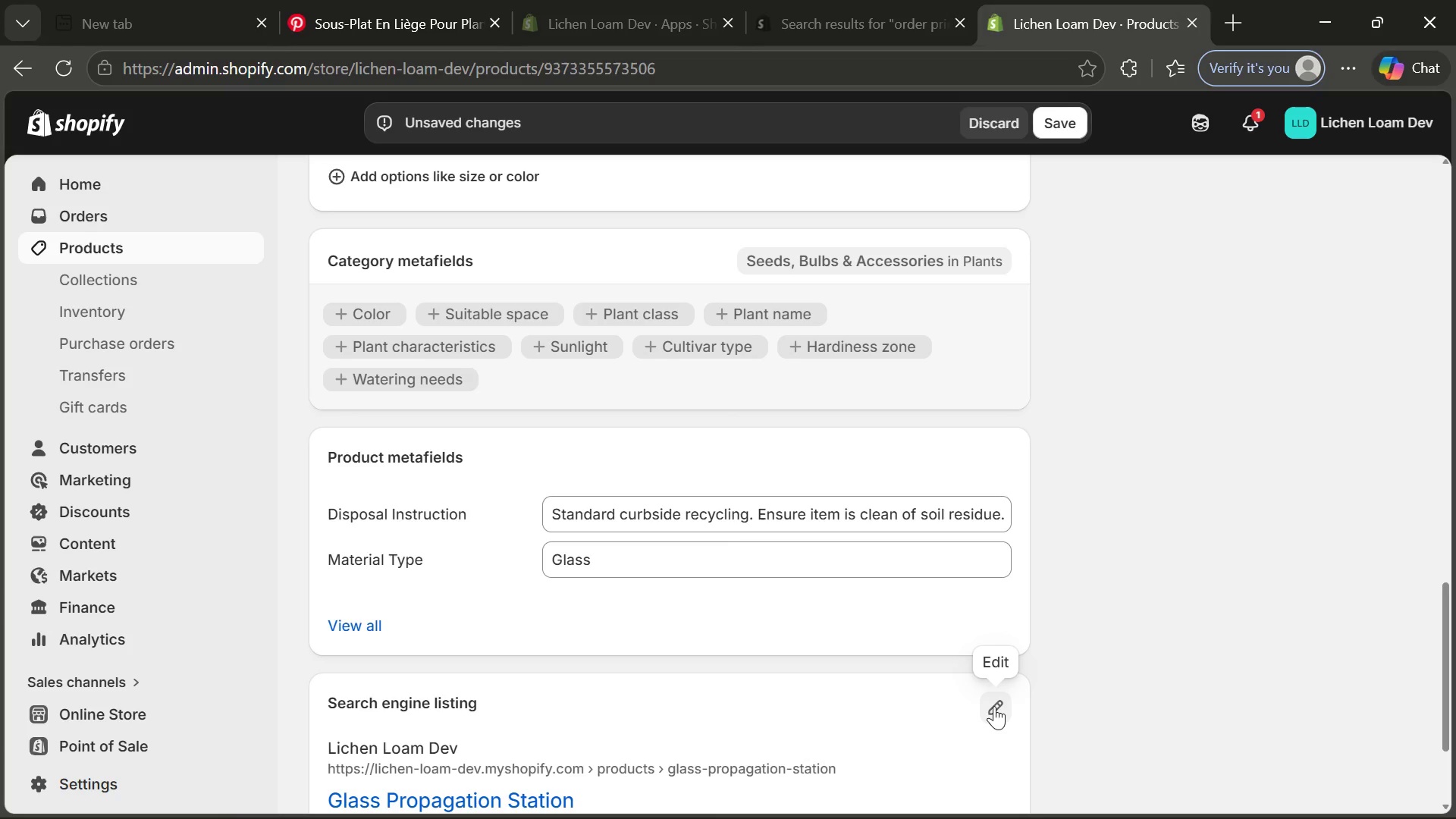 
left_click([994, 706])
 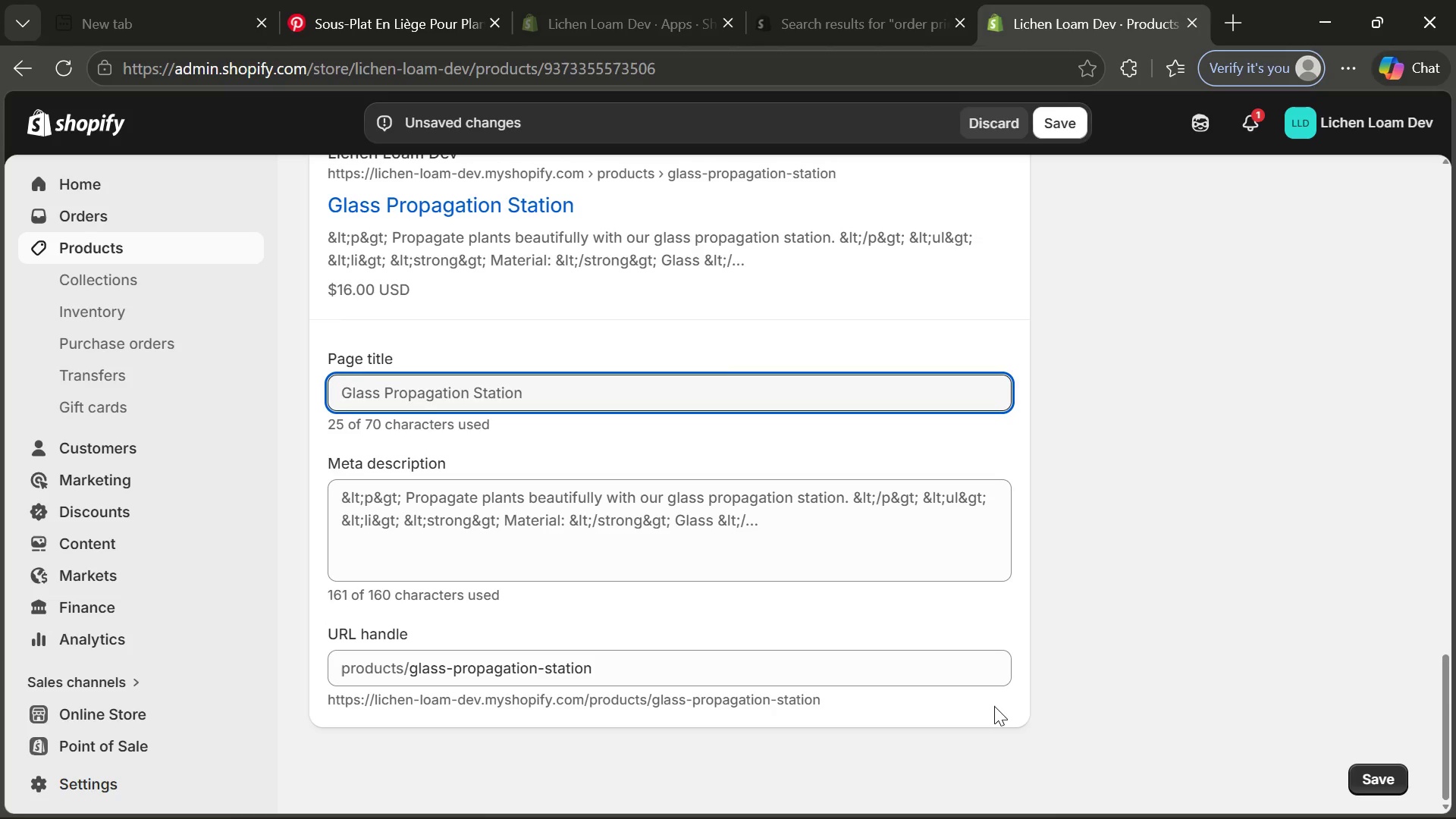 
wait(8.0)
 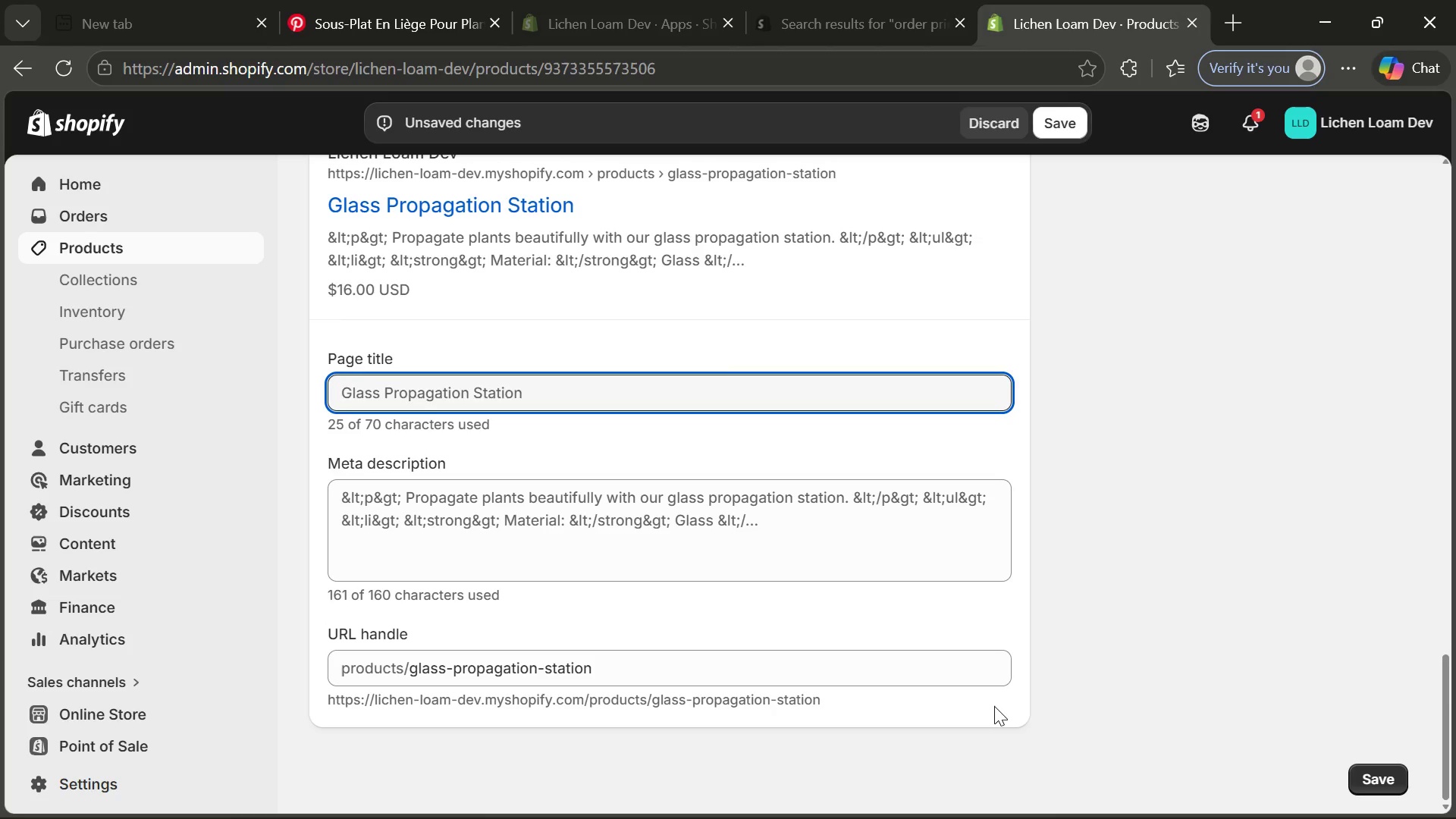 
left_click([723, 394])
 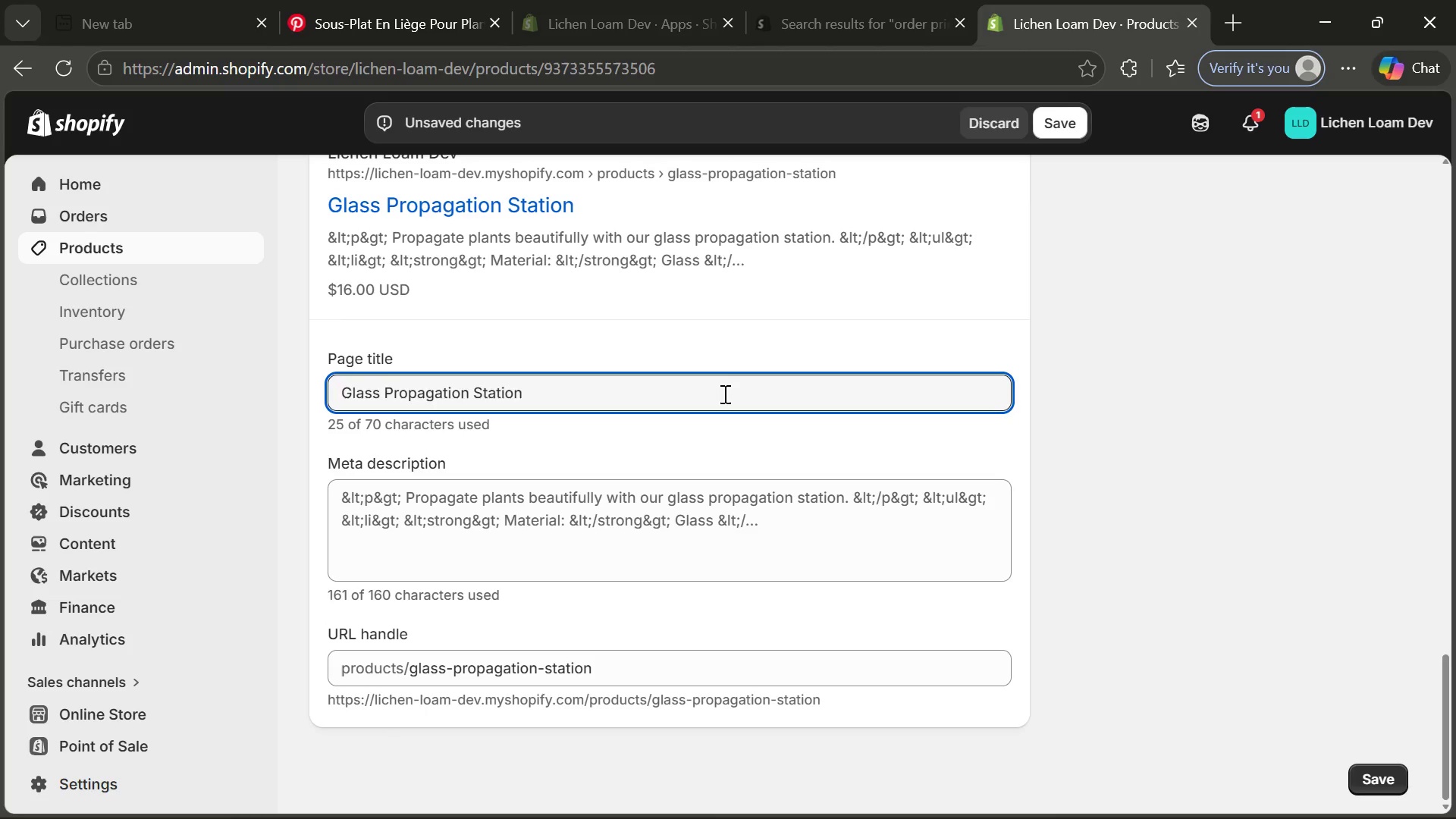 
type( | Sustainable Planyt)
key(Backspace)
key(Backspace)
type(t Growth Kit)
 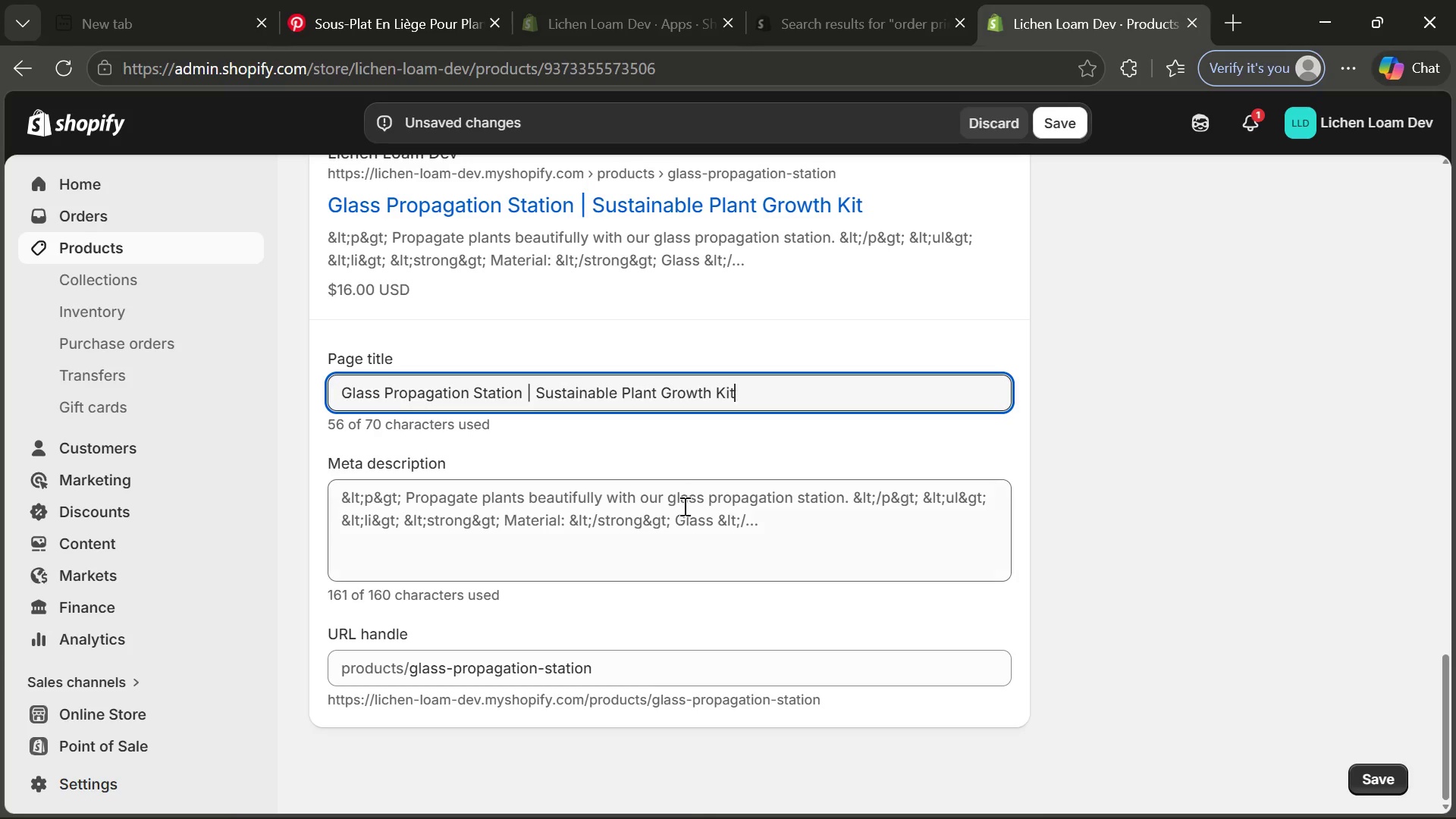 
left_click([681, 515])
 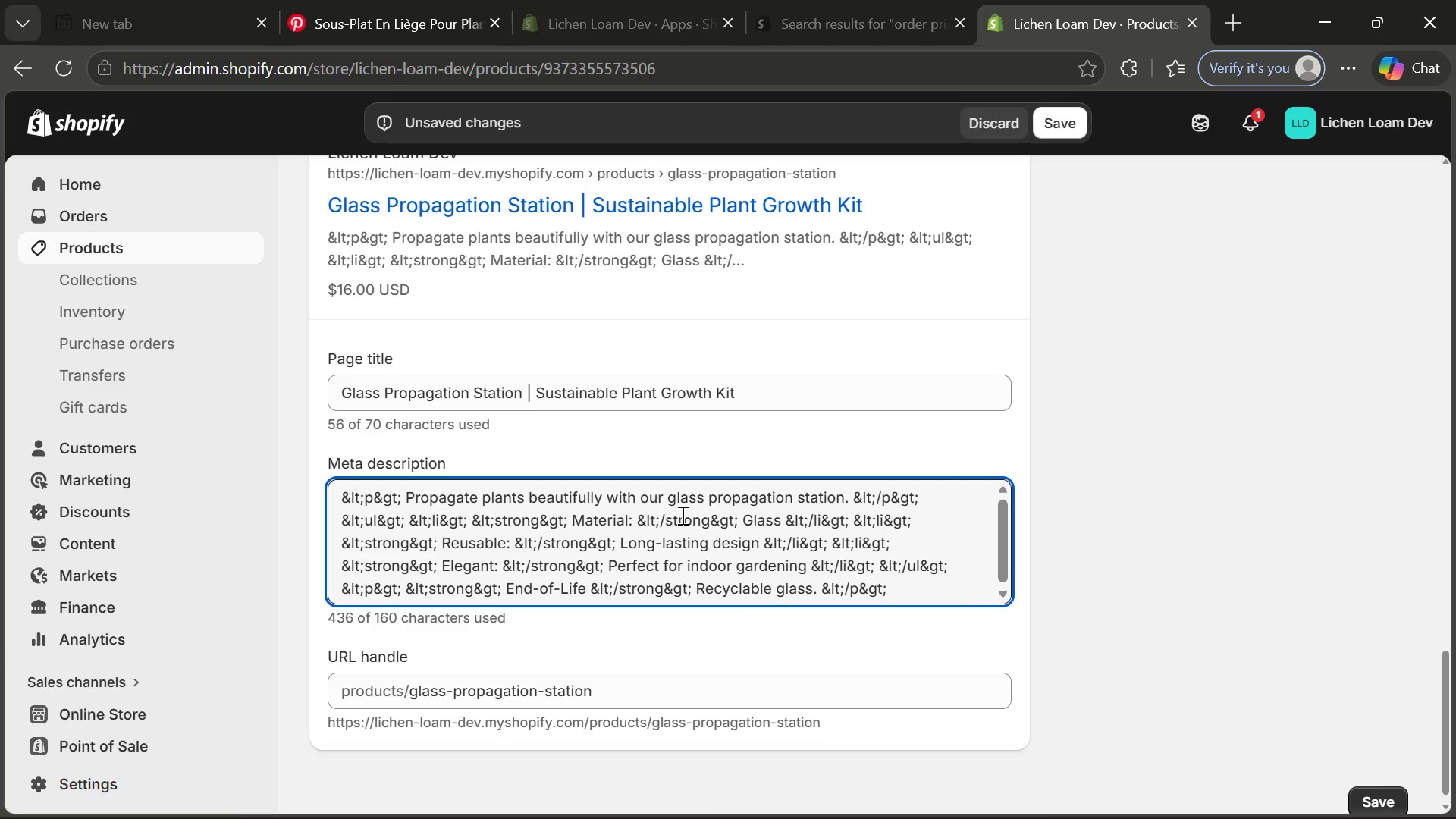 
key(Control+A)
 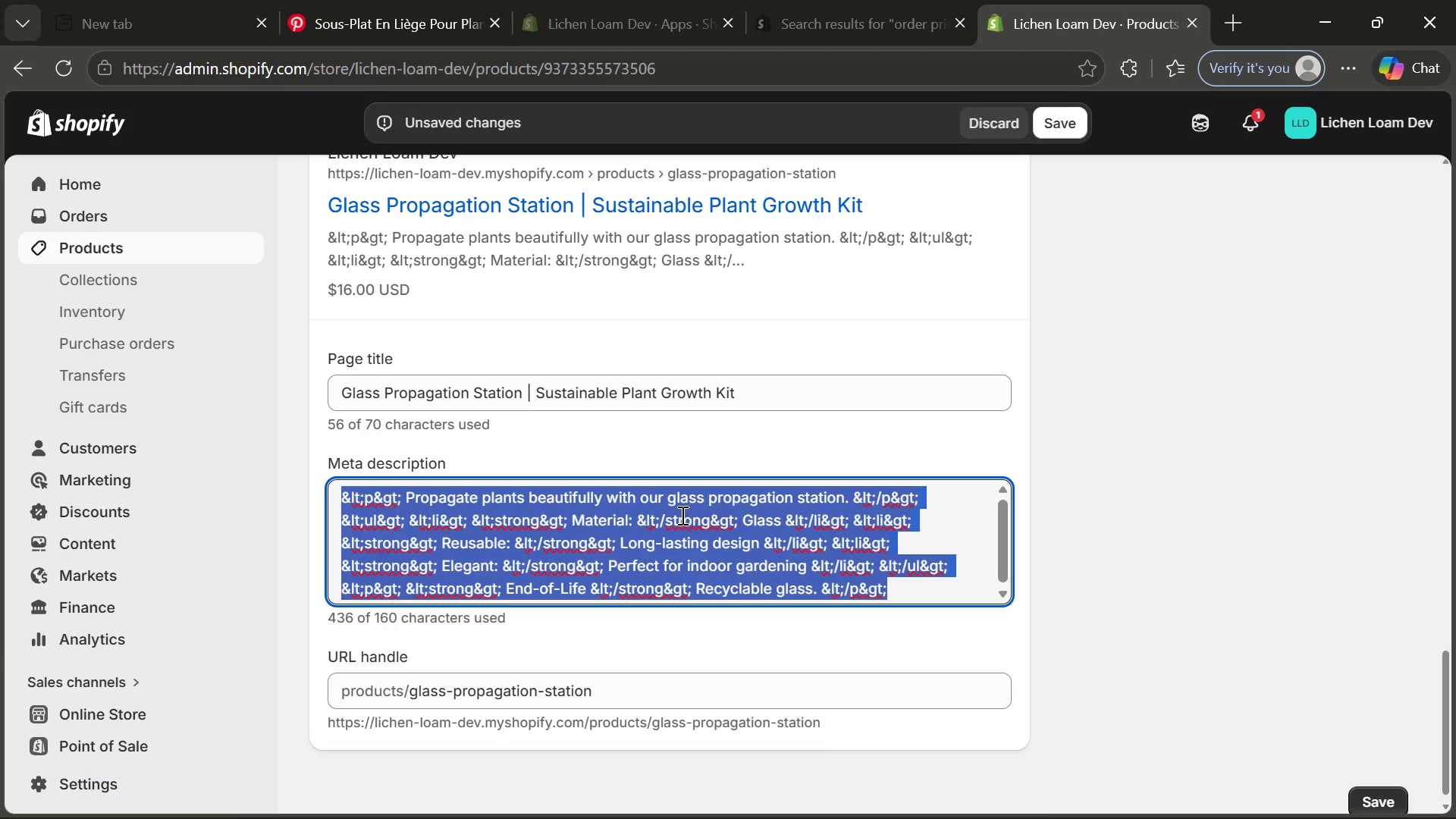 
key(Backspace)
 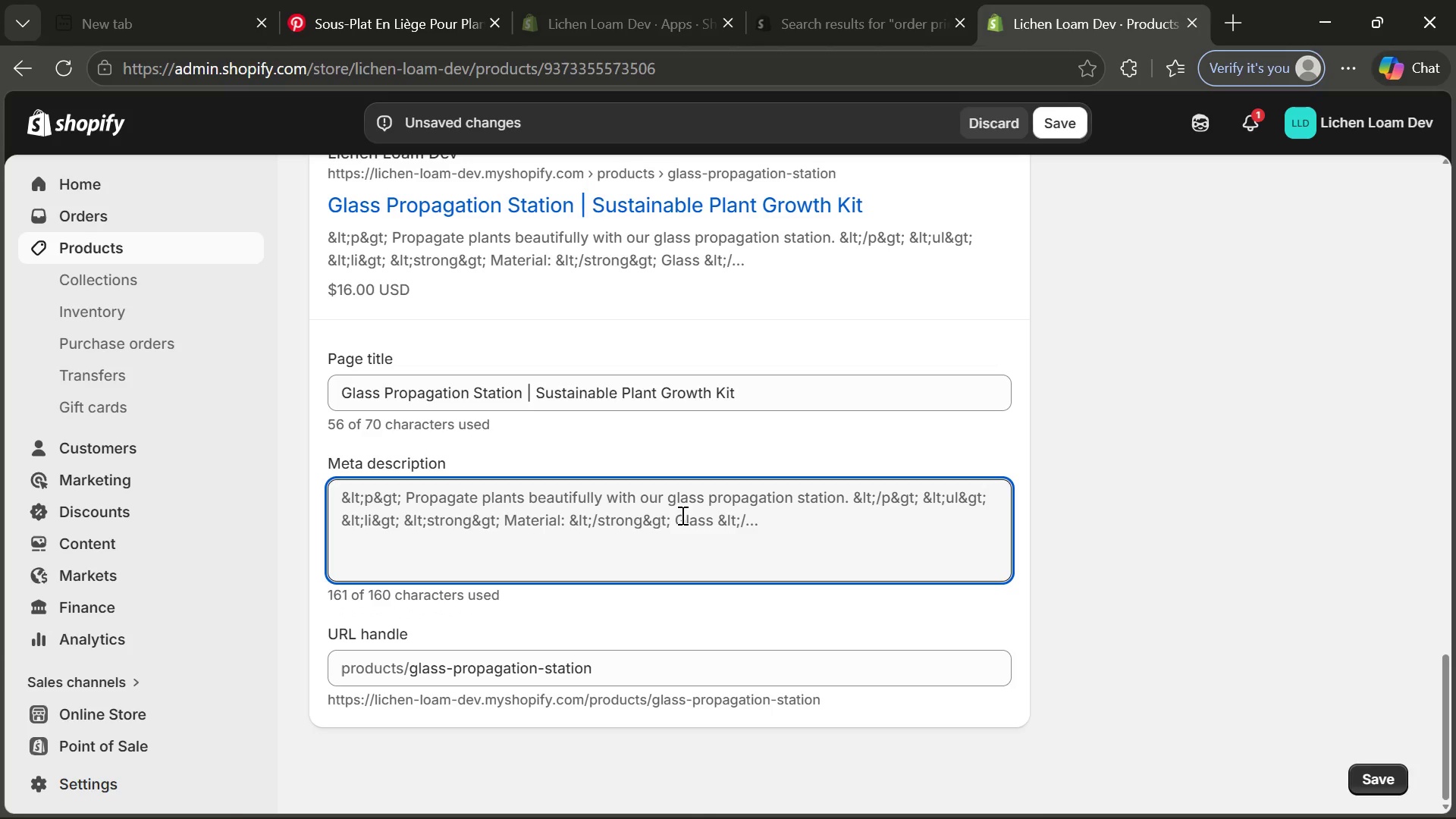 
type(Gr)
key(Backspace)
type(lass Propagation )
 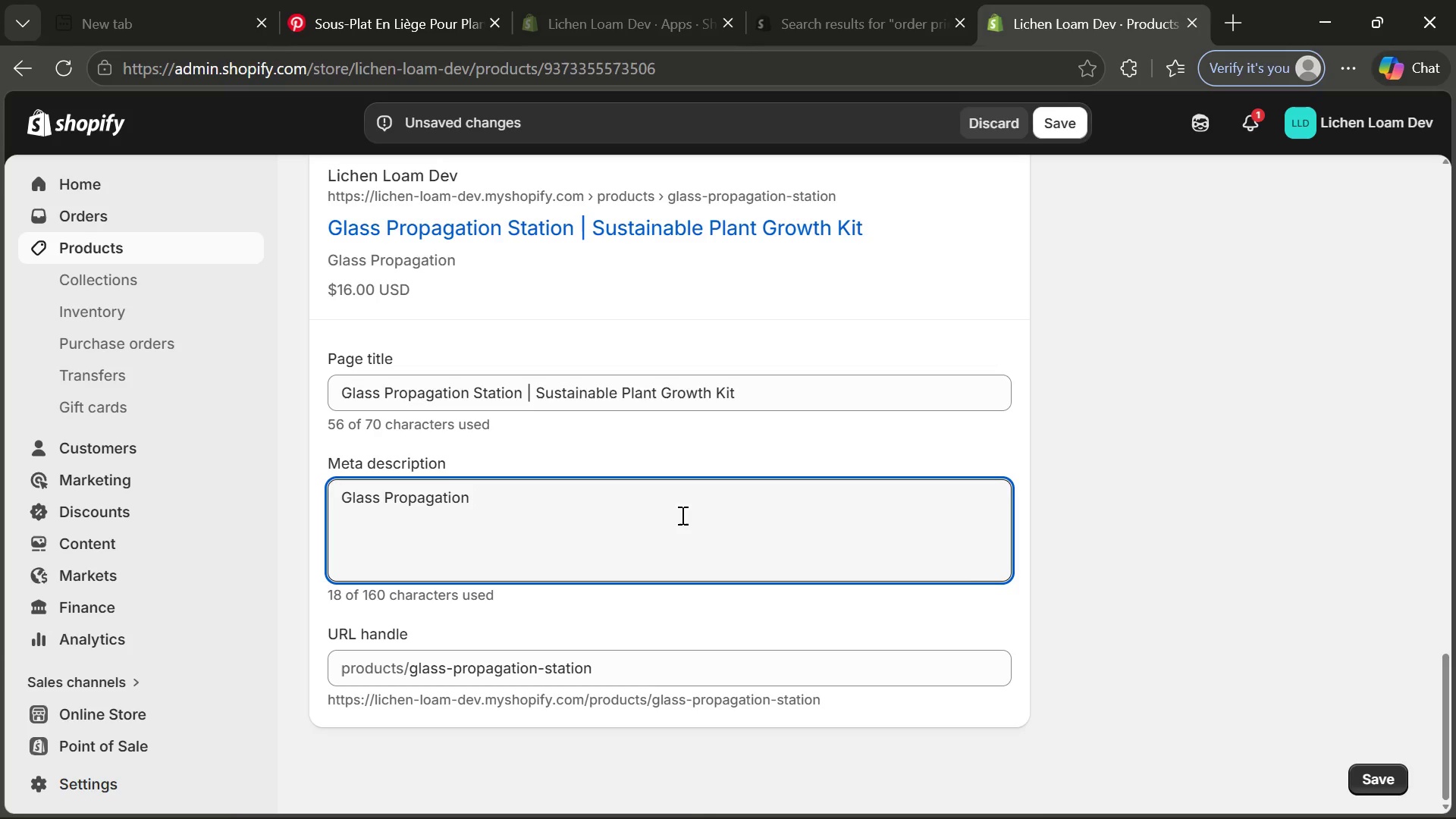 
wait(11.09)
 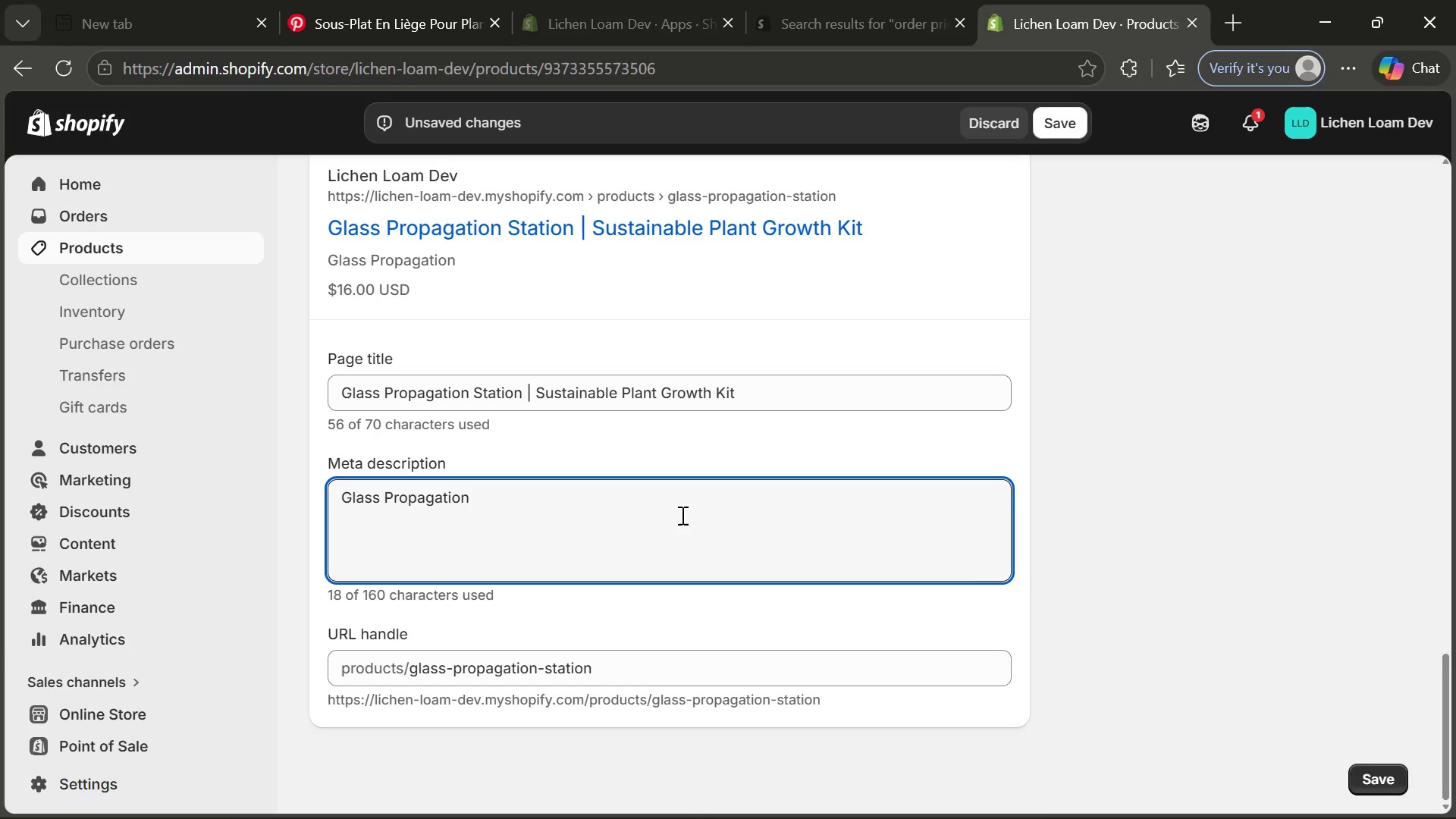 
type(station for su)
 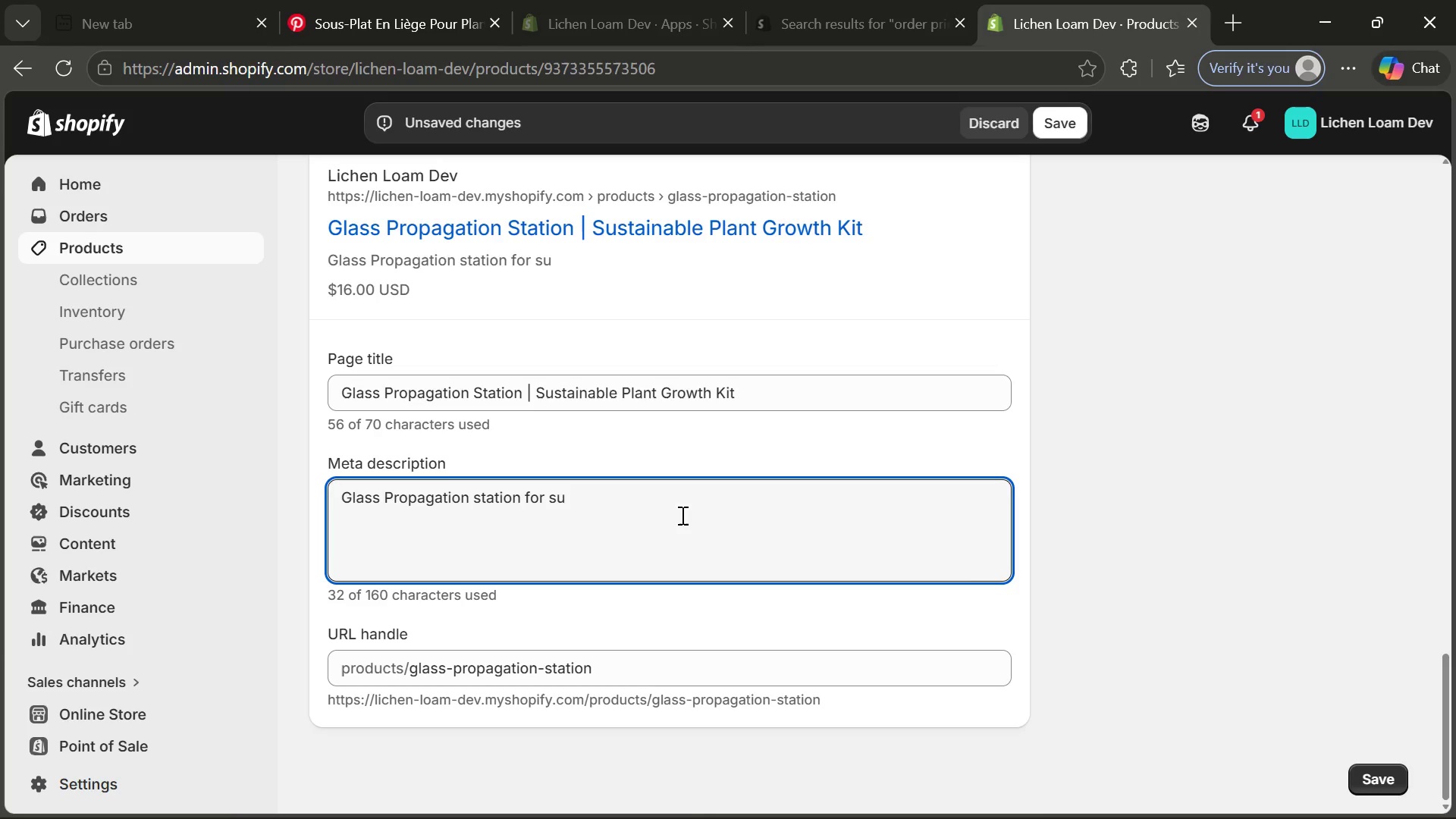 
wait(7.83)
 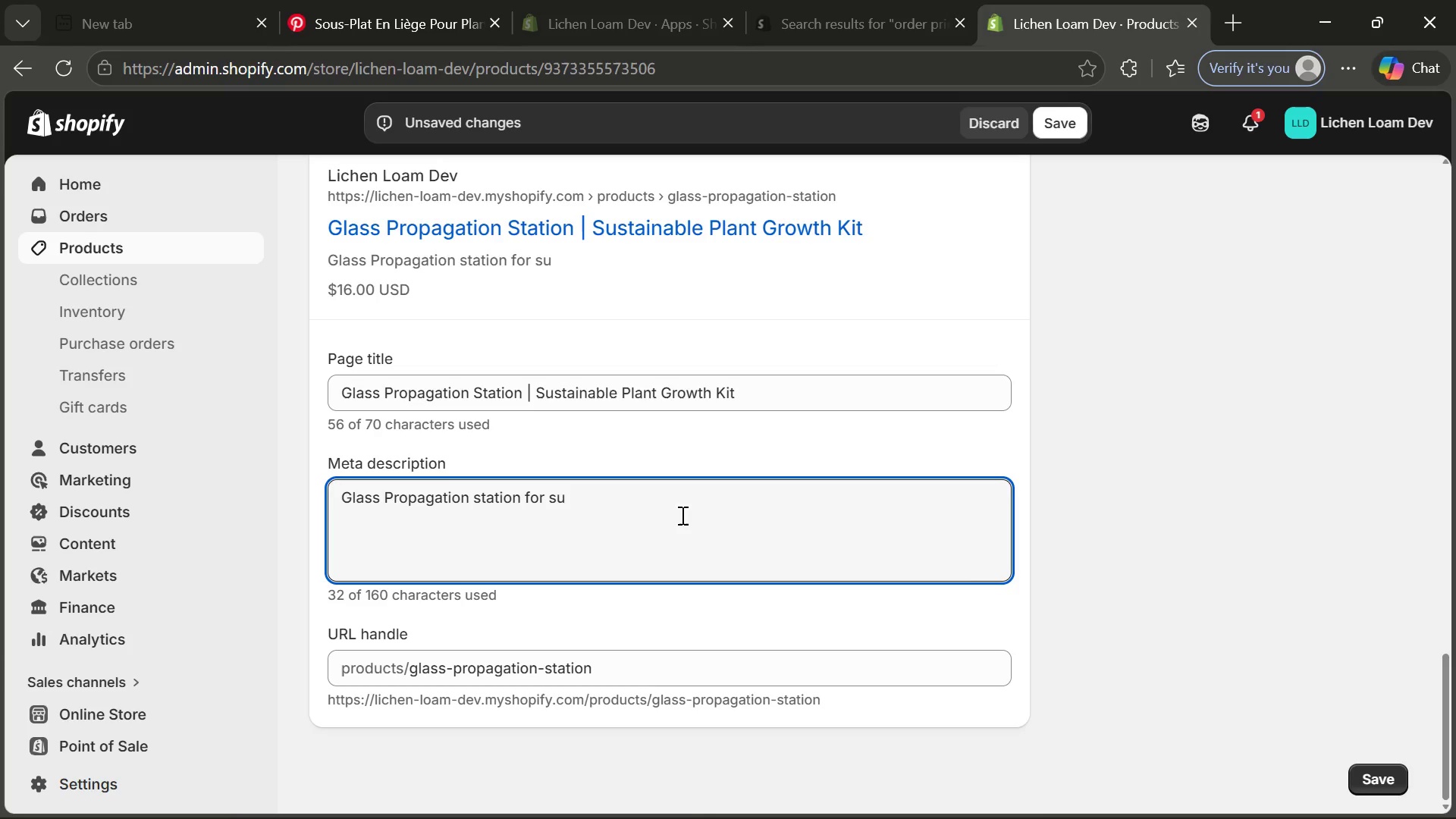 
type(saiabls)
key(Backspace)
key(Backspace)
key(Backspace)
type( )
 